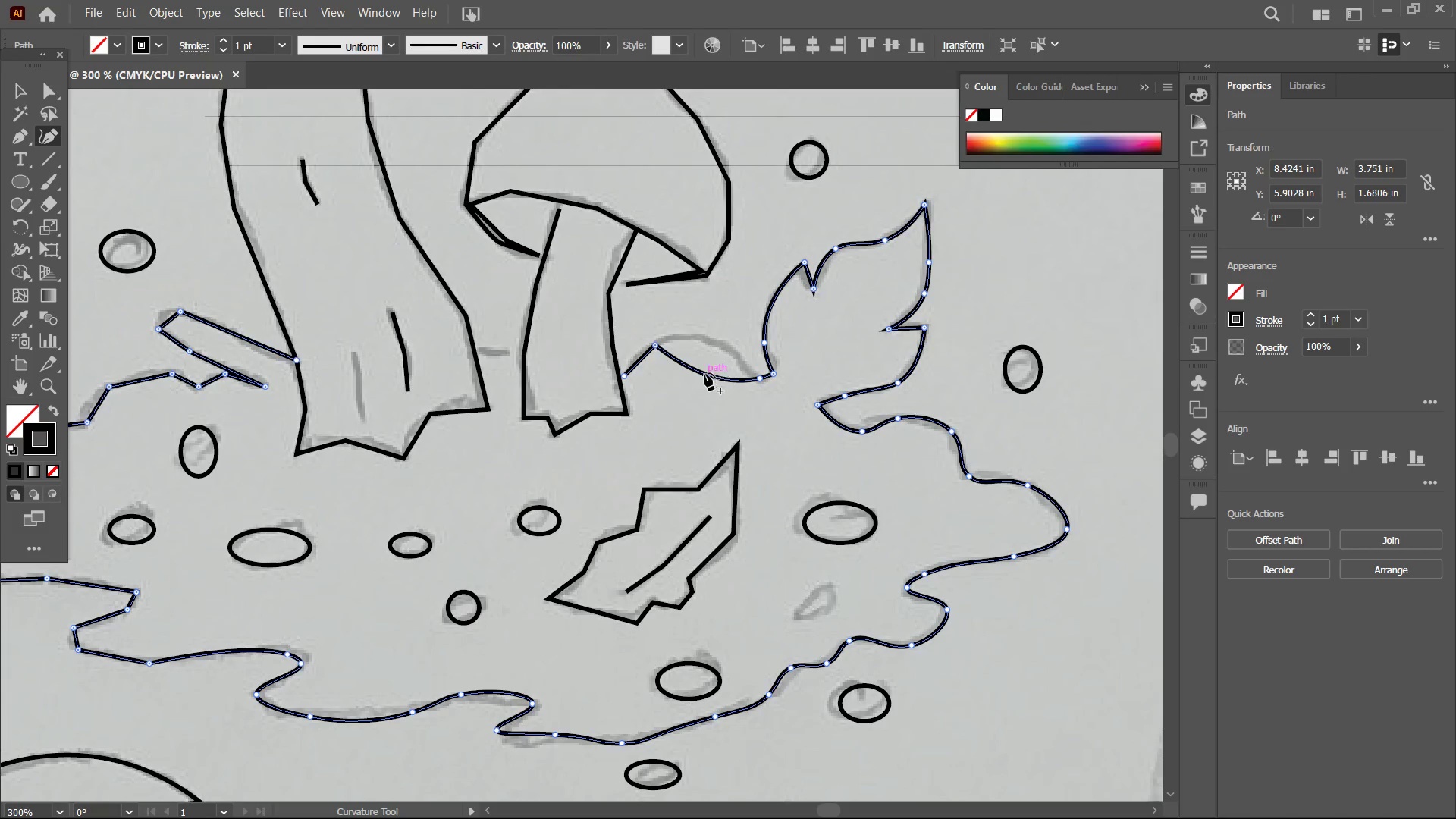 
left_click_drag(start_coordinate=[704, 373], to_coordinate=[711, 339])
 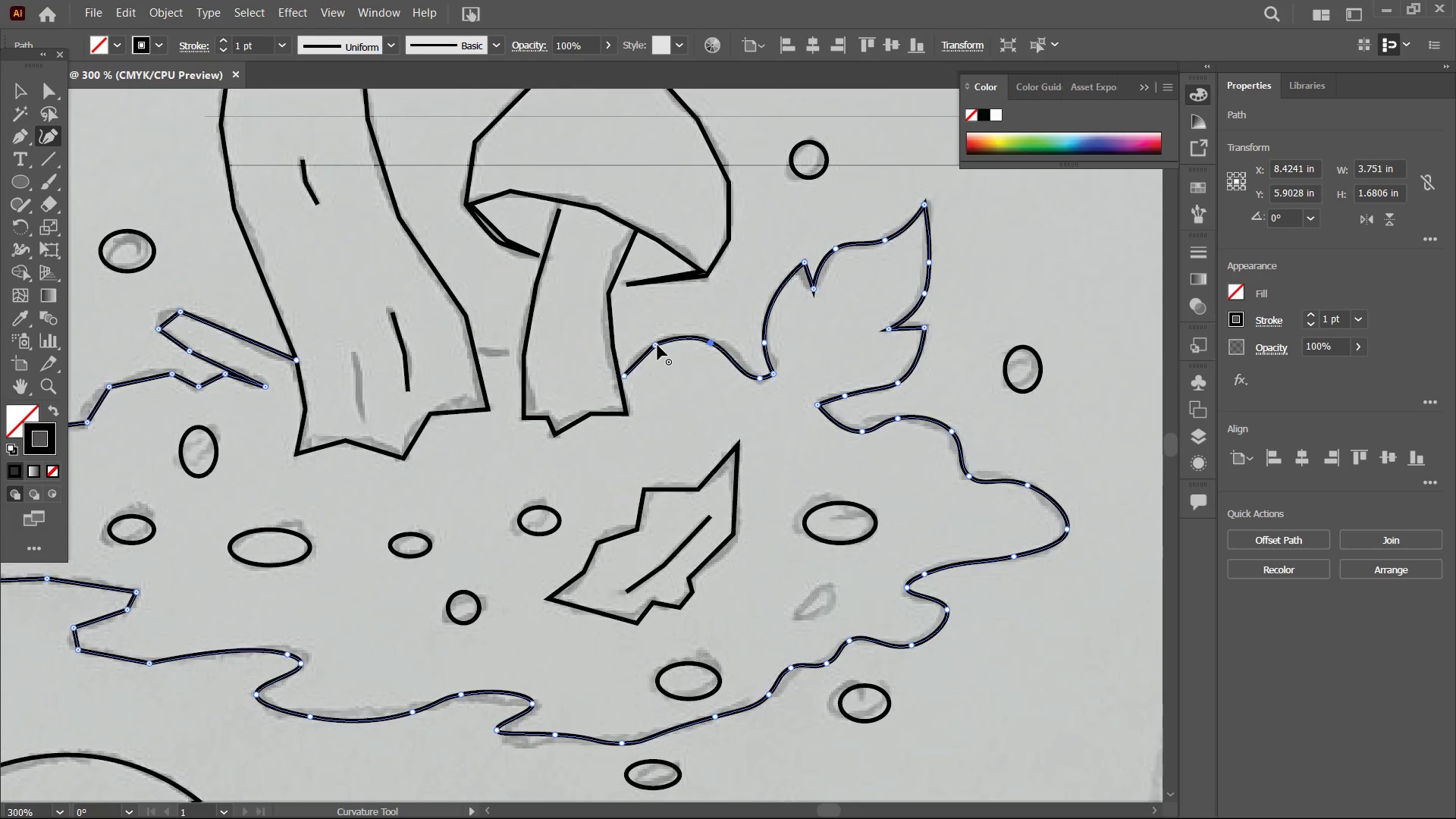 
left_click([657, 345])
 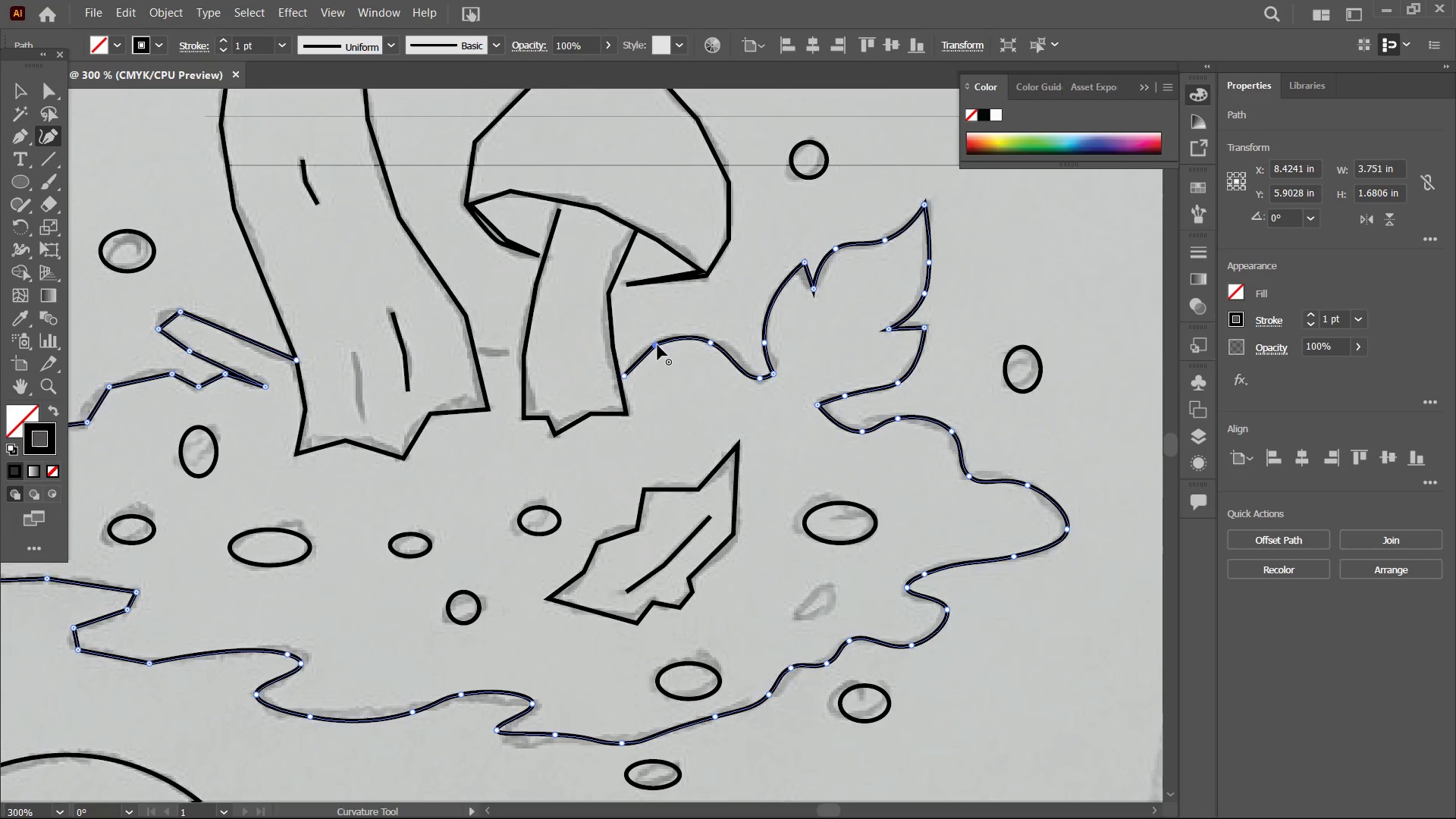 
key(Backspace)
 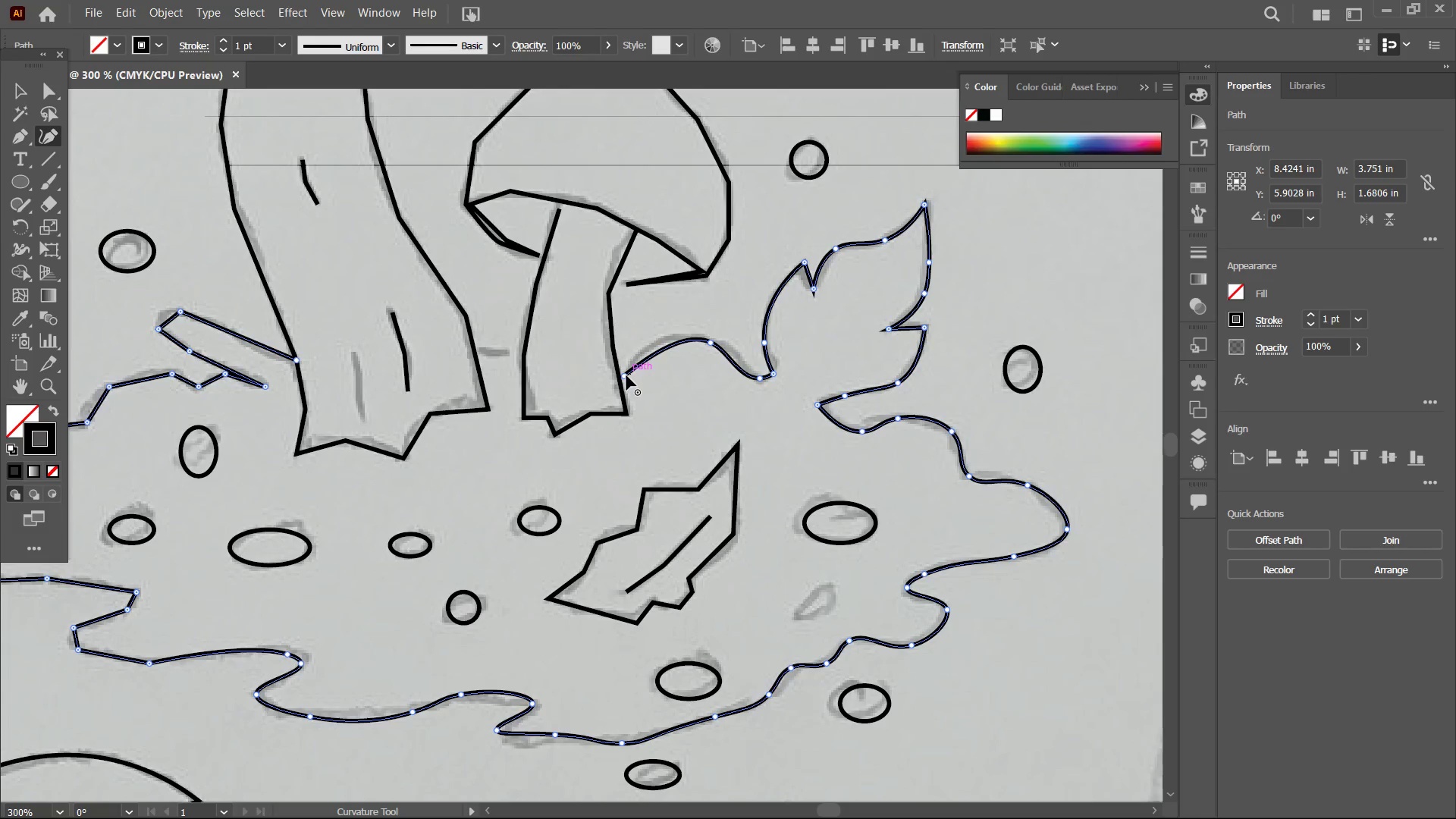 
left_click_drag(start_coordinate=[625, 376], to_coordinate=[620, 378])
 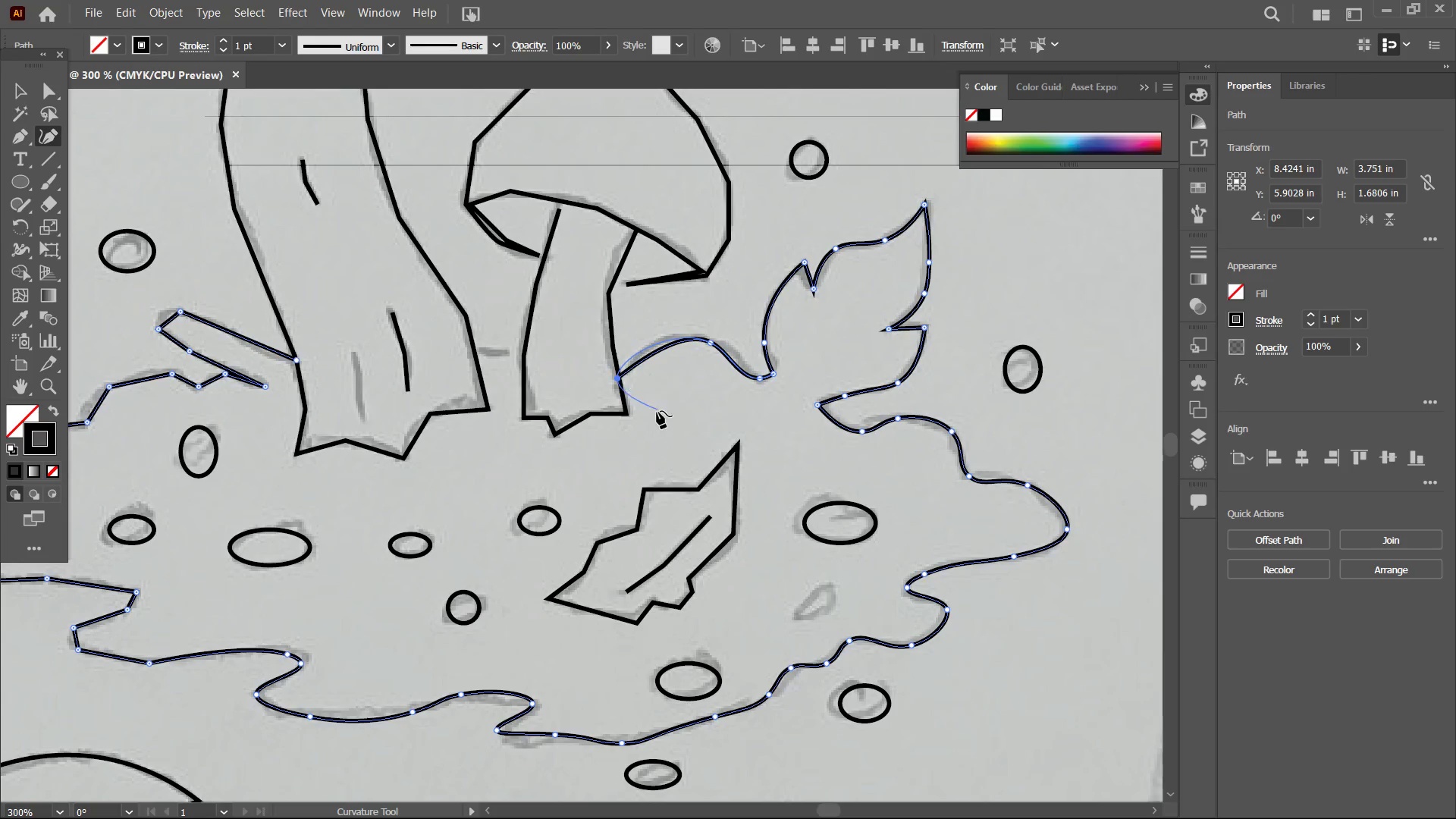 
hold_key(key=Space, duration=1.5)
 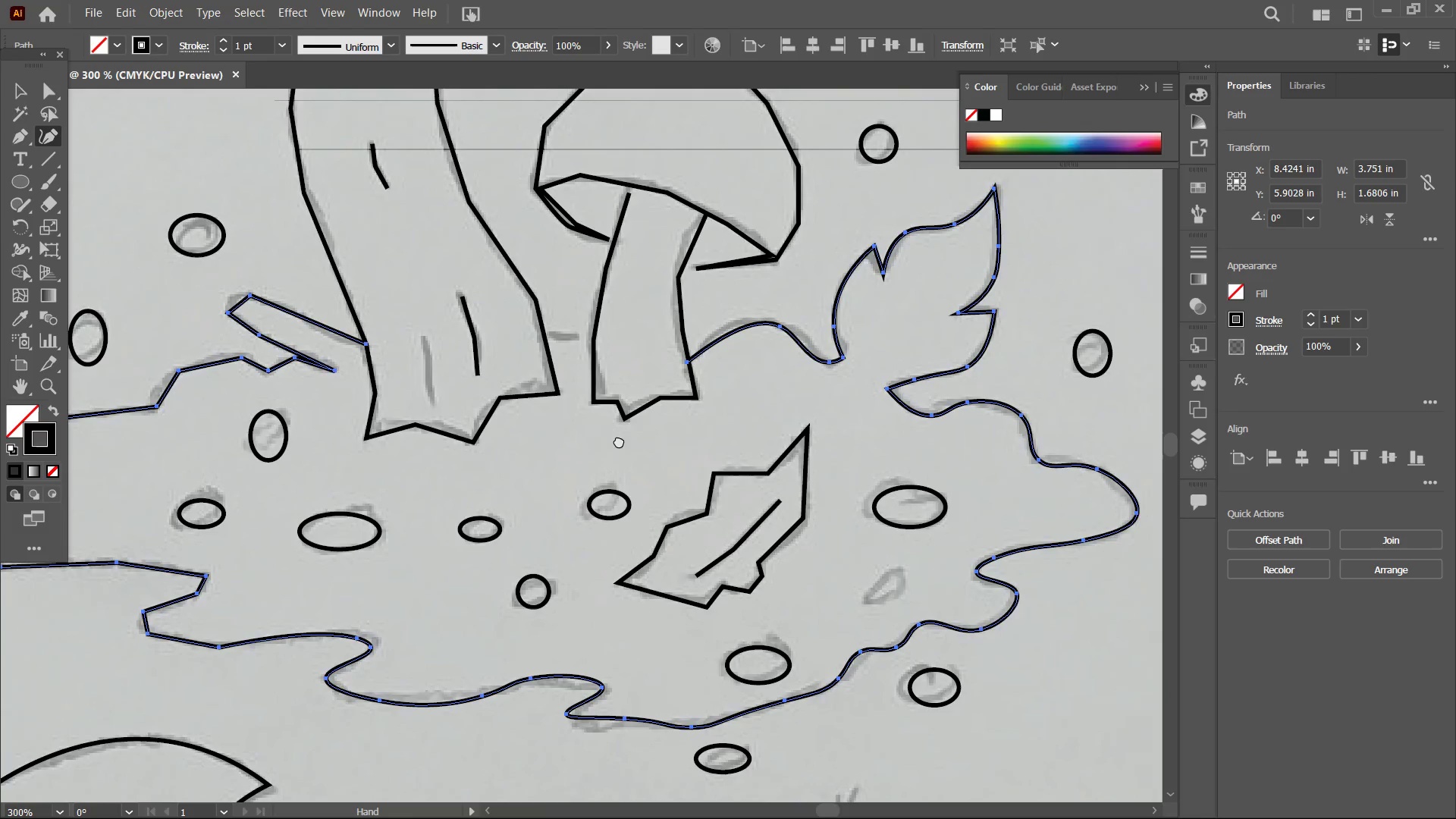 
left_click_drag(start_coordinate=[535, 465], to_coordinate=[703, 475])
 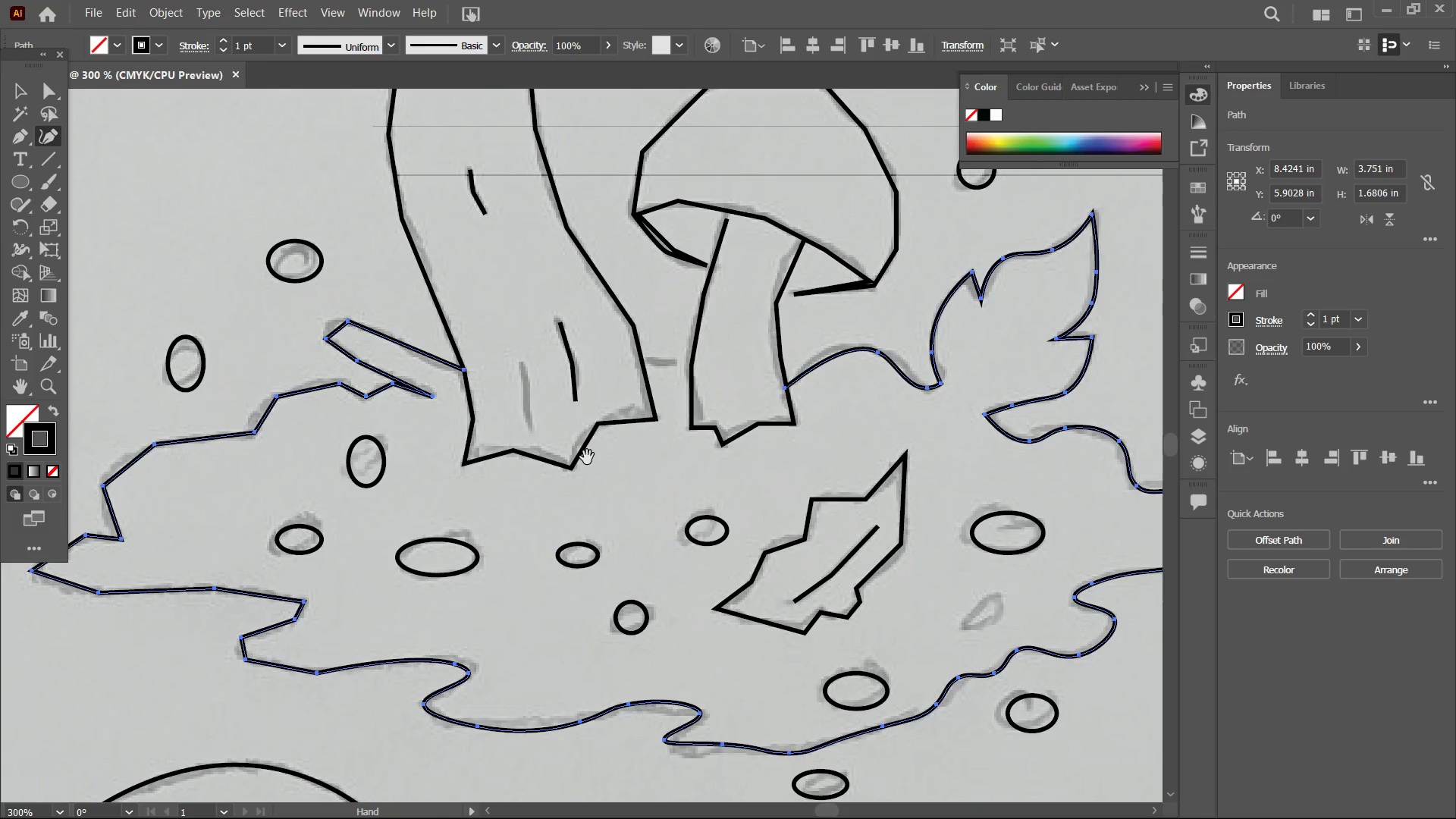 
hold_key(key=Space, duration=1.39)
 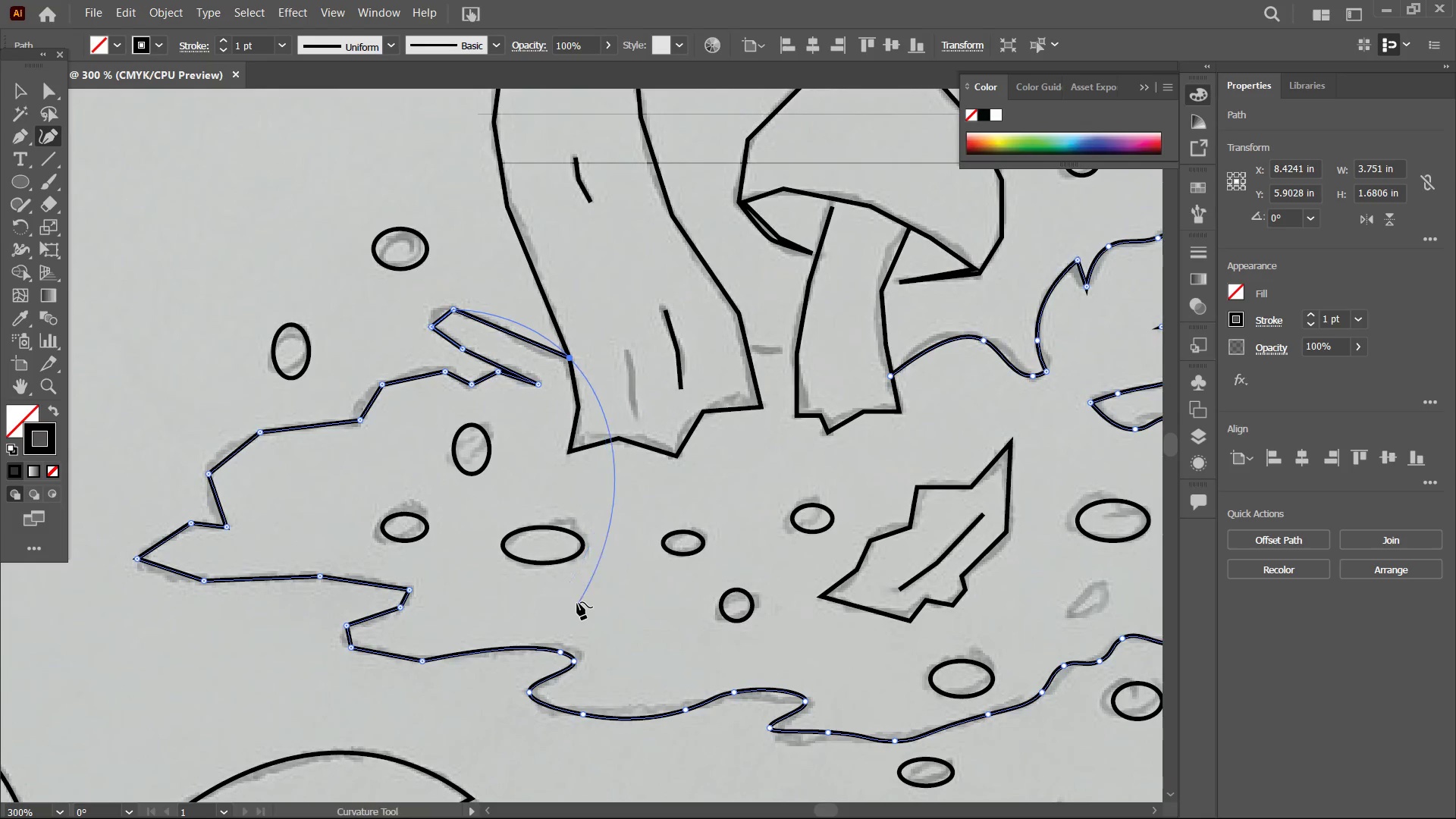 
left_click_drag(start_coordinate=[717, 465], to_coordinate=[823, 452])
 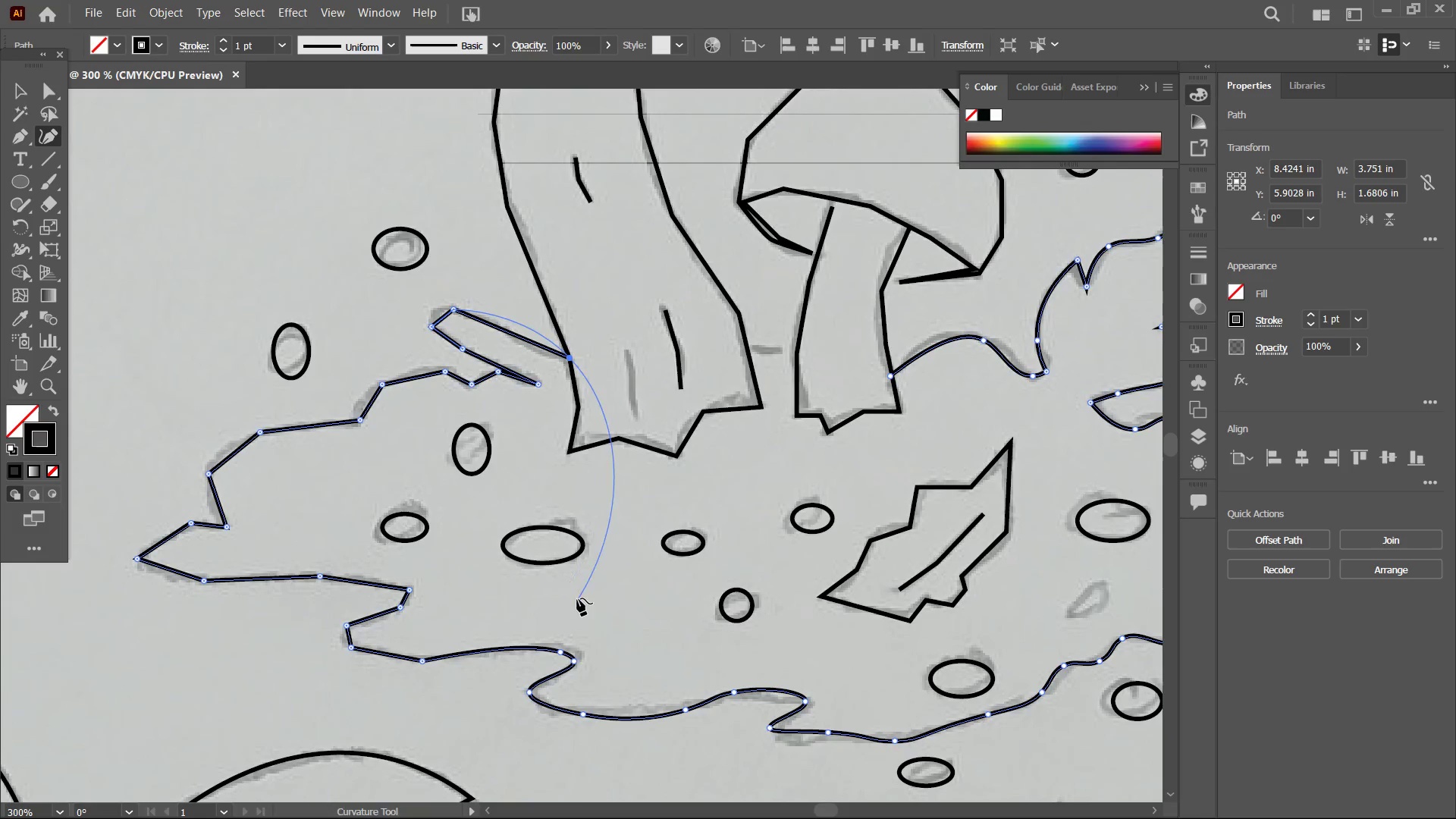 
hold_key(key=Space, duration=0.58)
 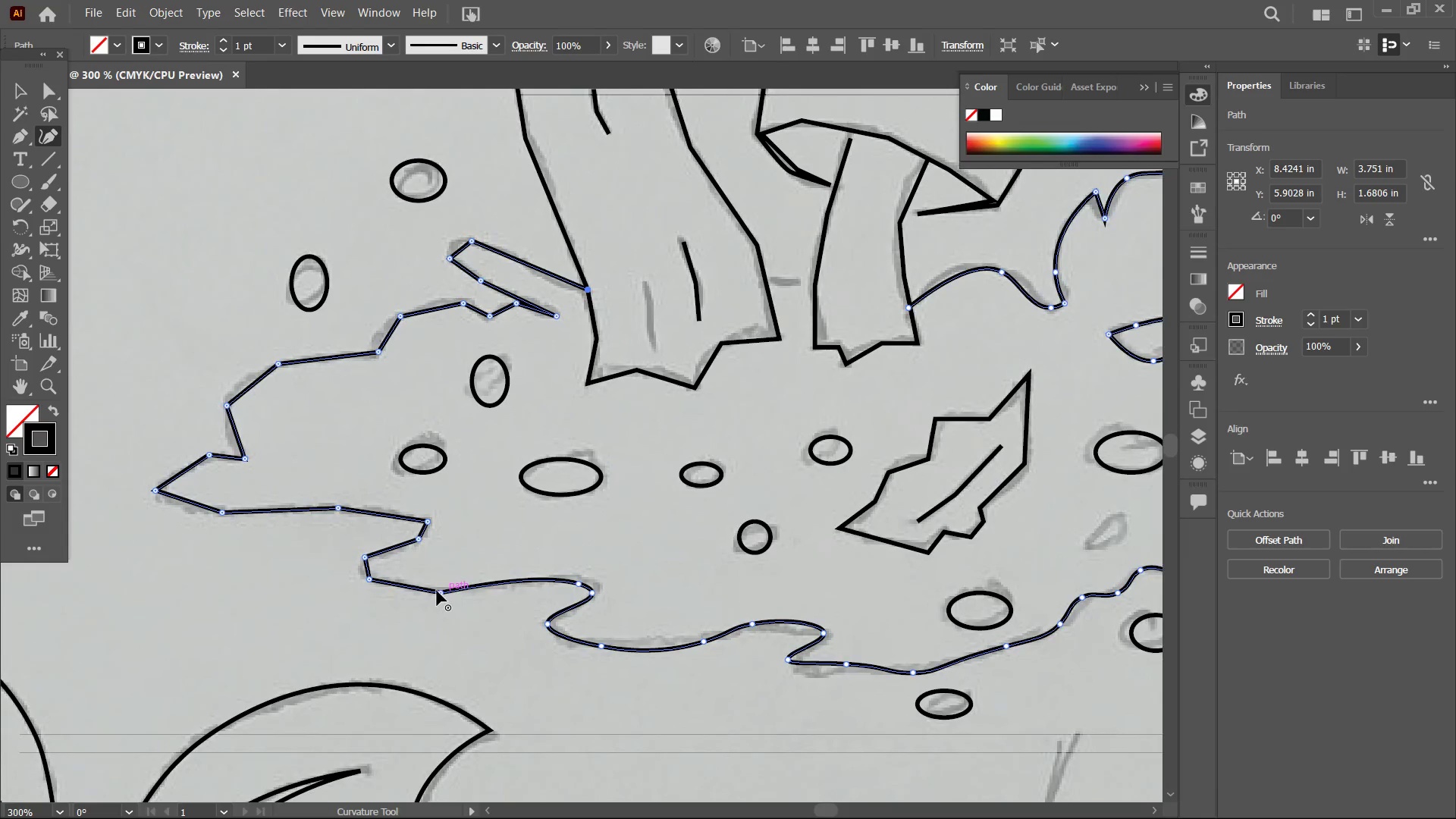 
left_click_drag(start_coordinate=[573, 595], to_coordinate=[592, 522])
 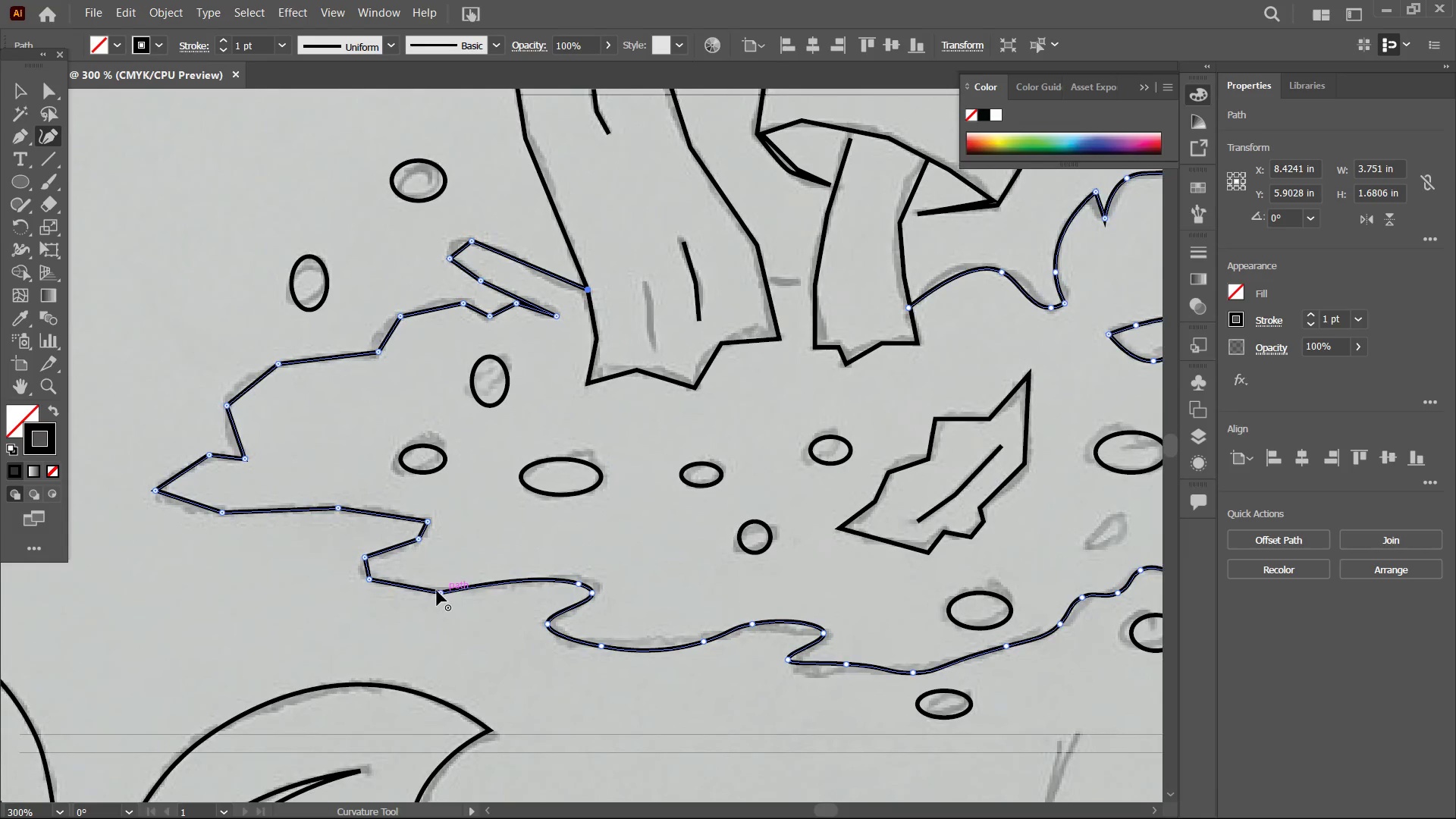 
left_click([437, 591])
 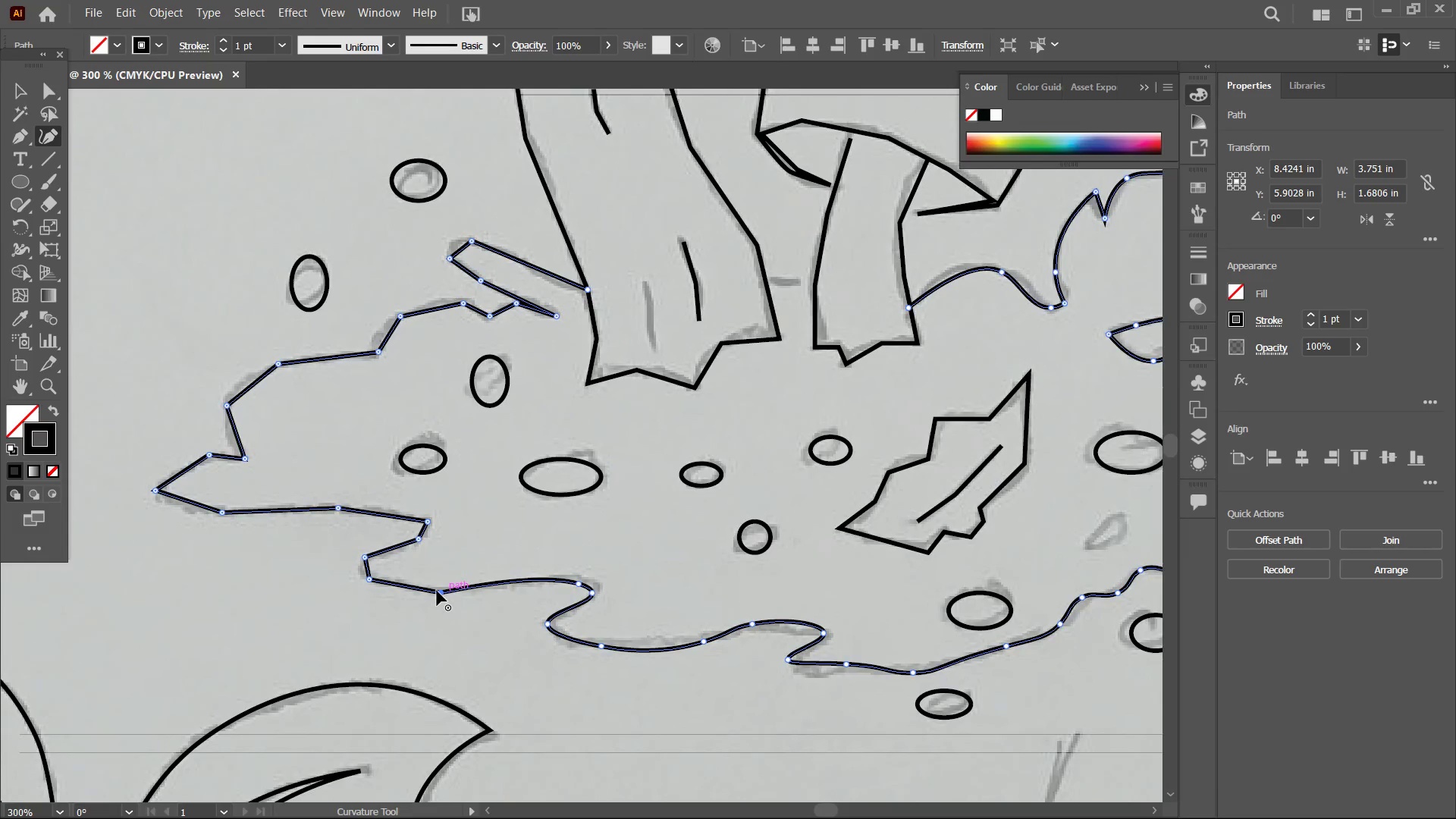 
key(Backspace)
 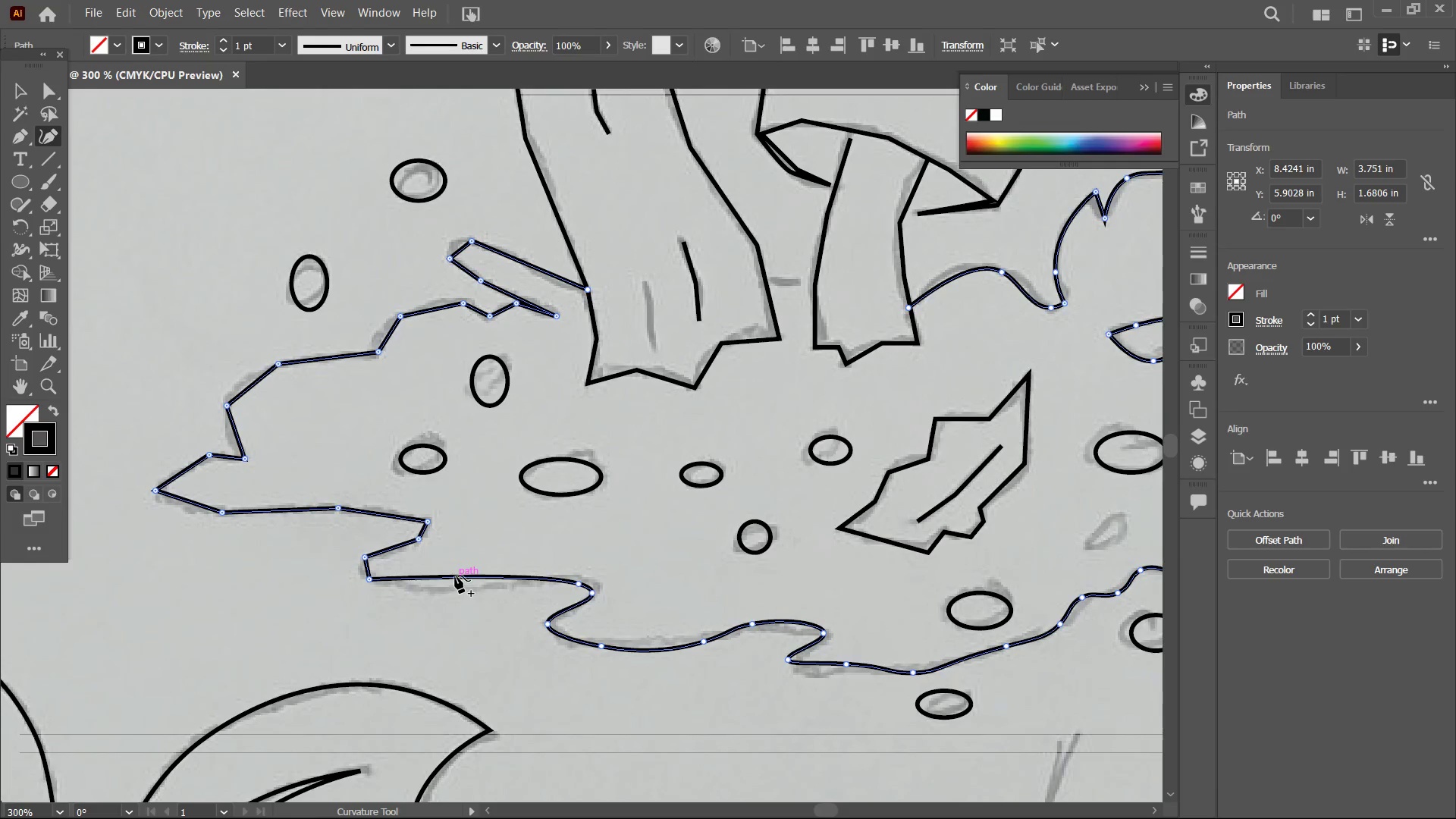 
left_click_drag(start_coordinate=[455, 576], to_coordinate=[455, 590])
 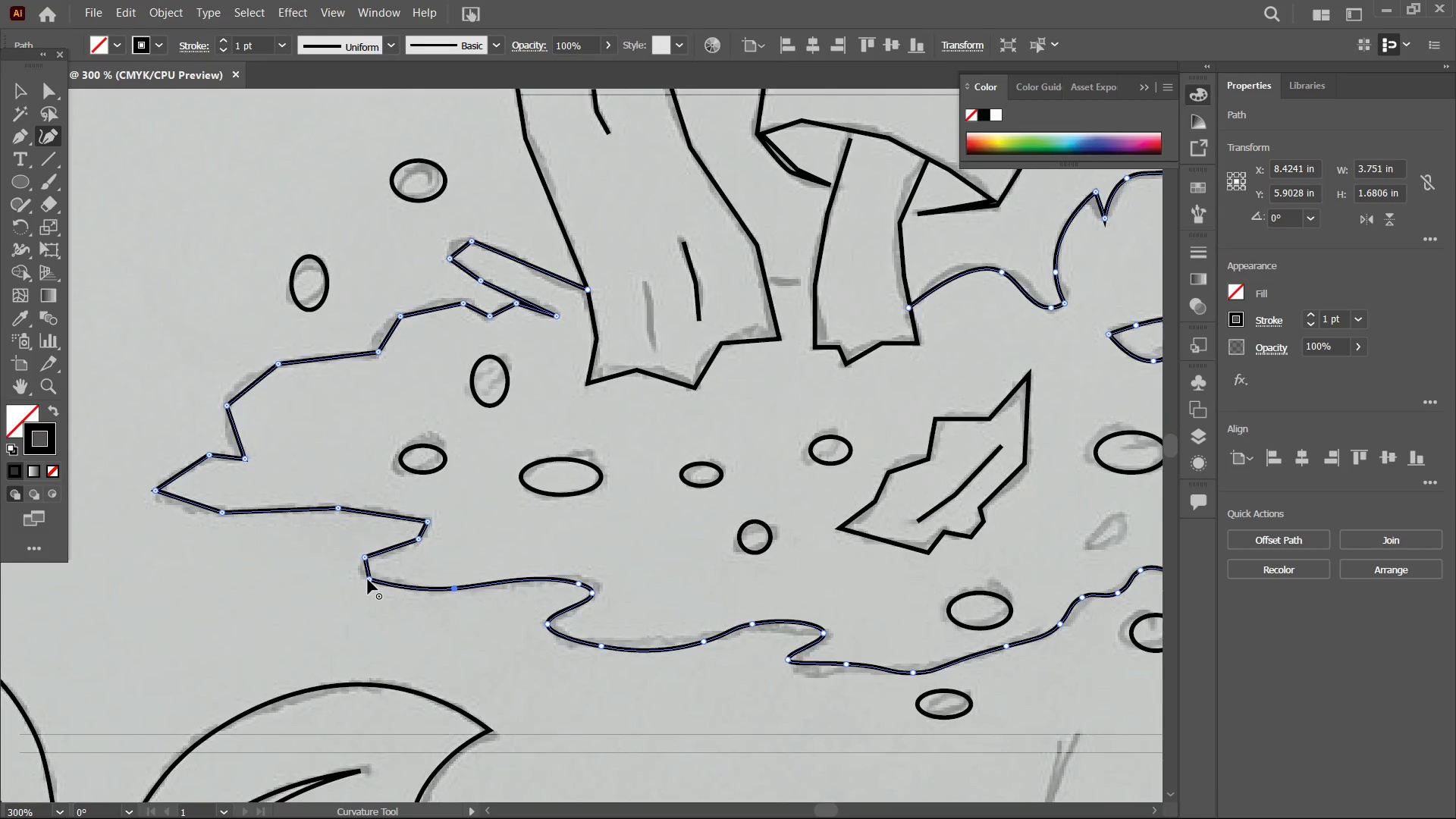 
left_click([368, 579])
 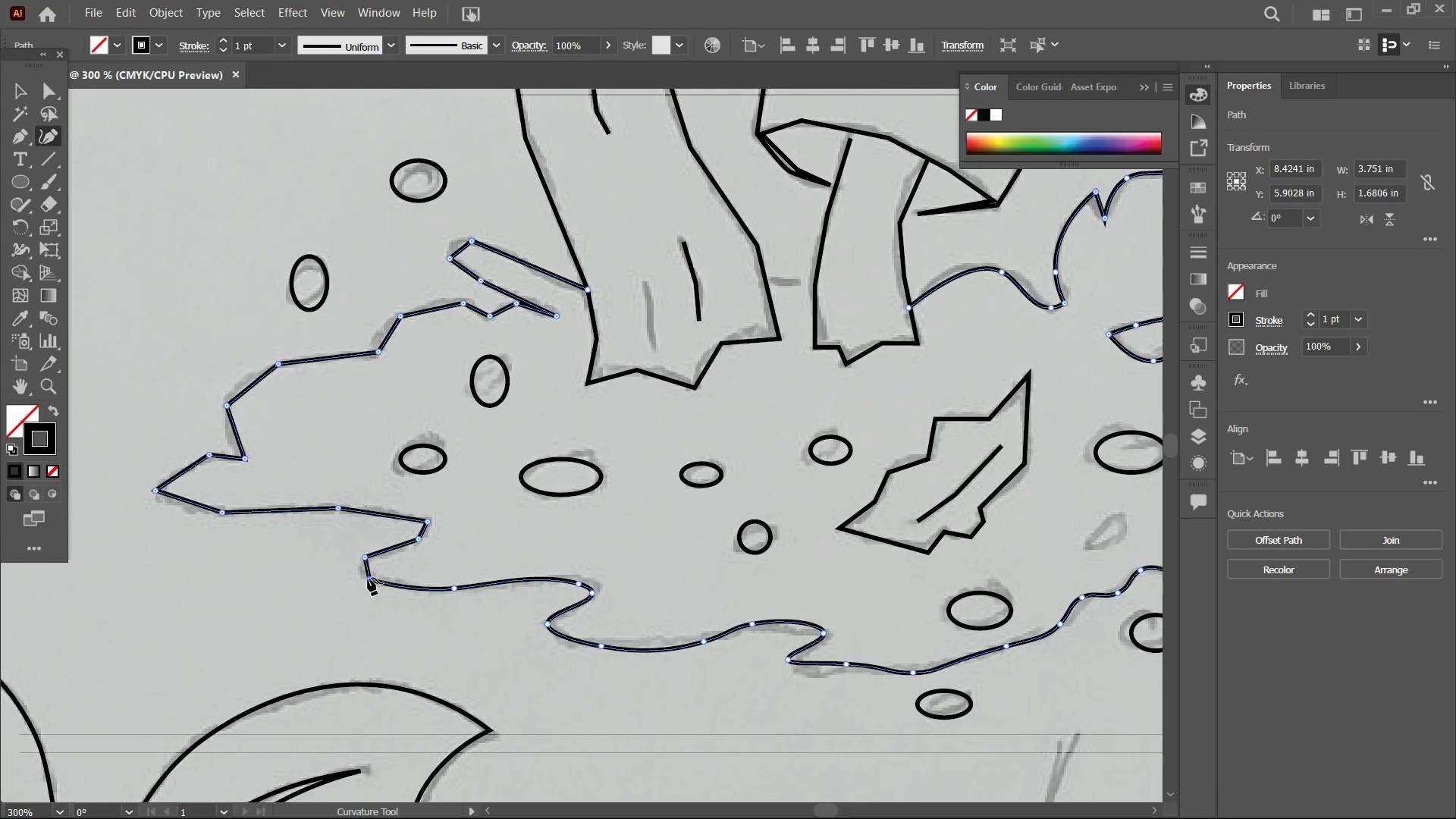 
key(Backspace)
 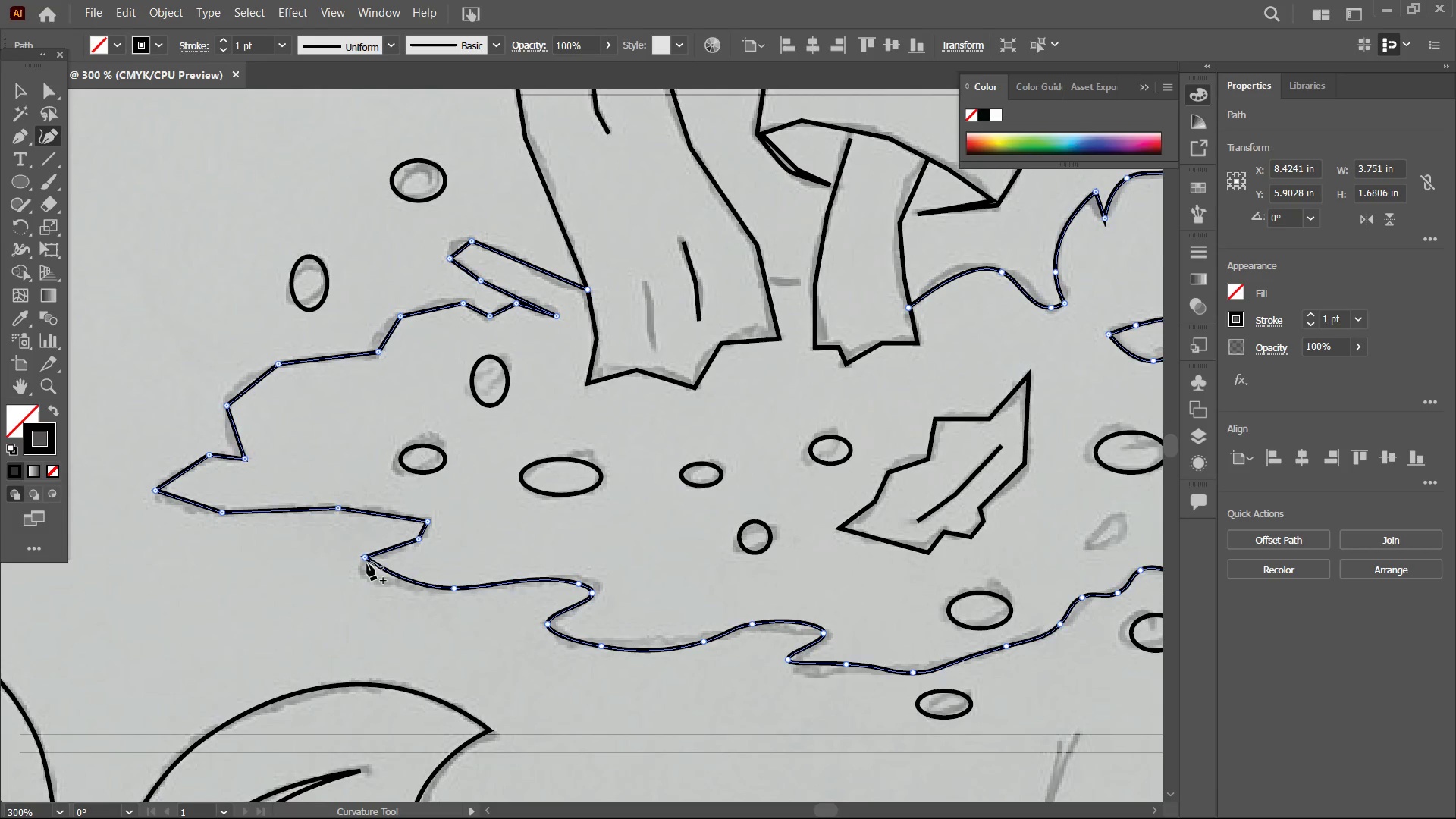 
left_click([367, 563])
 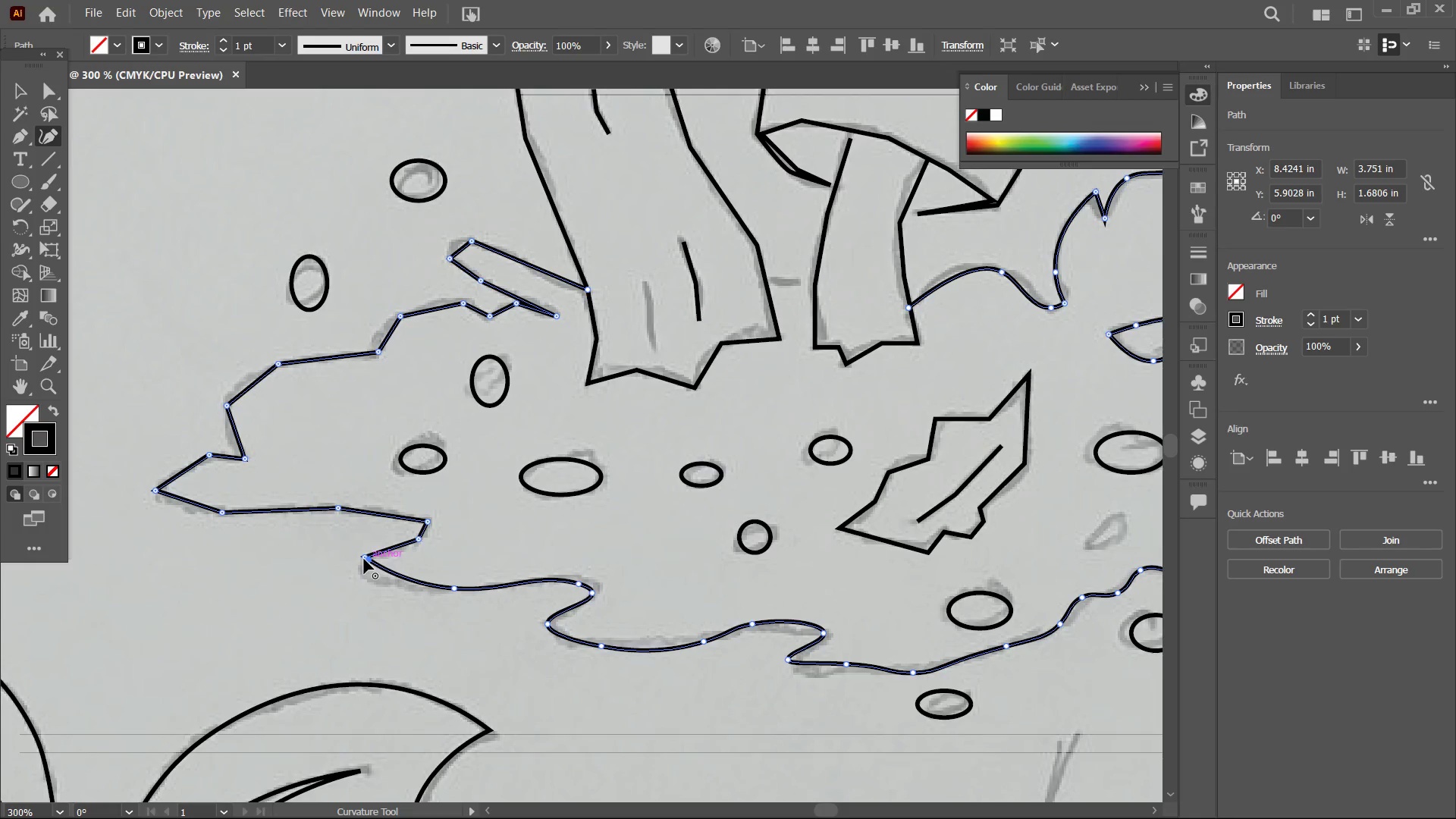 
left_click([364, 559])
 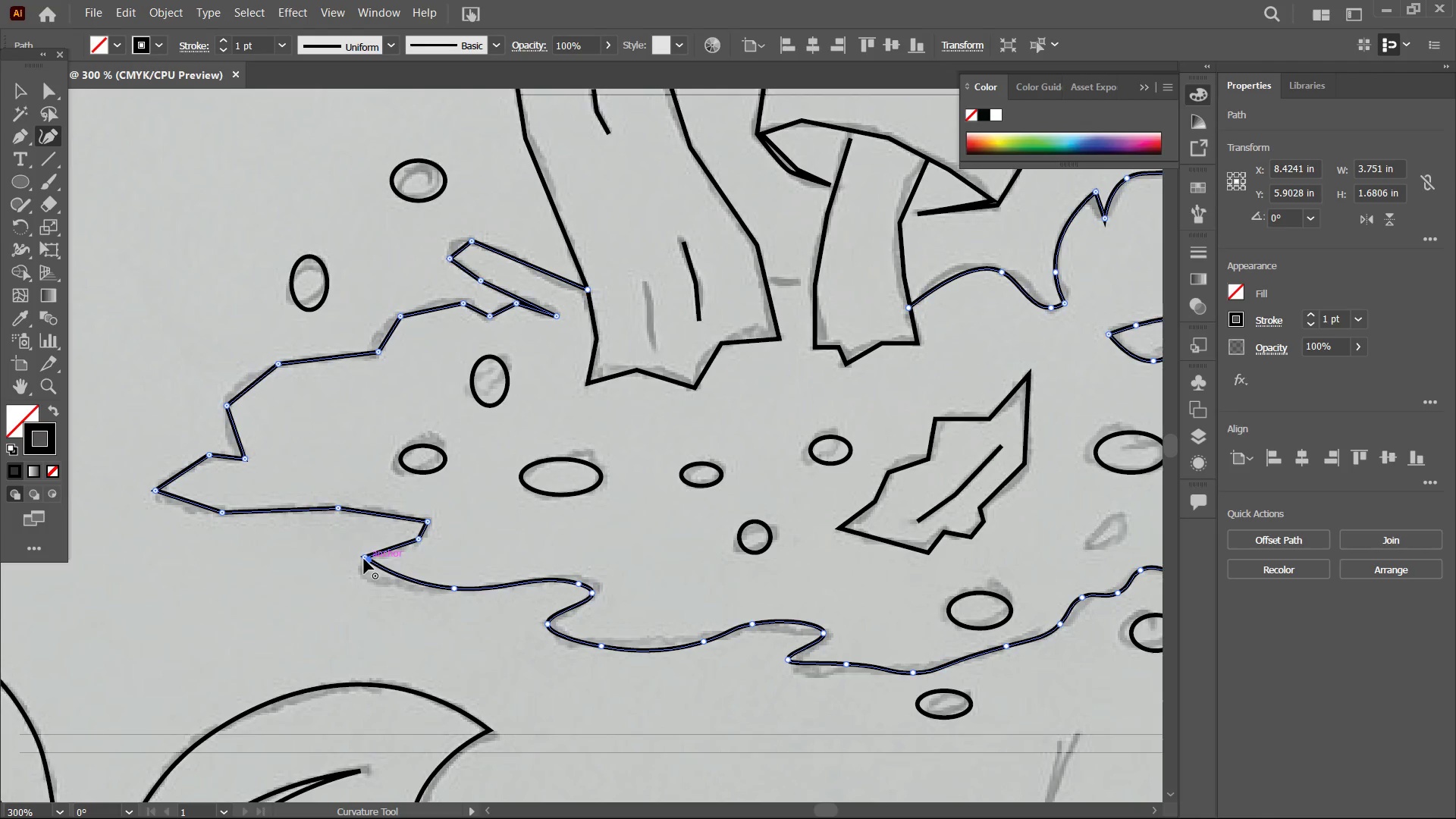 
key(Backspace)
 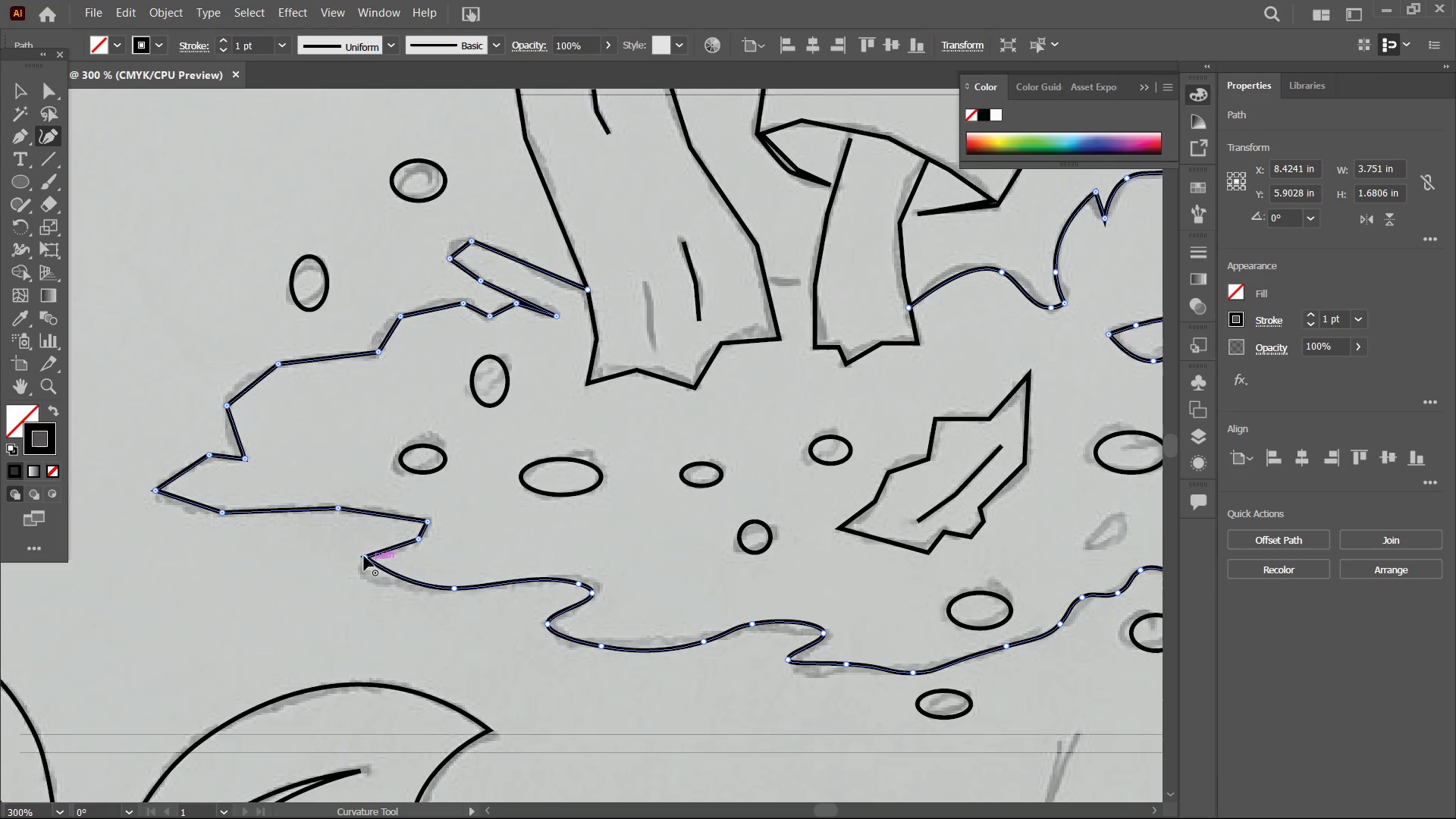 
left_click([365, 556])
 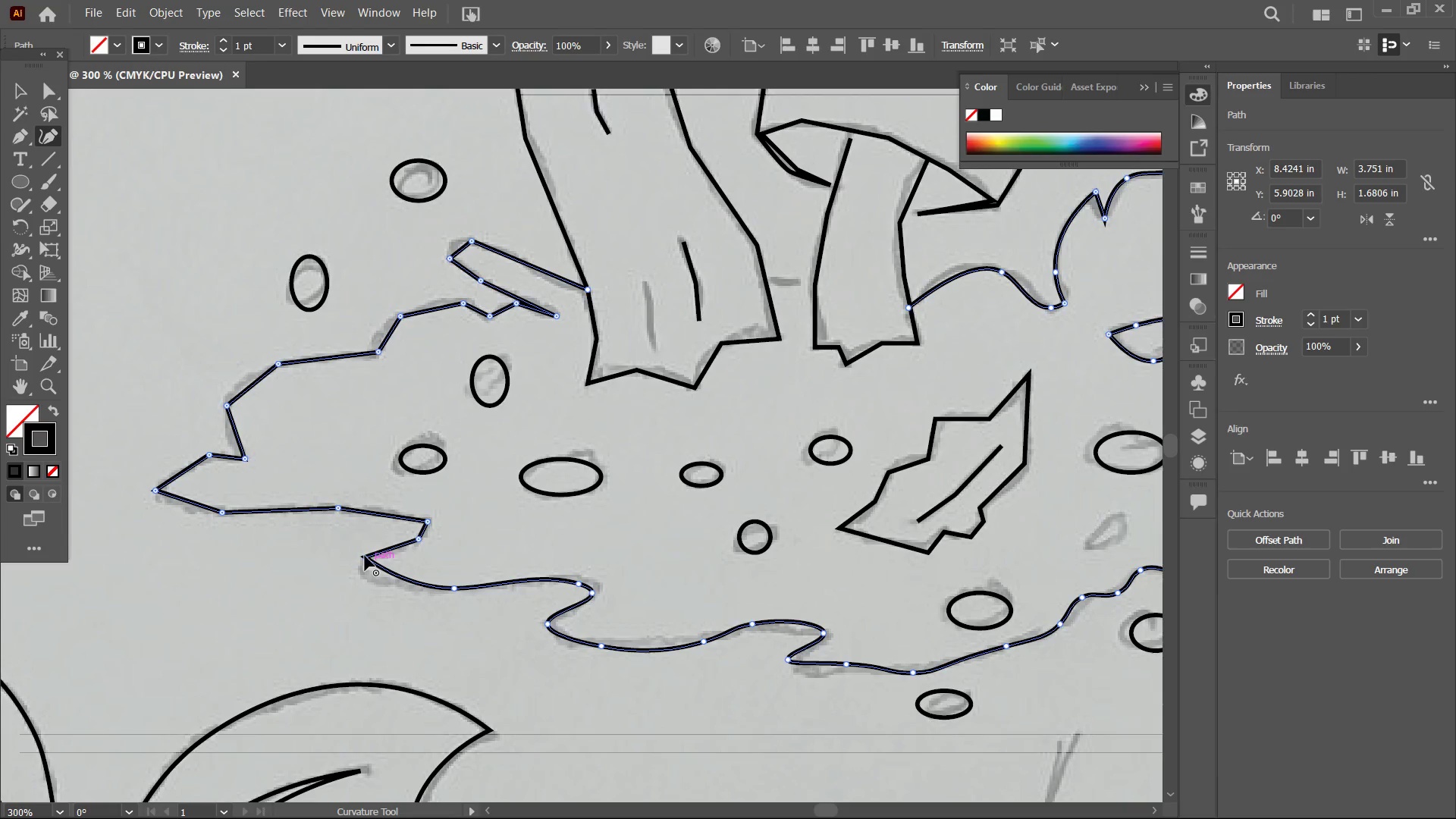 
key(Backspace)
 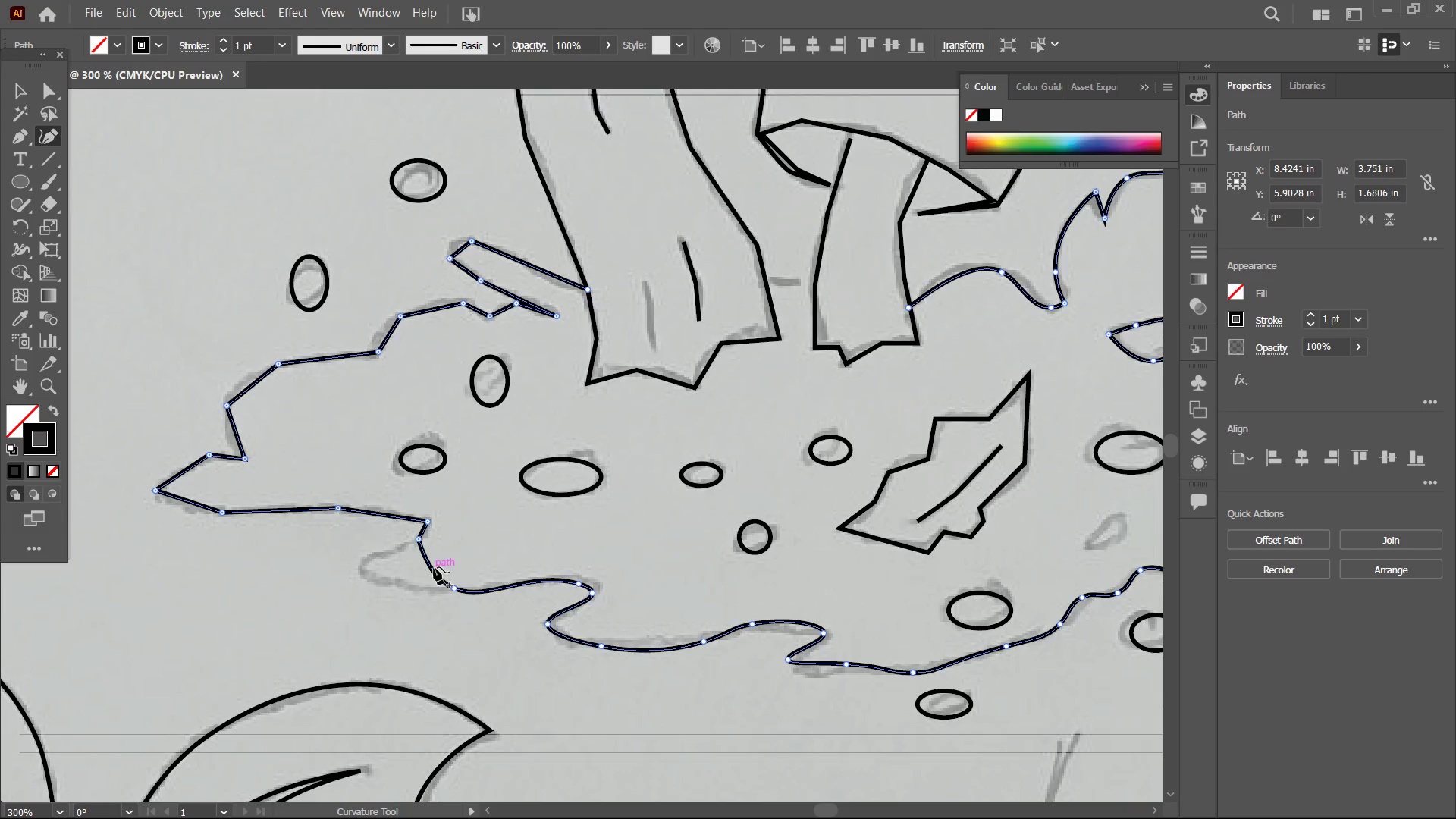 
left_click_drag(start_coordinate=[434, 567], to_coordinate=[367, 571])
 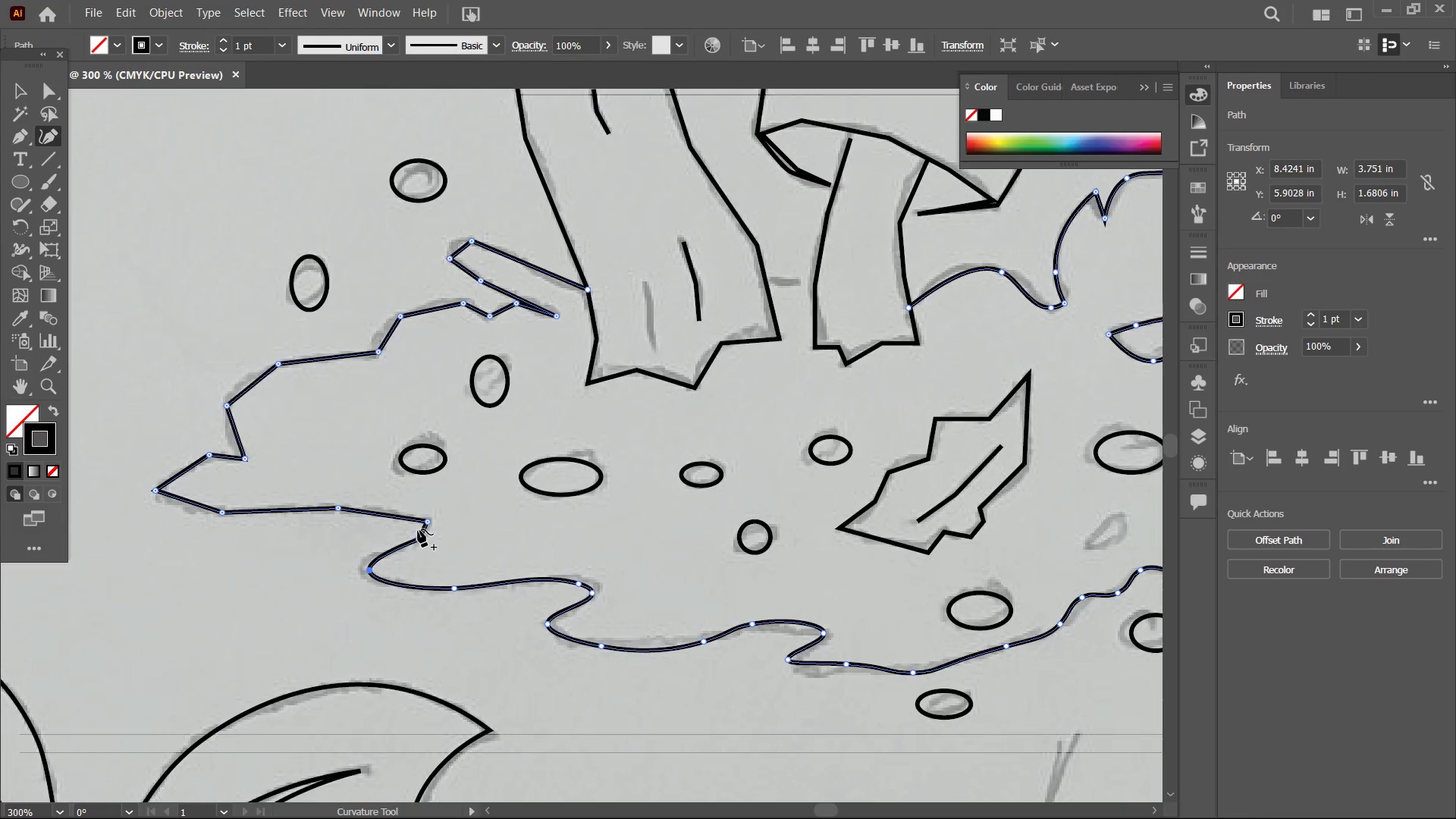 
left_click([427, 520])
 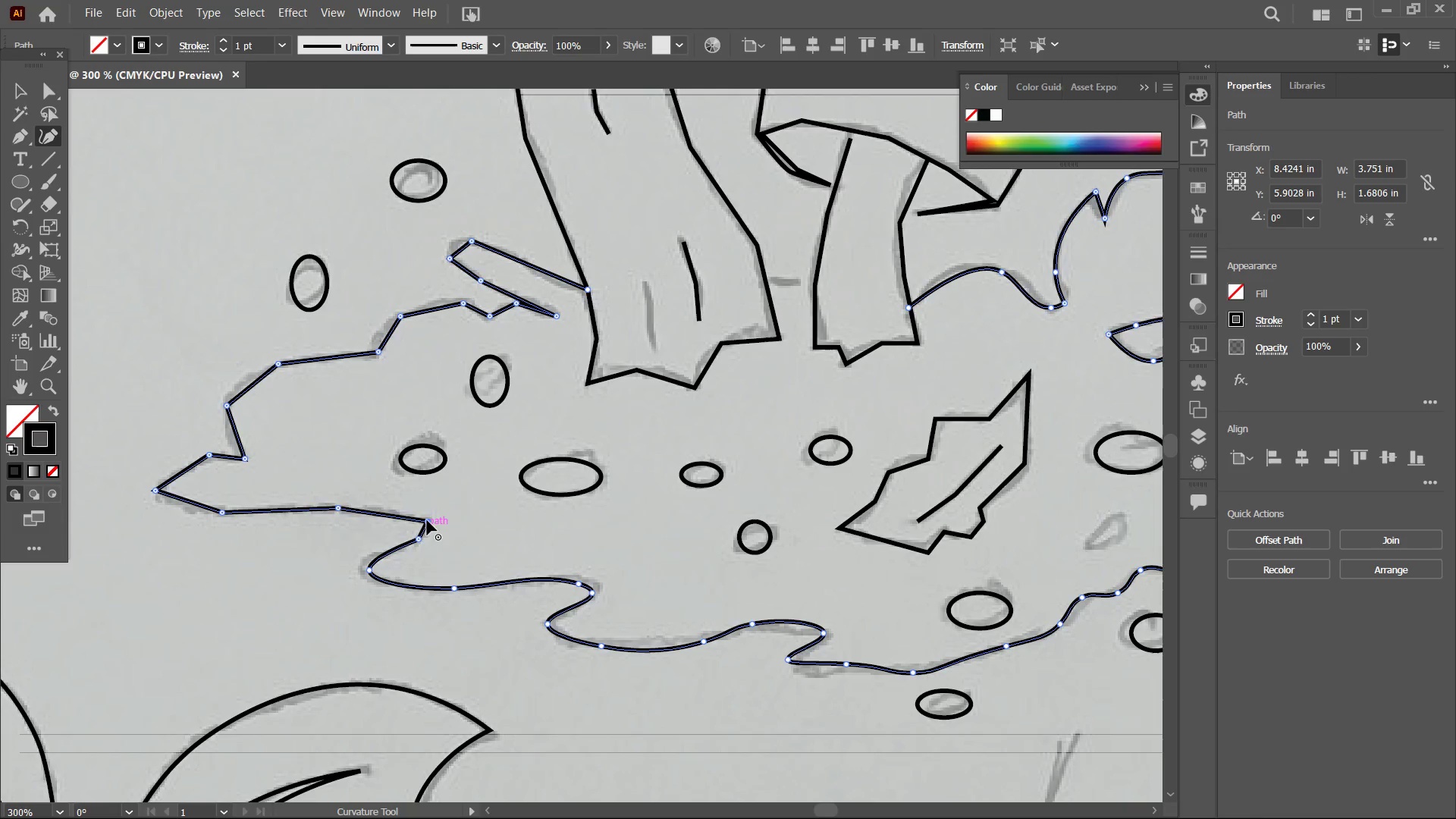 
key(Backspace)
 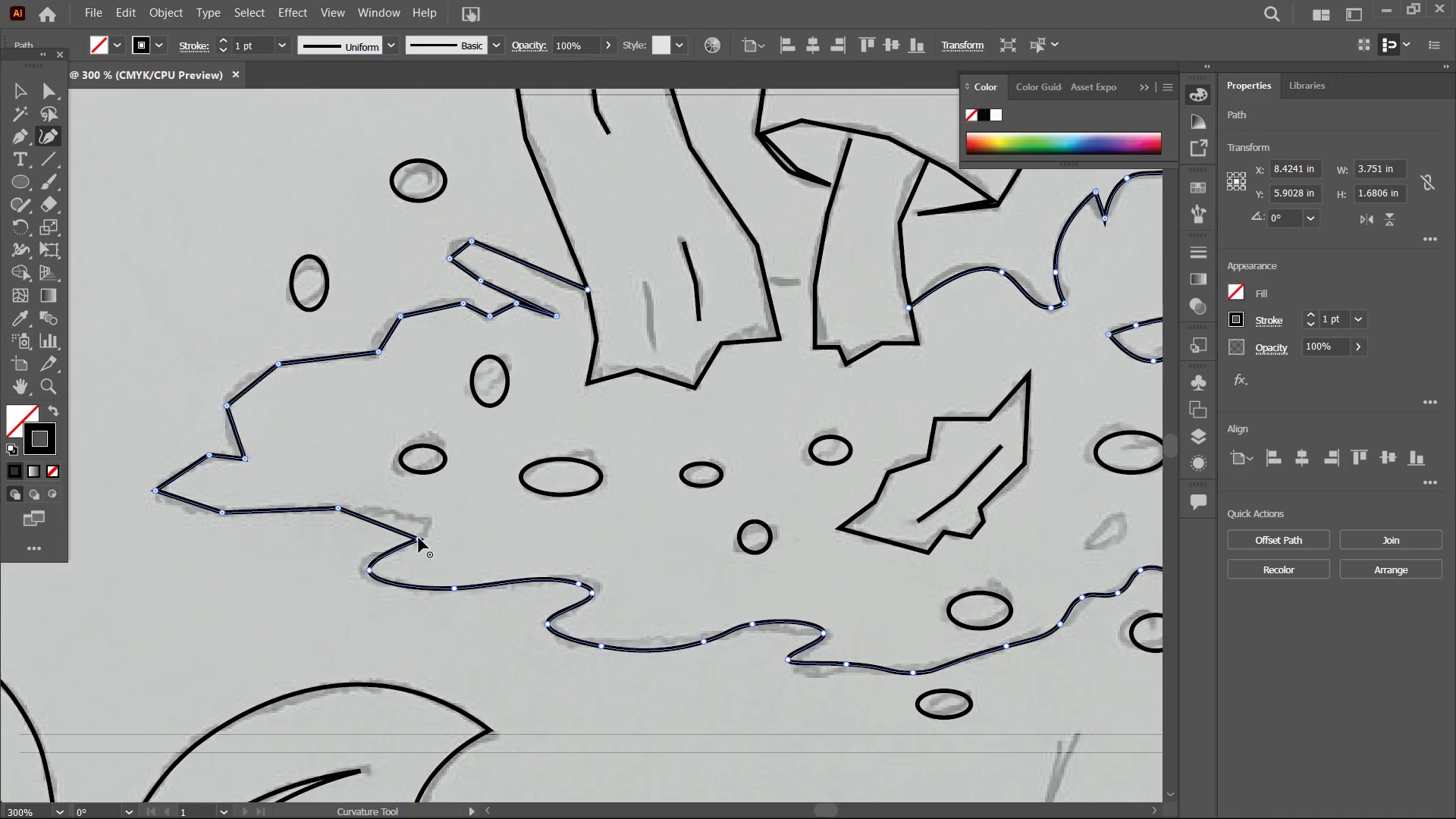 
left_click([419, 538])
 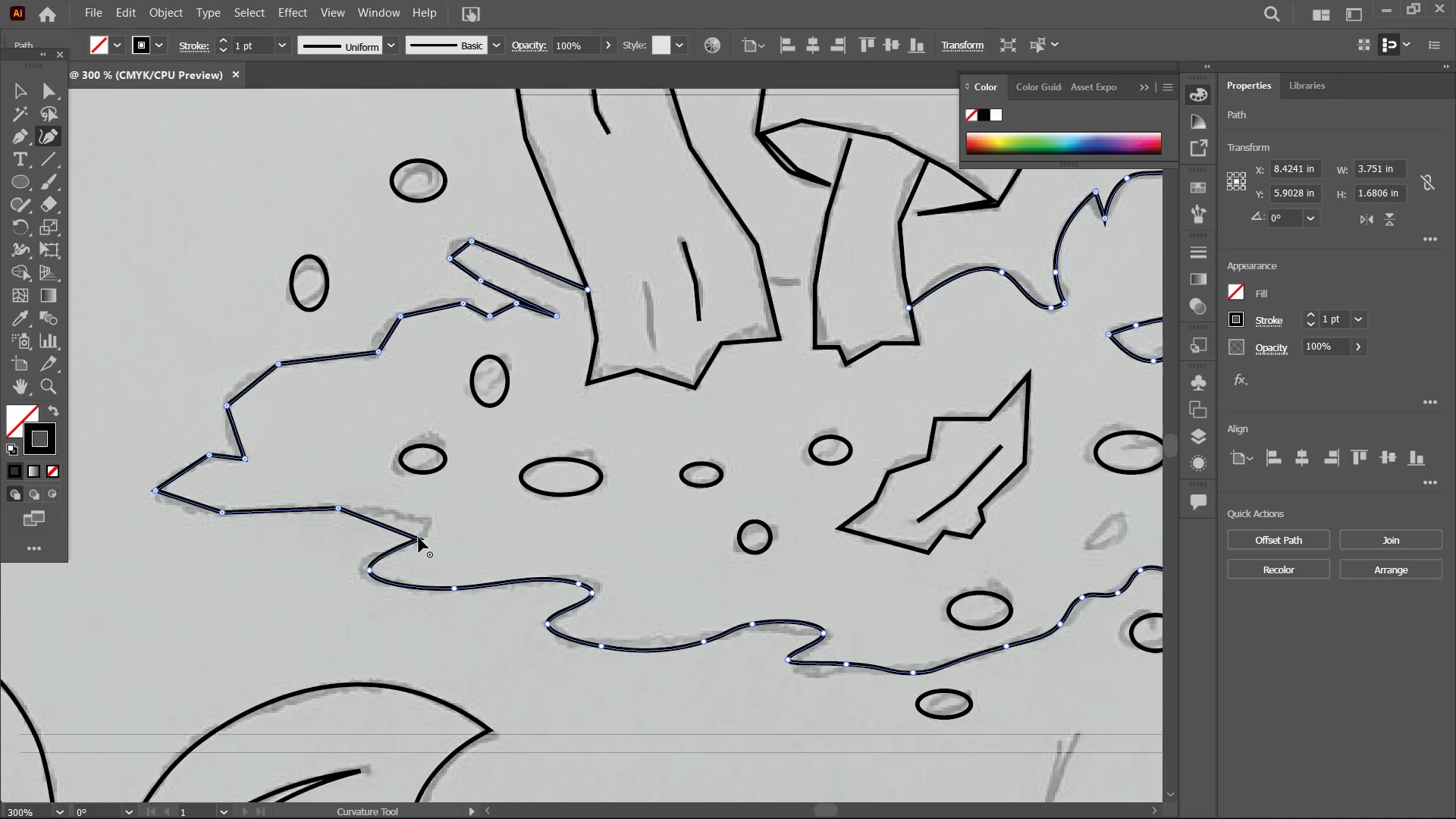 
key(Backspace)
 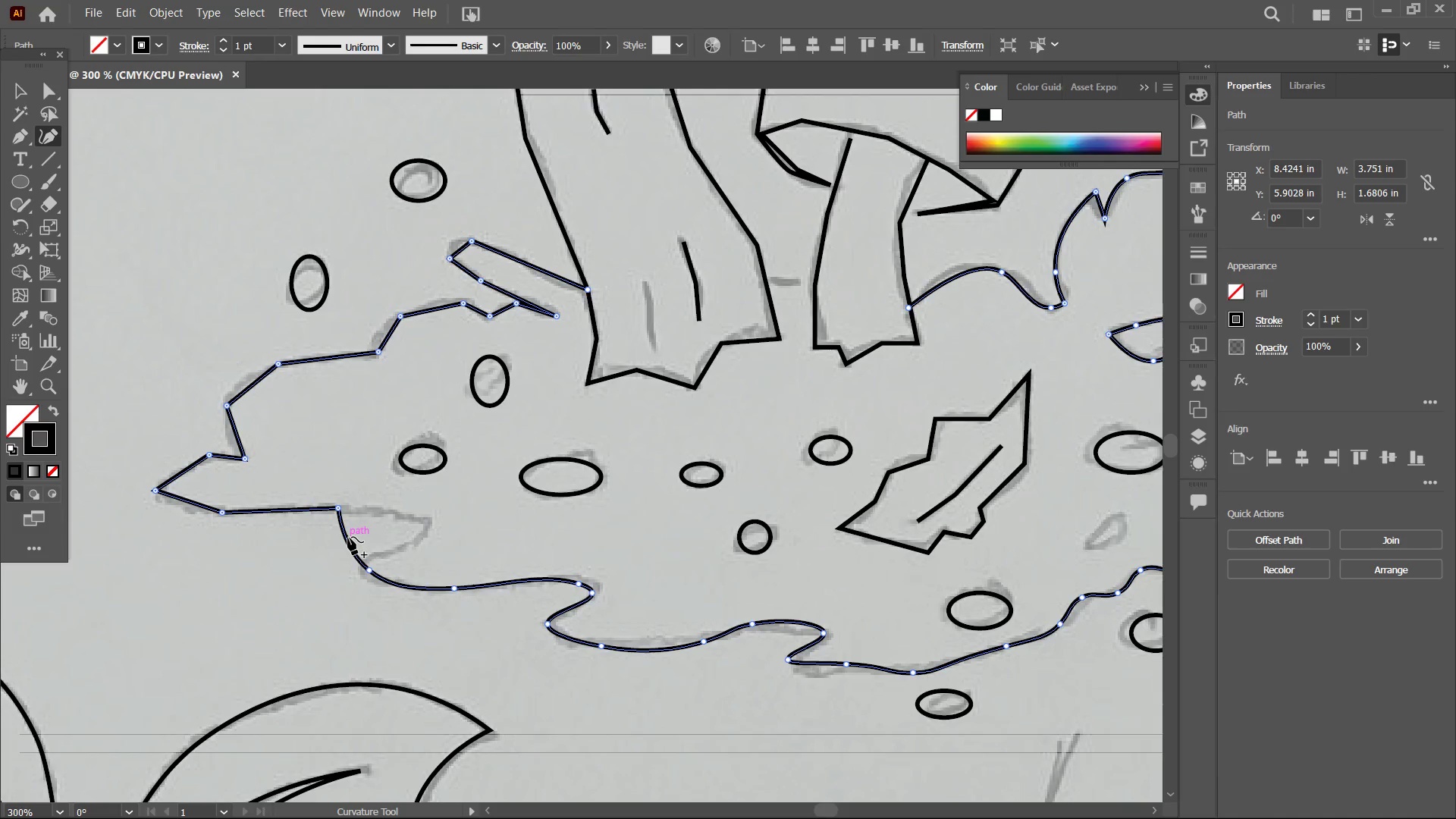 
left_click_drag(start_coordinate=[350, 537], to_coordinate=[431, 526])
 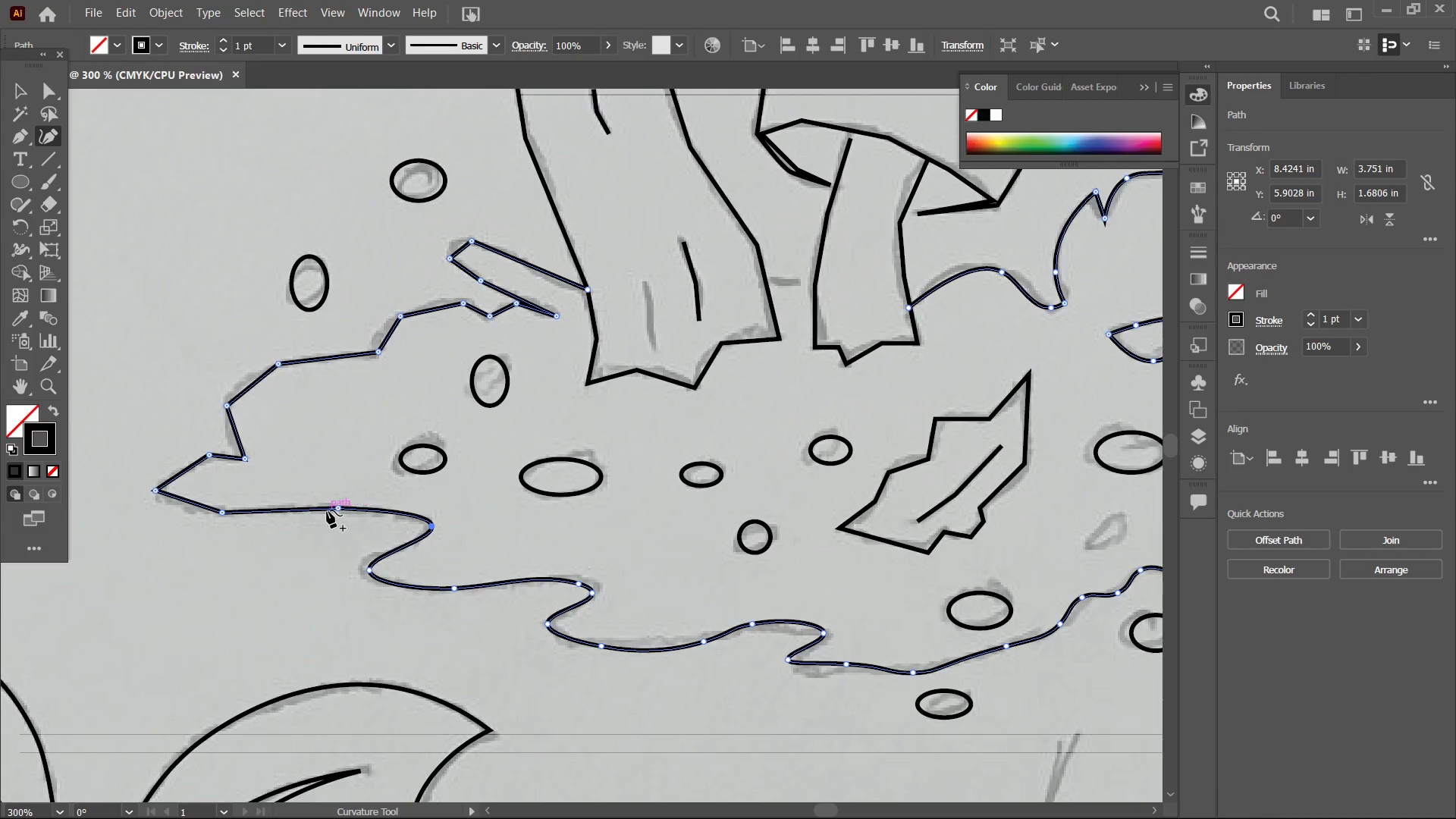 
left_click([335, 508])
 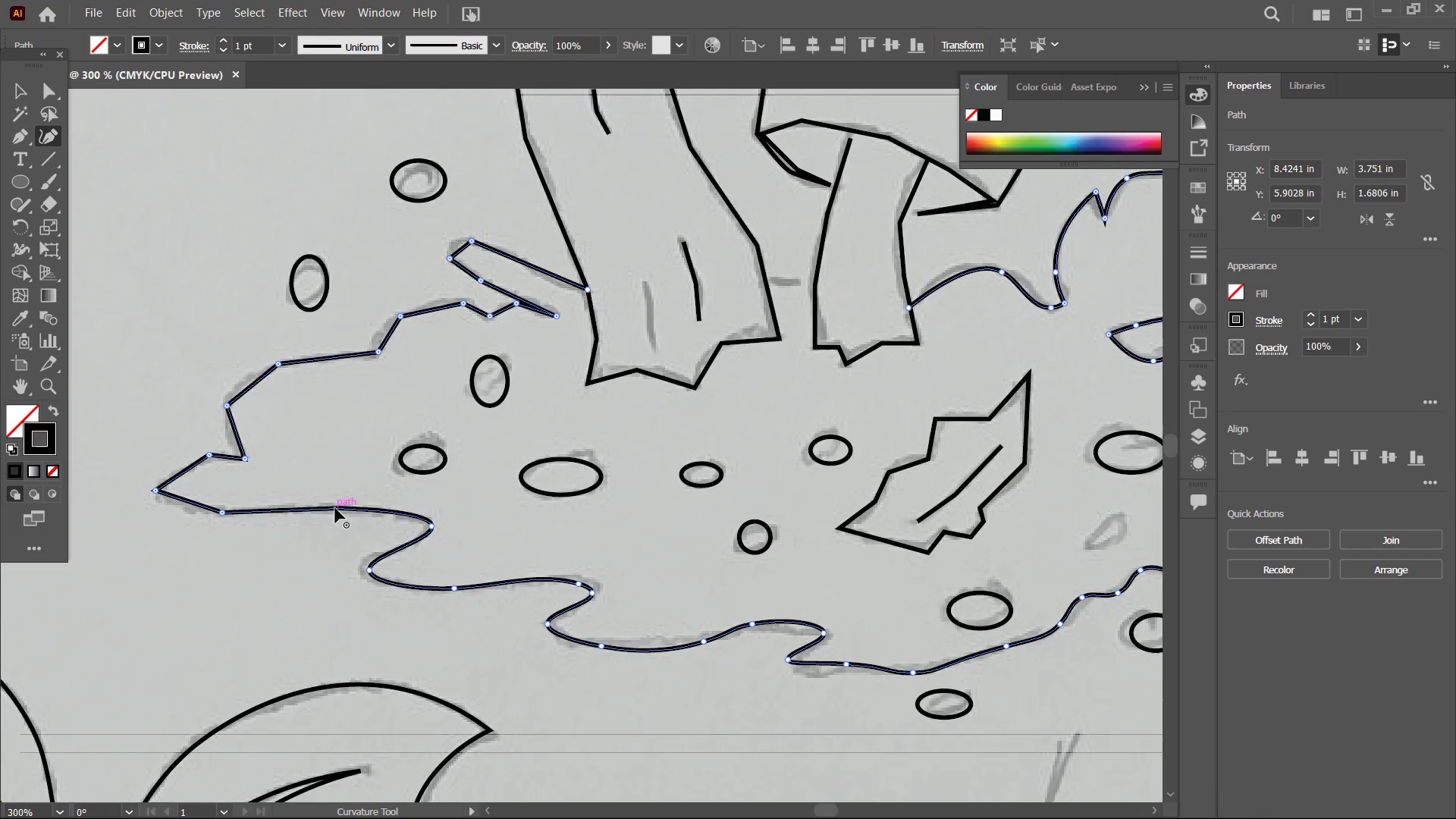 
key(Backspace)
 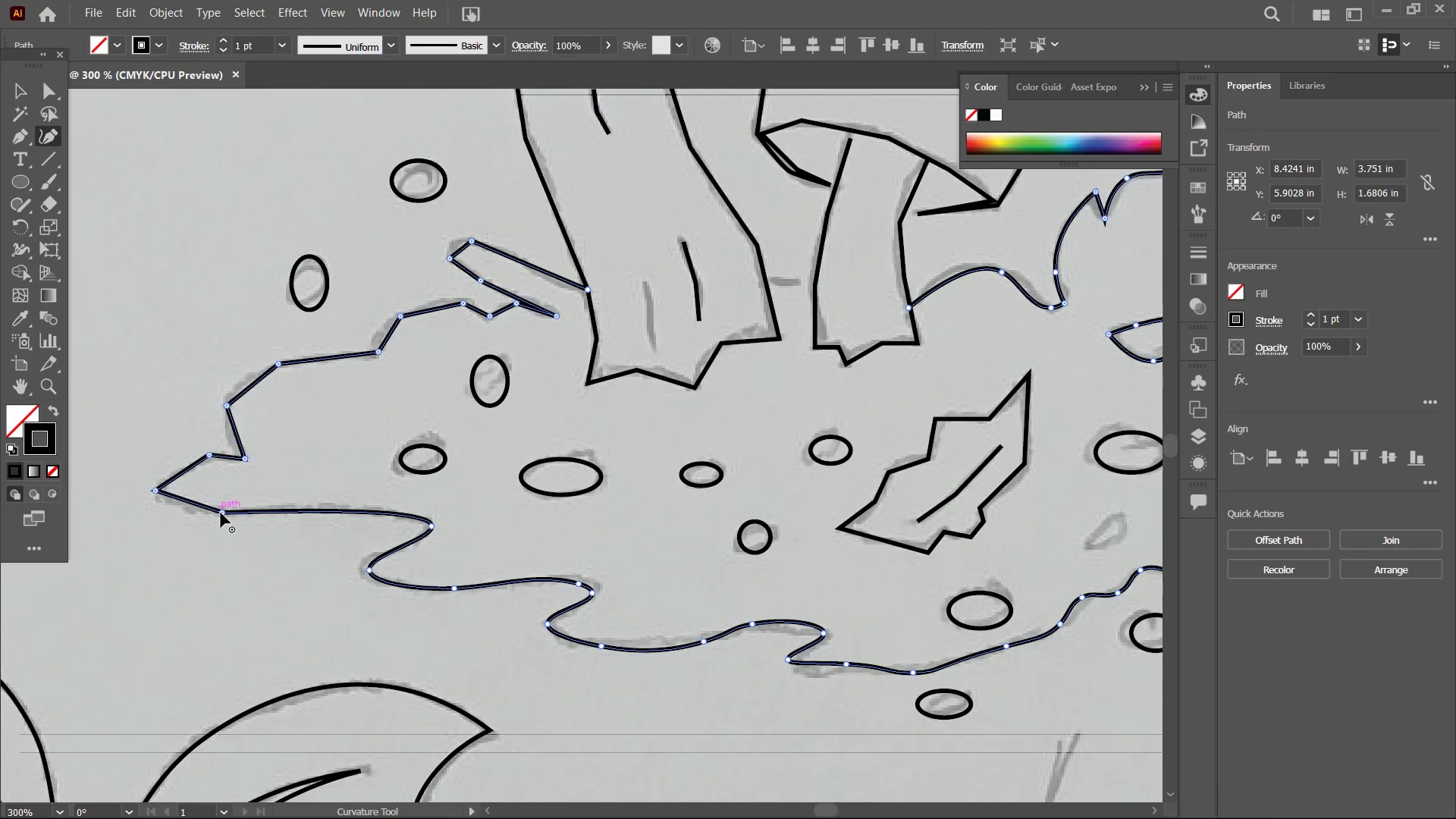 
left_click([221, 513])
 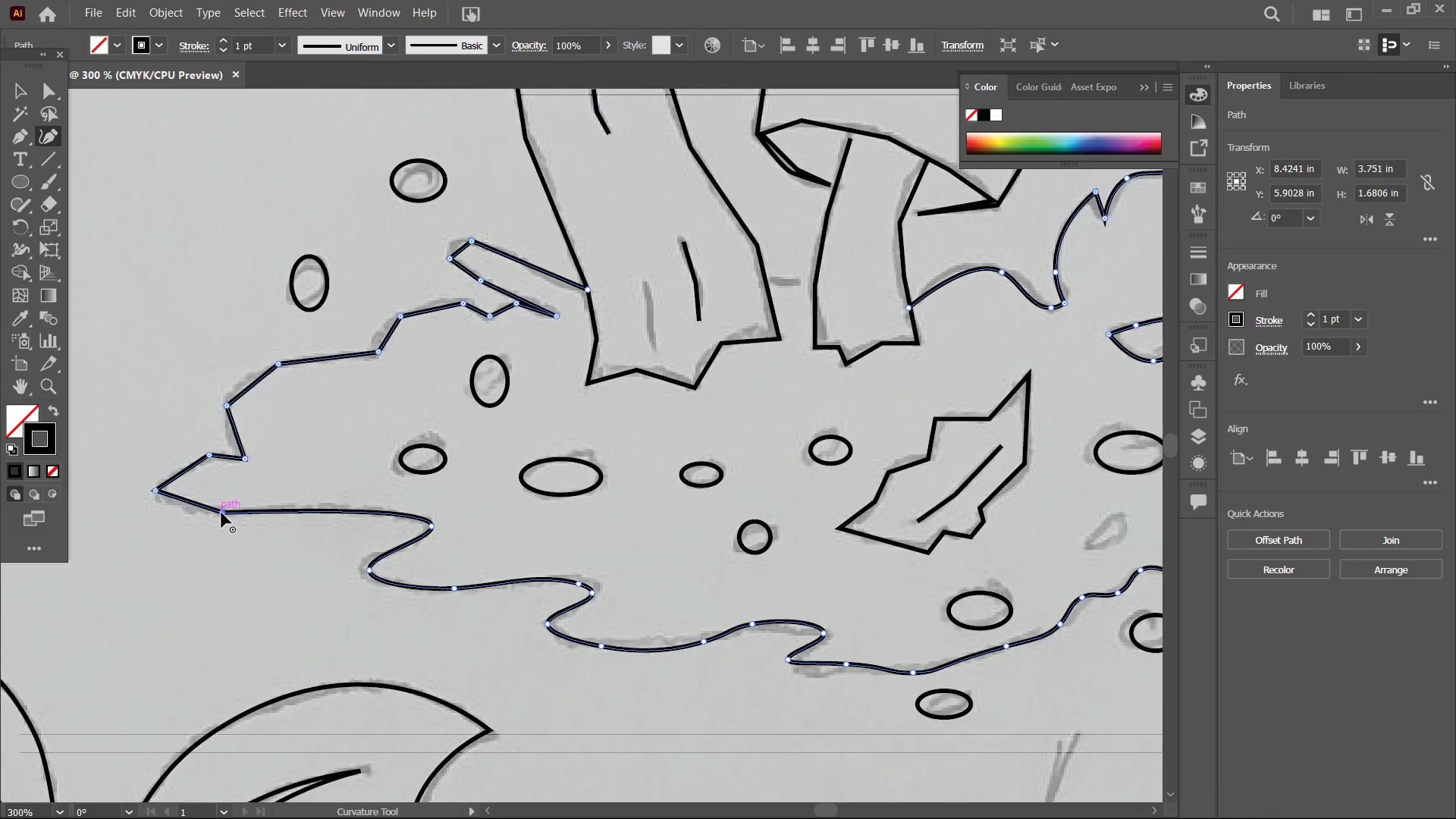 
key(Backspace)
 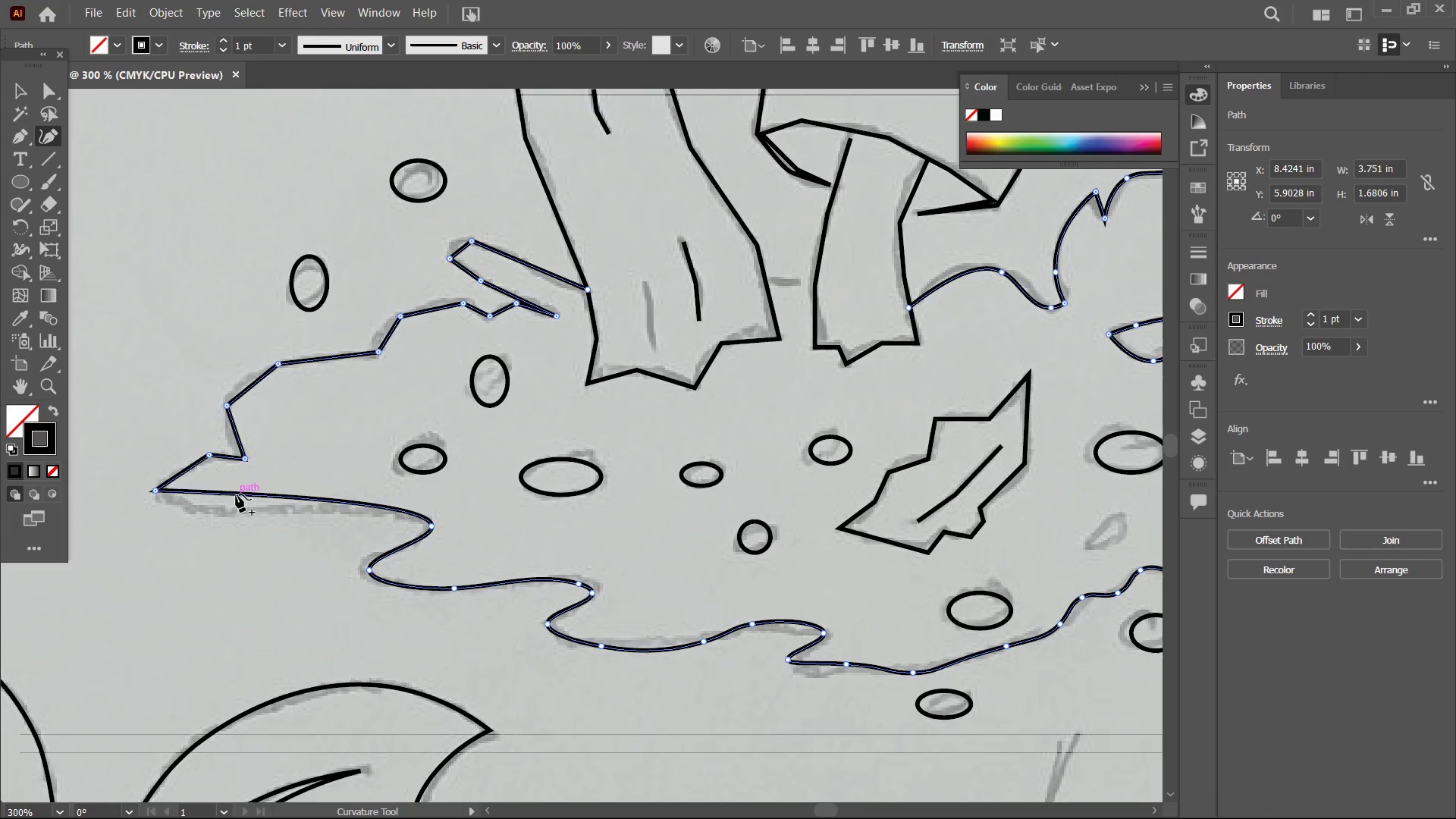 
left_click_drag(start_coordinate=[236, 494], to_coordinate=[219, 514])
 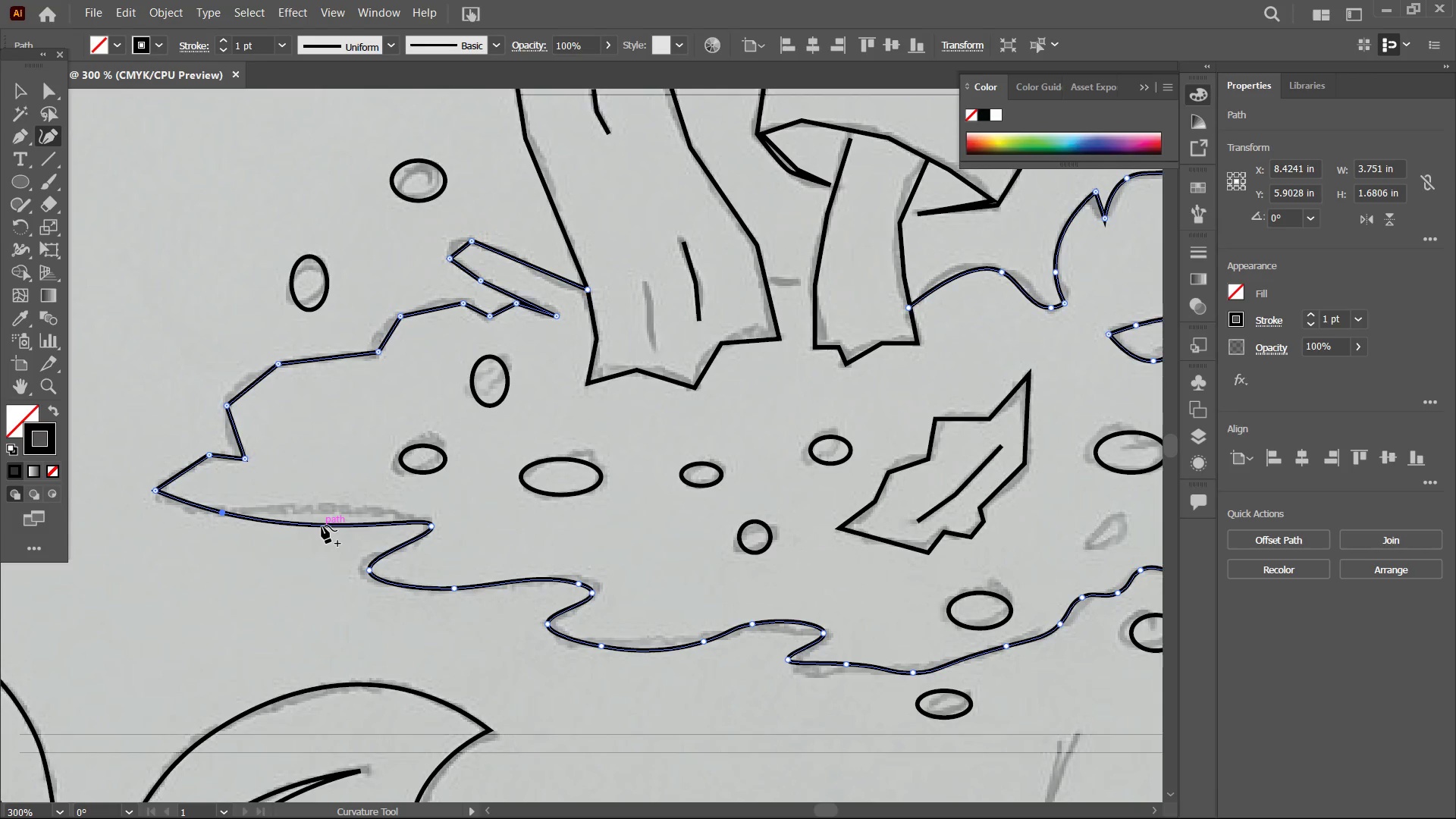 
left_click_drag(start_coordinate=[322, 526], to_coordinate=[338, 507])
 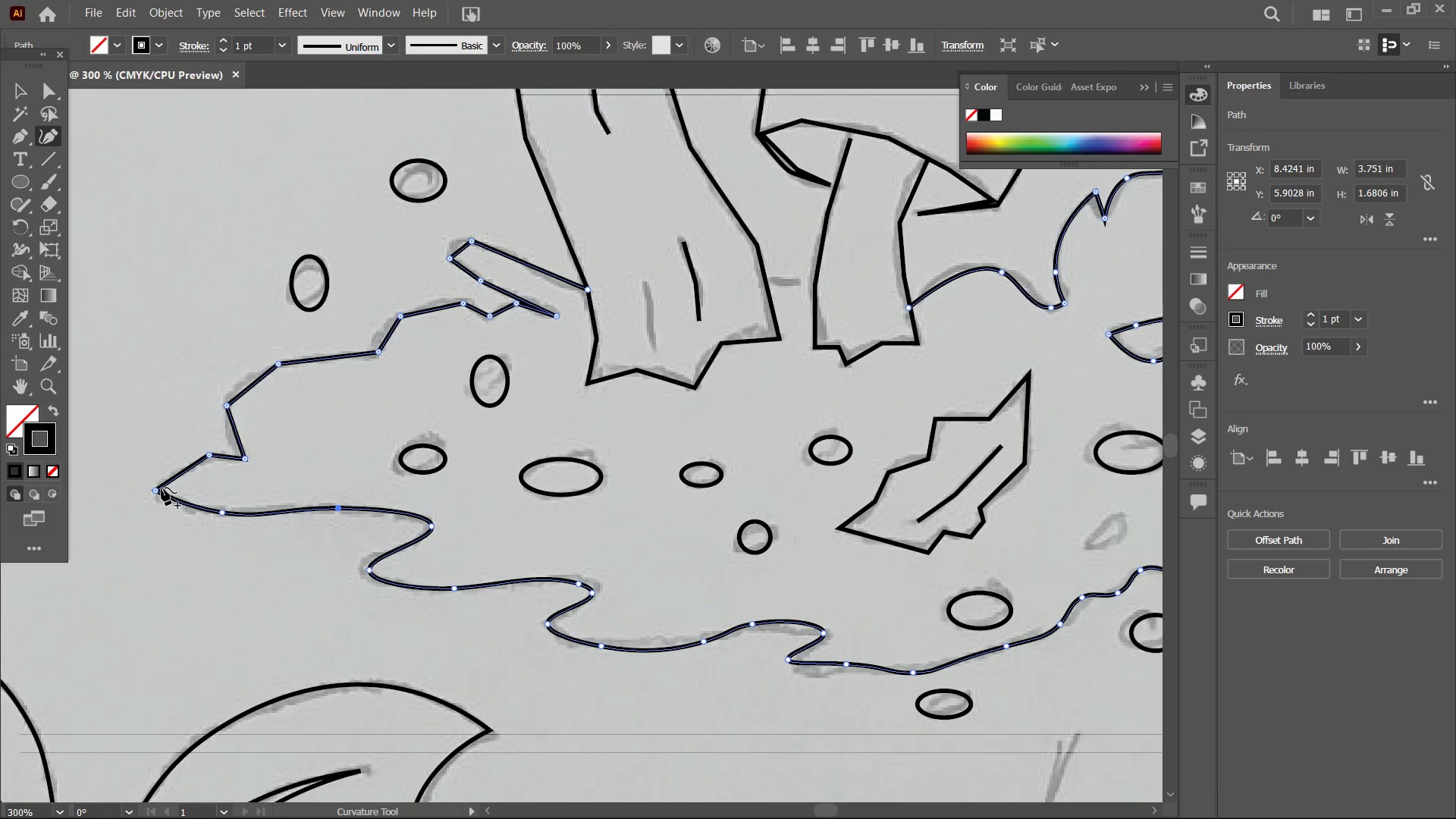 
left_click([161, 488])
 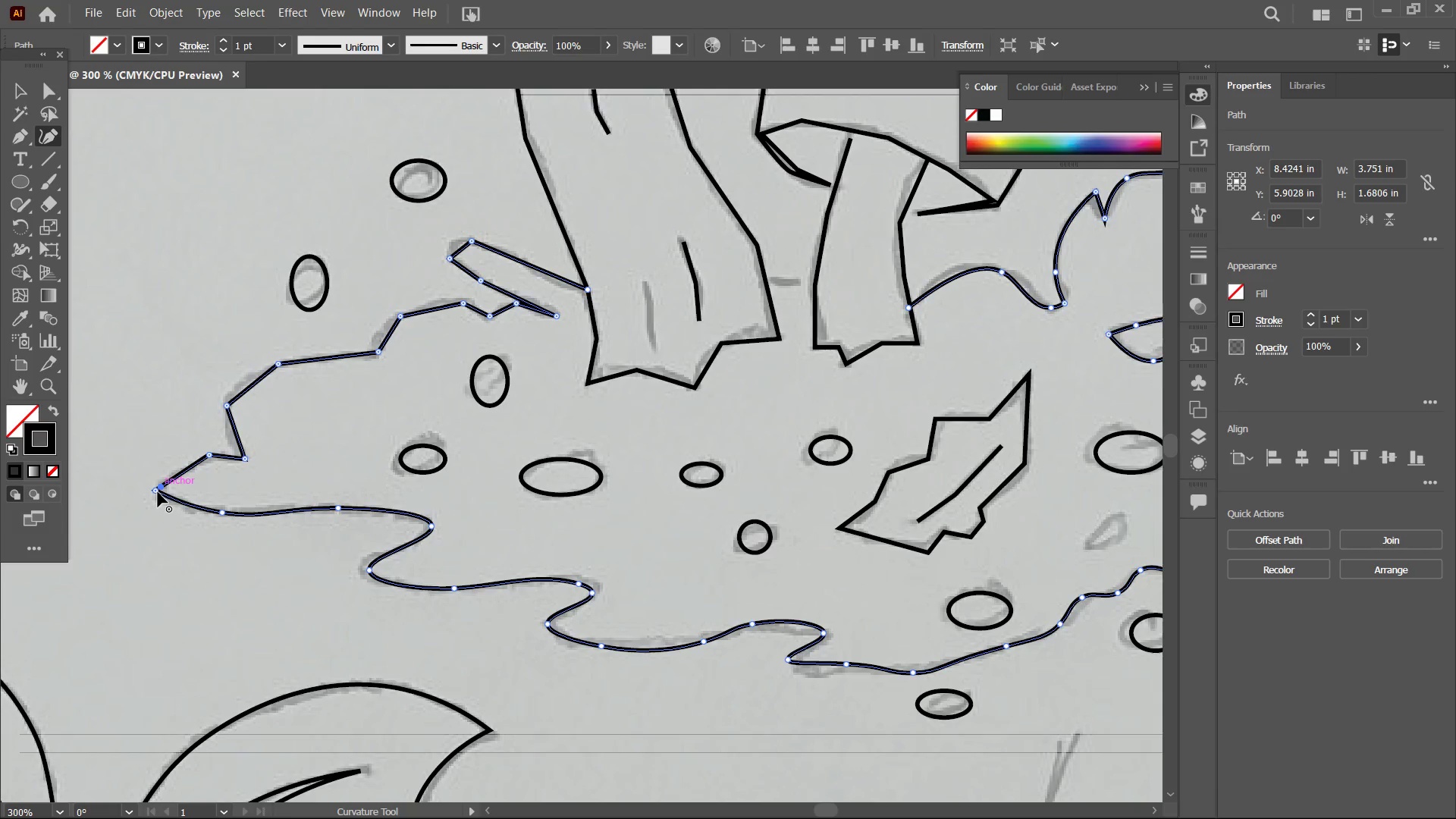 
double_click([158, 492])
 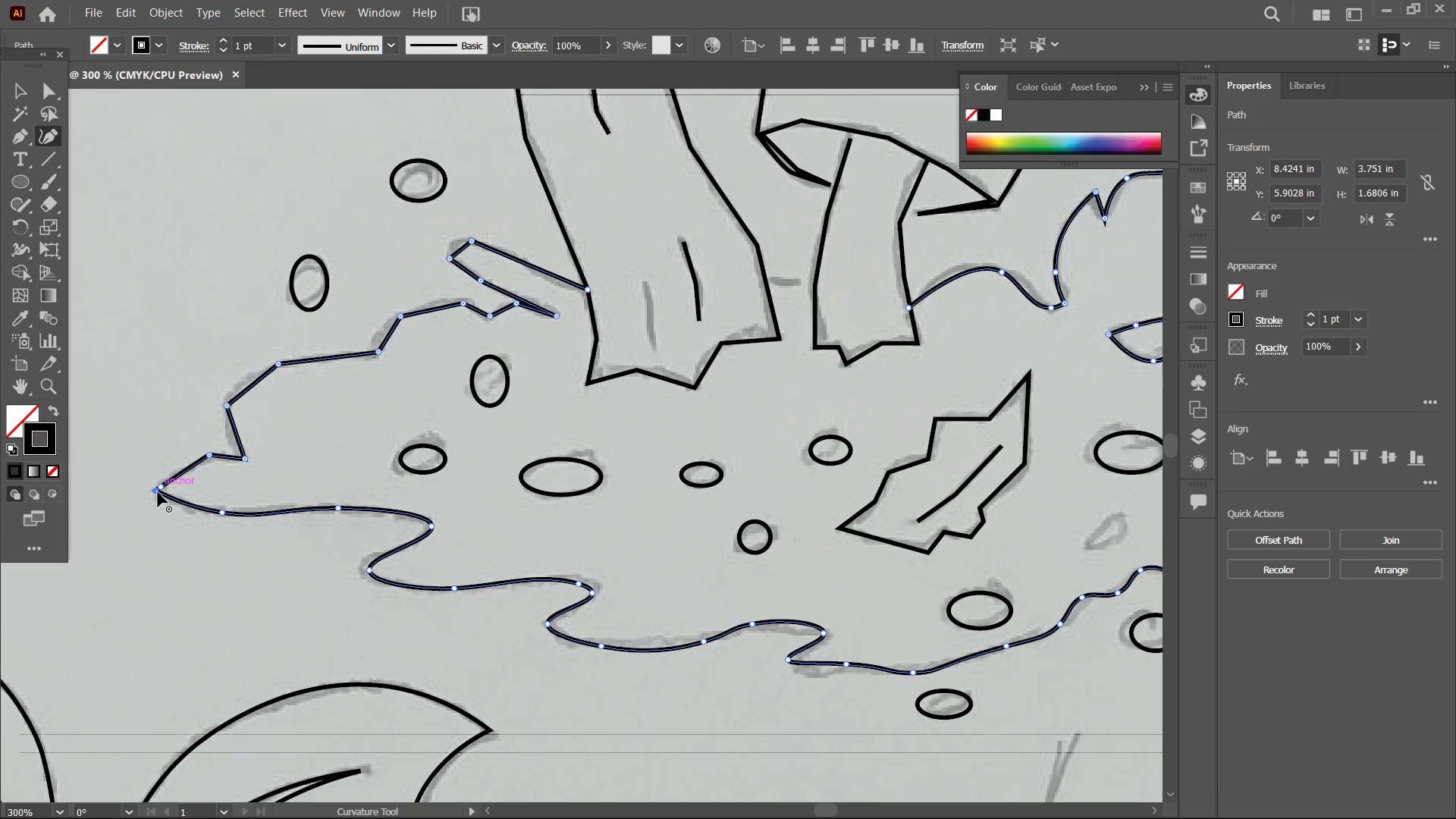 
key(Backspace)
 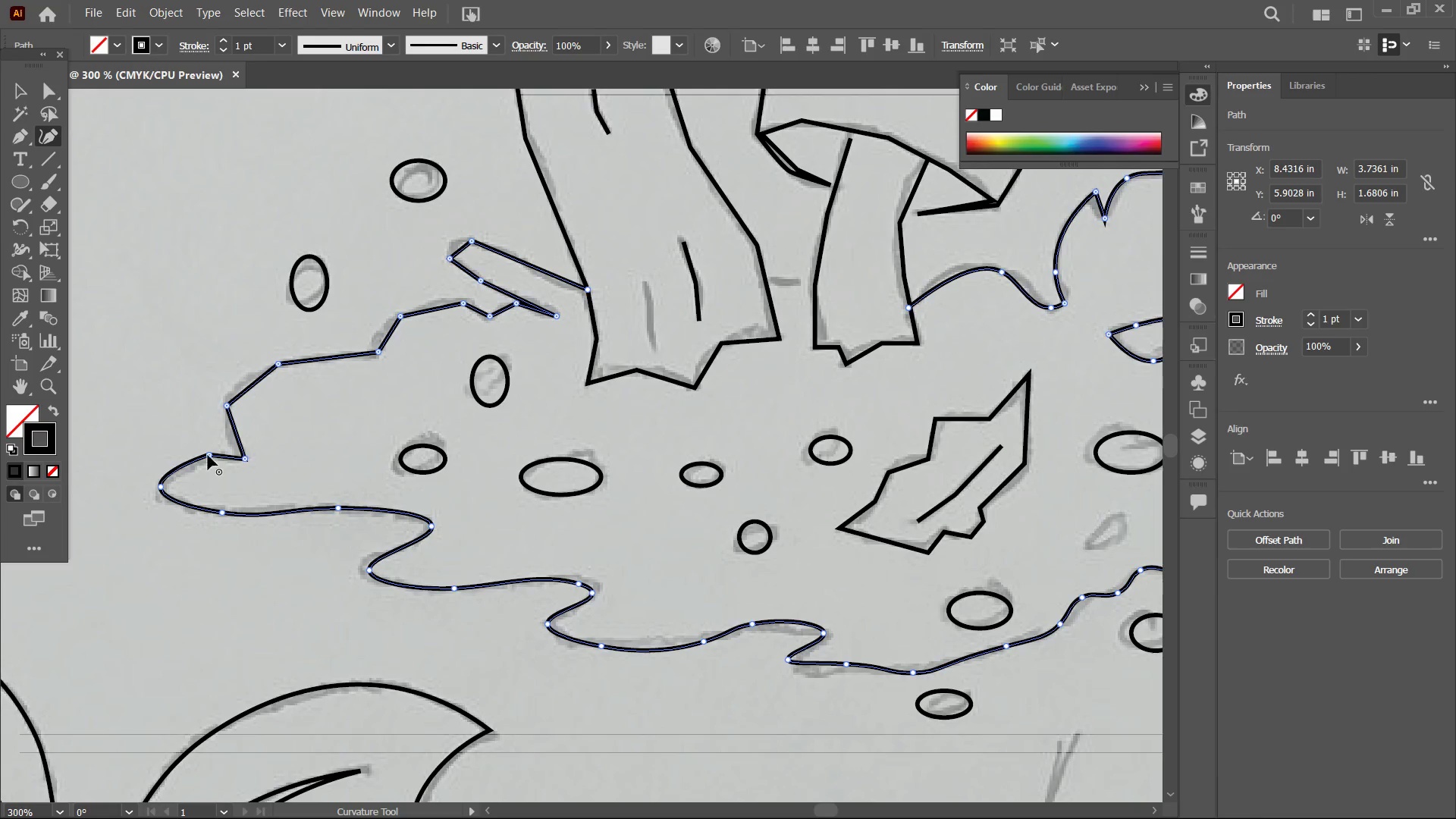 
left_click([208, 455])
 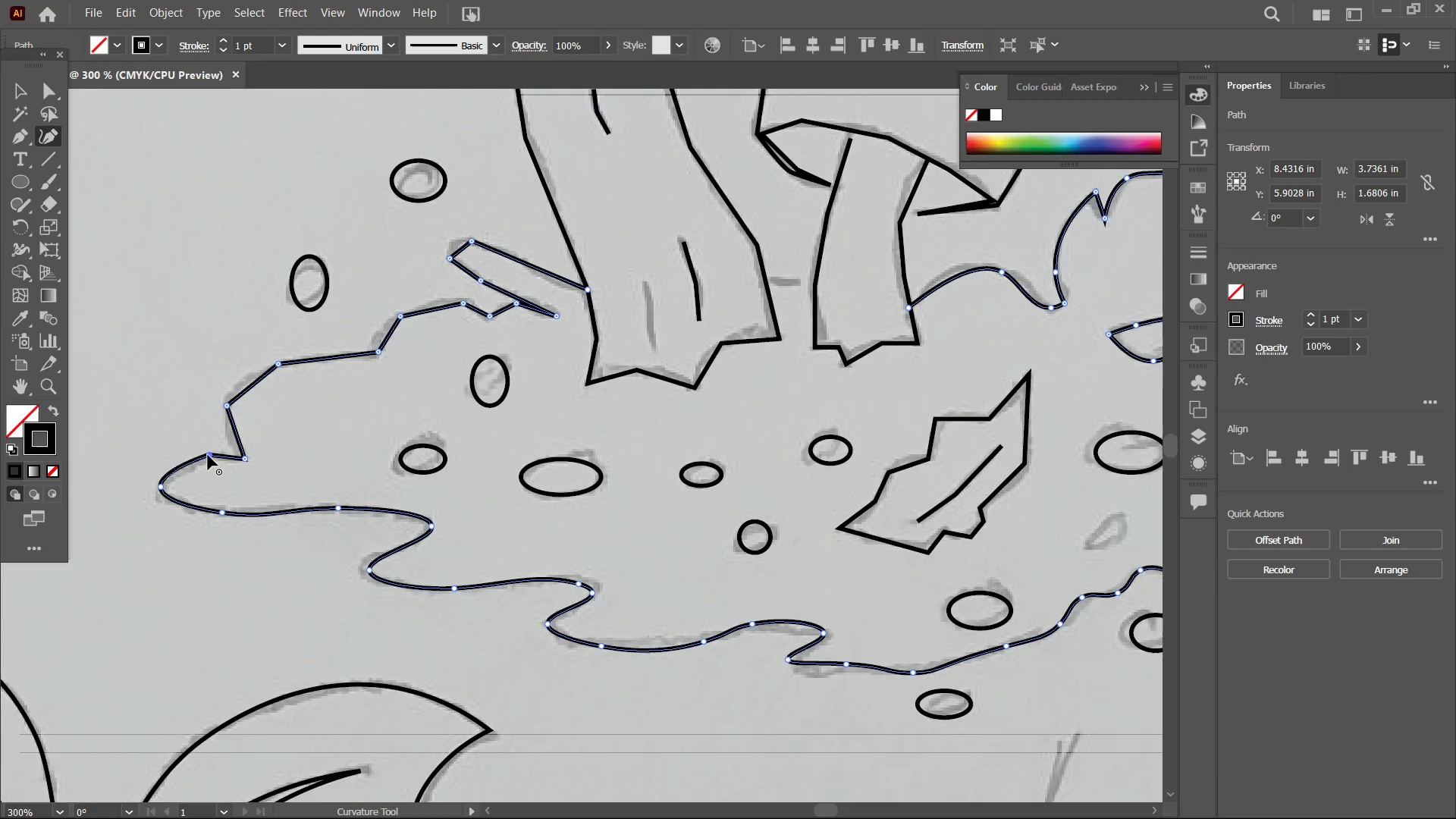 
key(Backspace)
 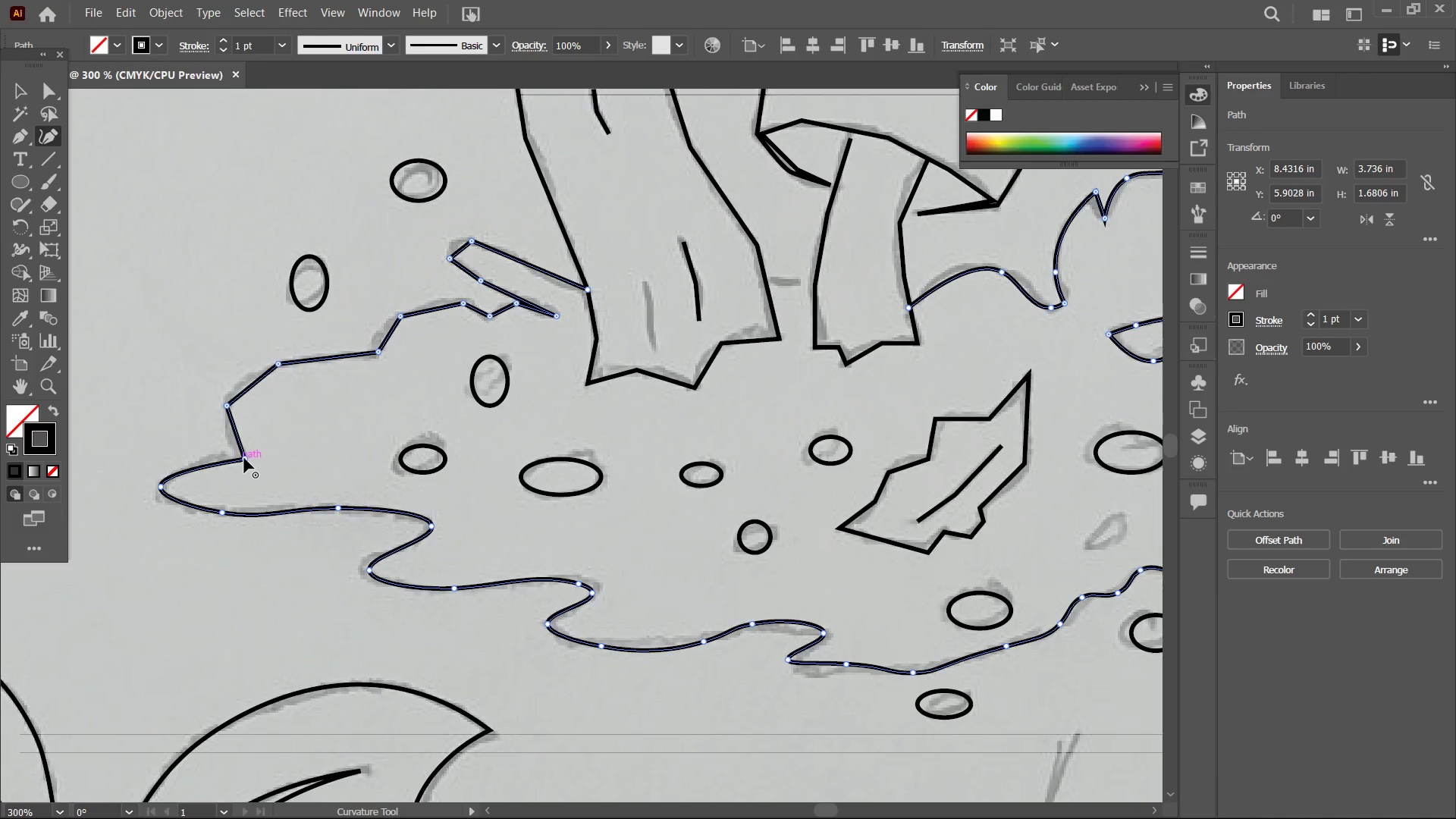 
left_click([243, 459])
 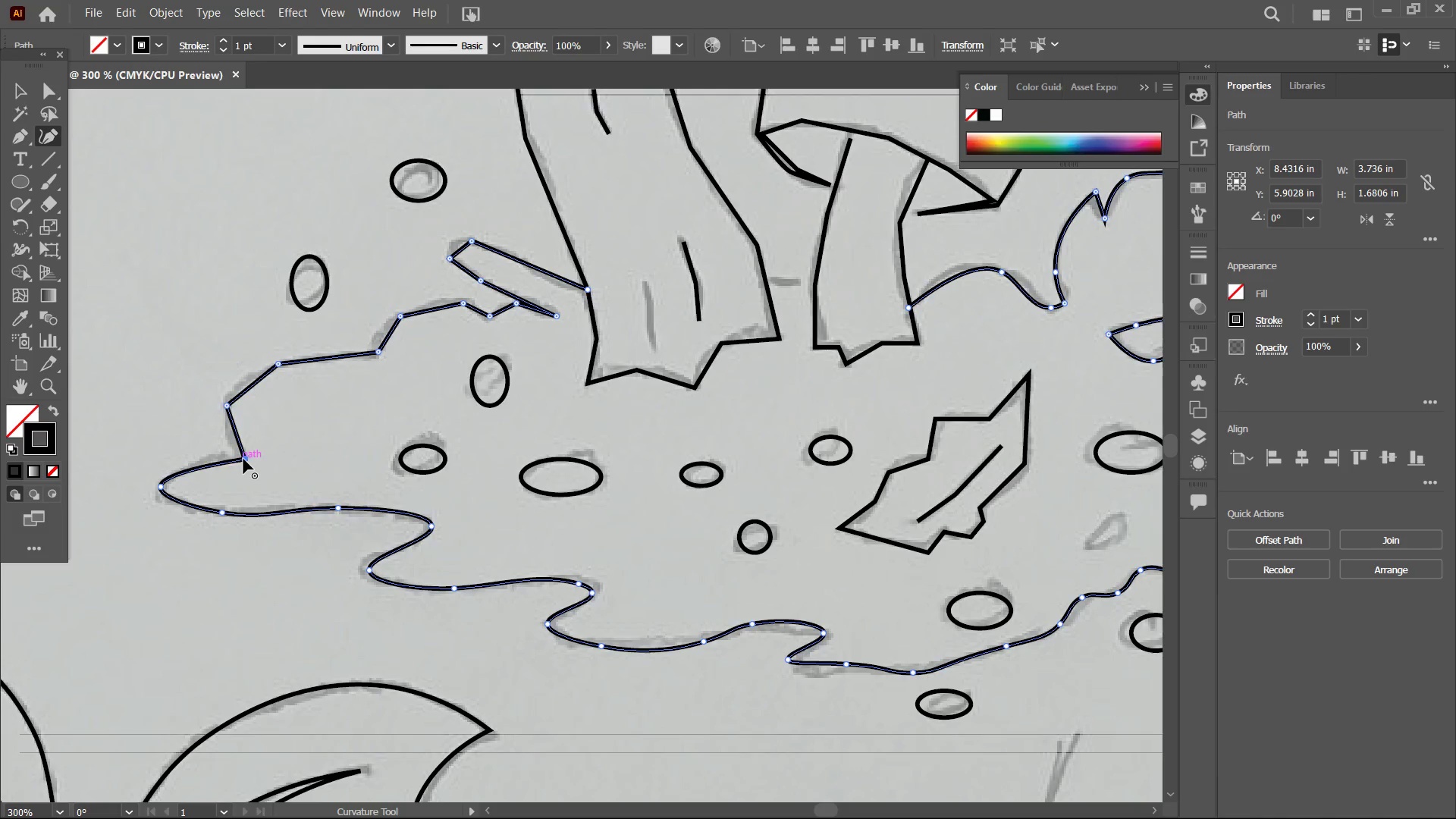 
key(Backspace)
 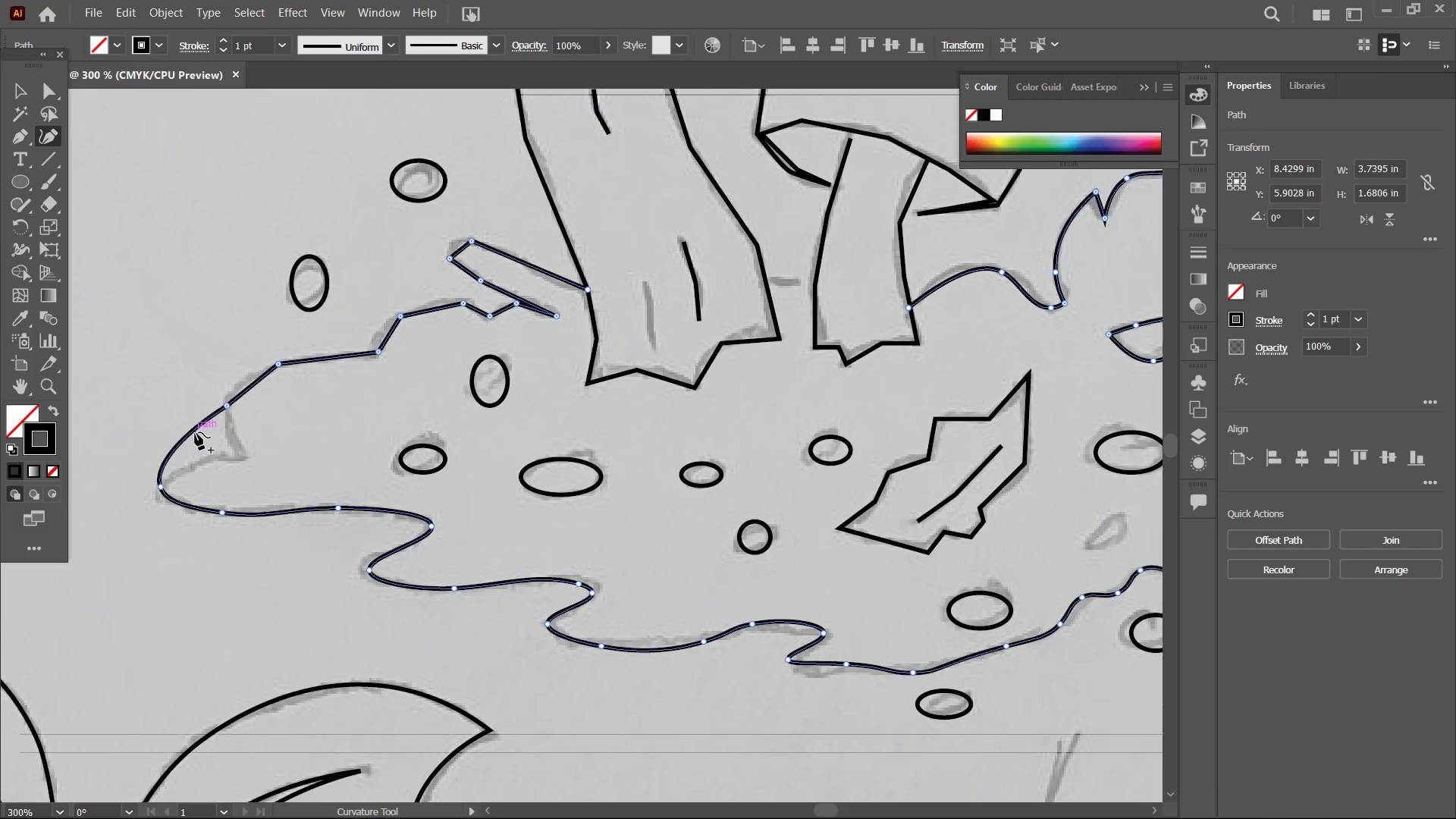 
left_click_drag(start_coordinate=[195, 432], to_coordinate=[244, 455])
 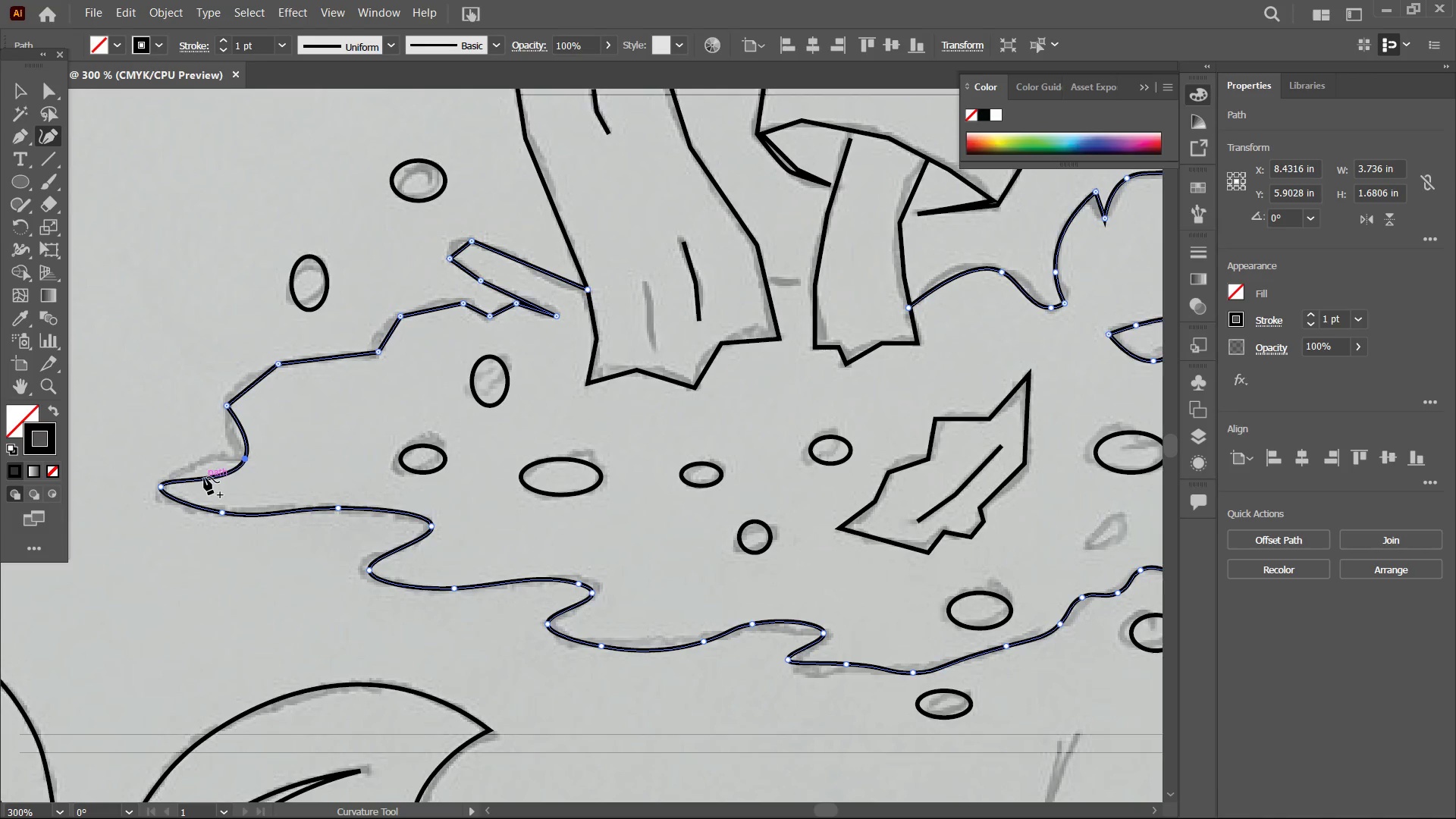 
left_click_drag(start_coordinate=[204, 478], to_coordinate=[204, 458])
 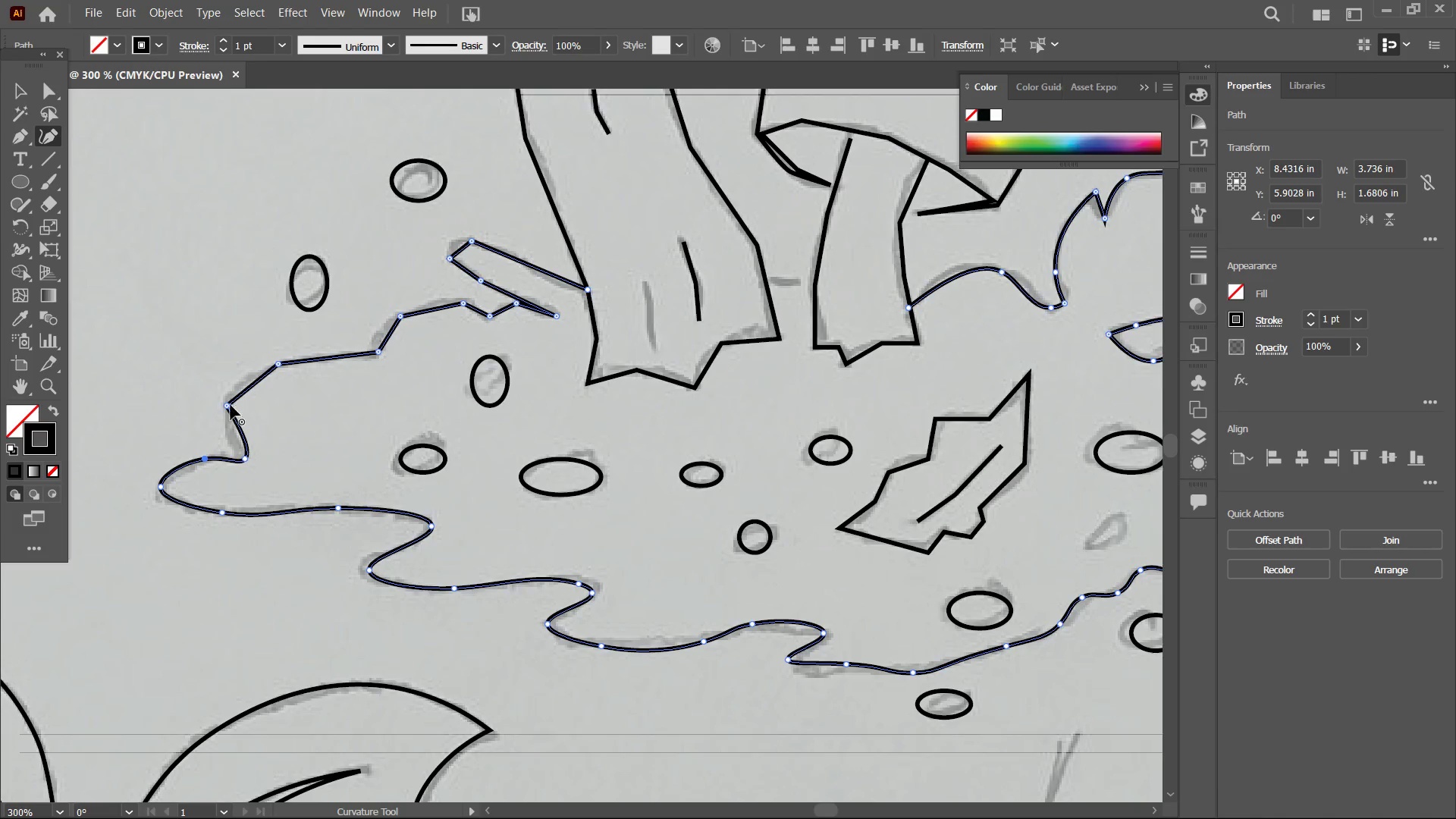 
left_click([228, 405])
 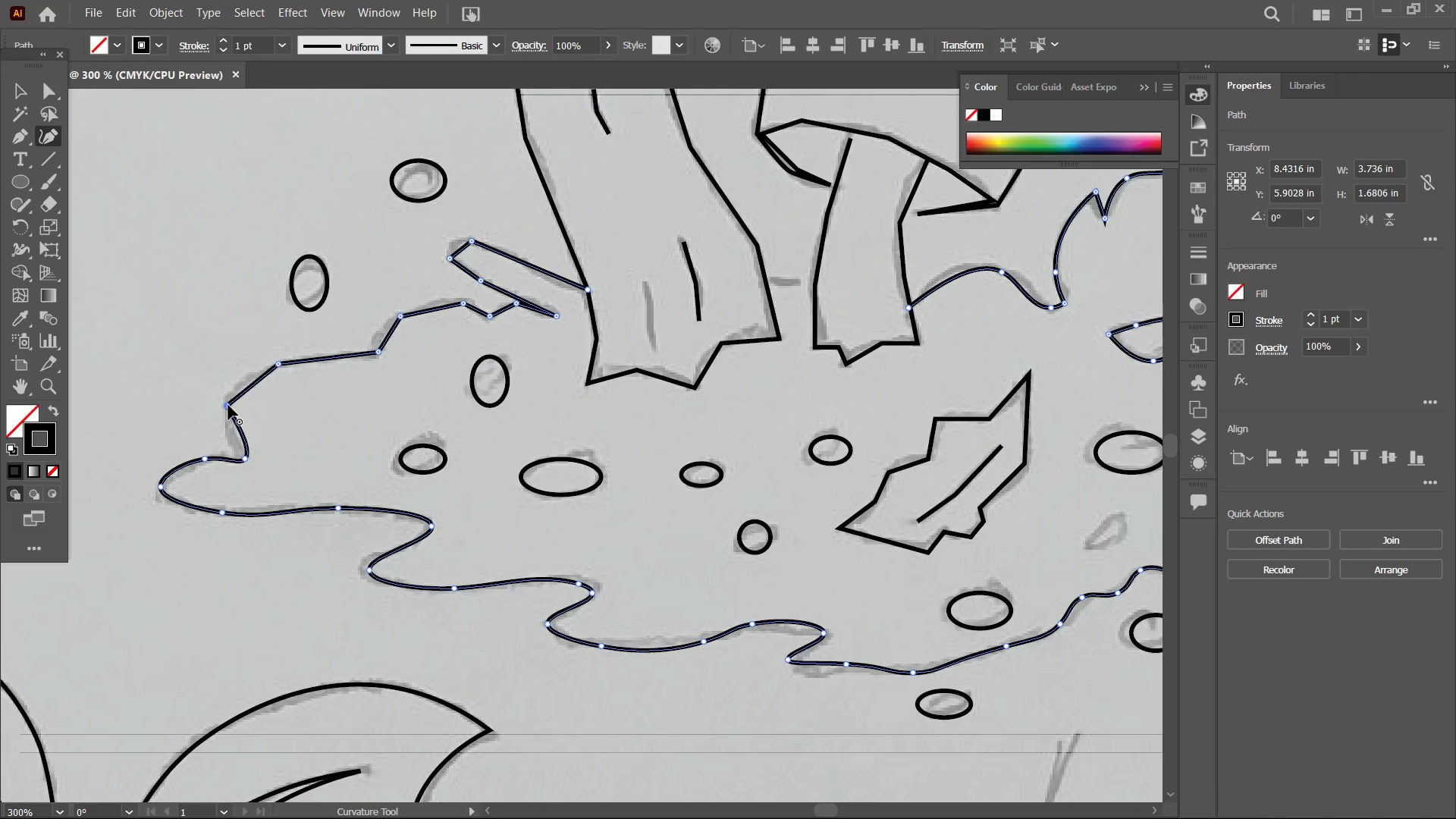 
key(Backspace)
 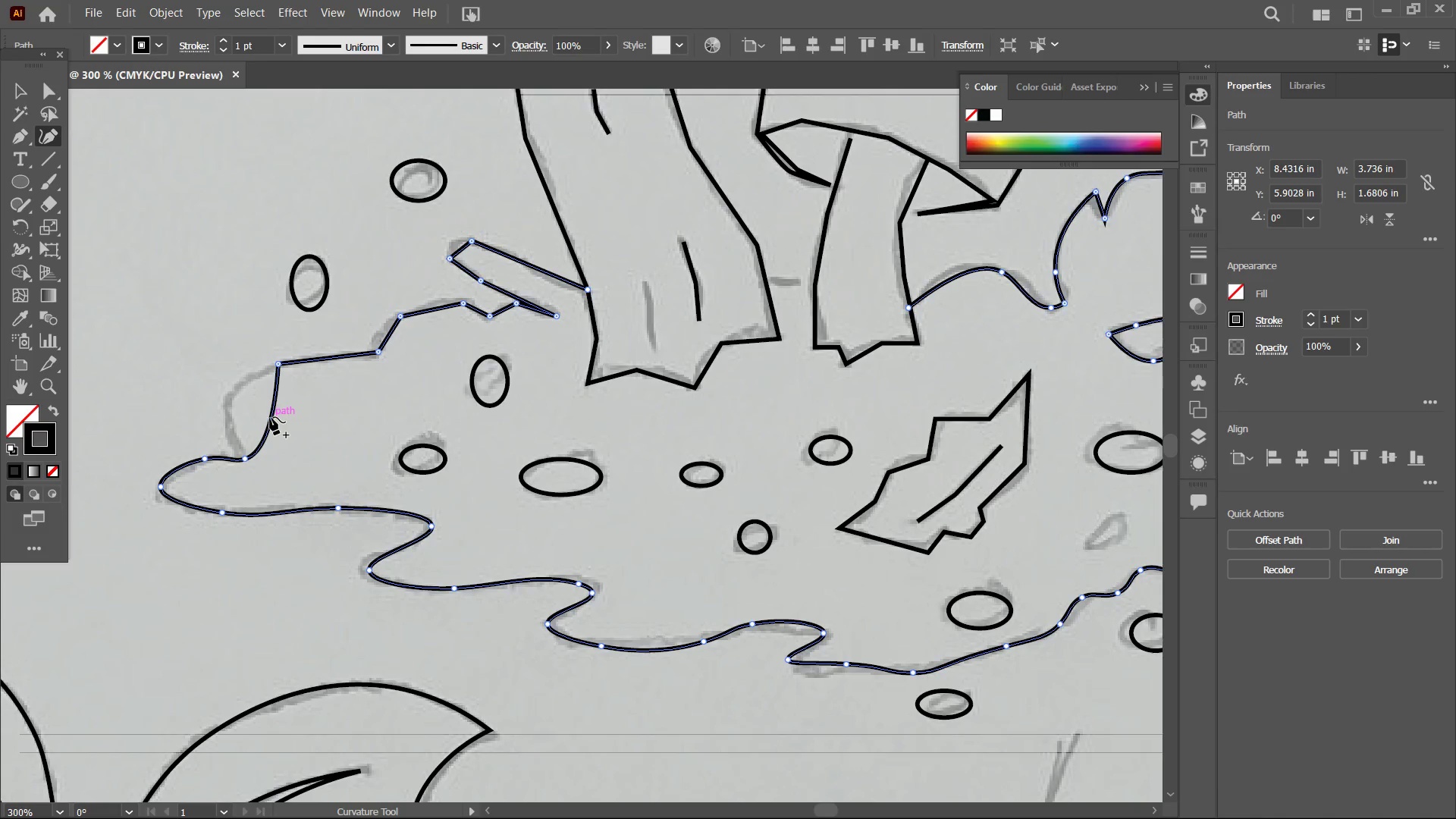 
left_click_drag(start_coordinate=[268, 417], to_coordinate=[217, 416])
 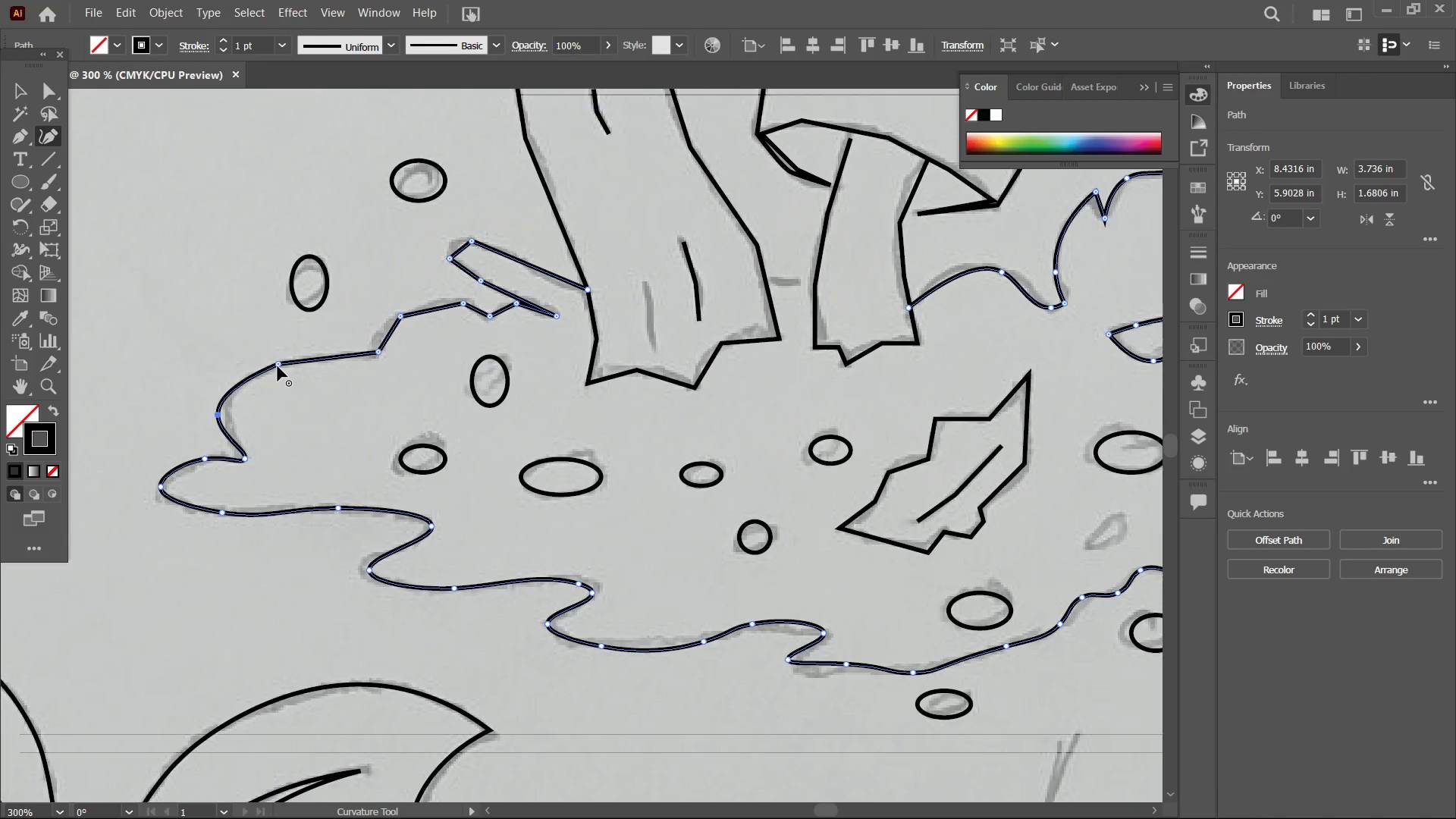 
left_click([278, 366])
 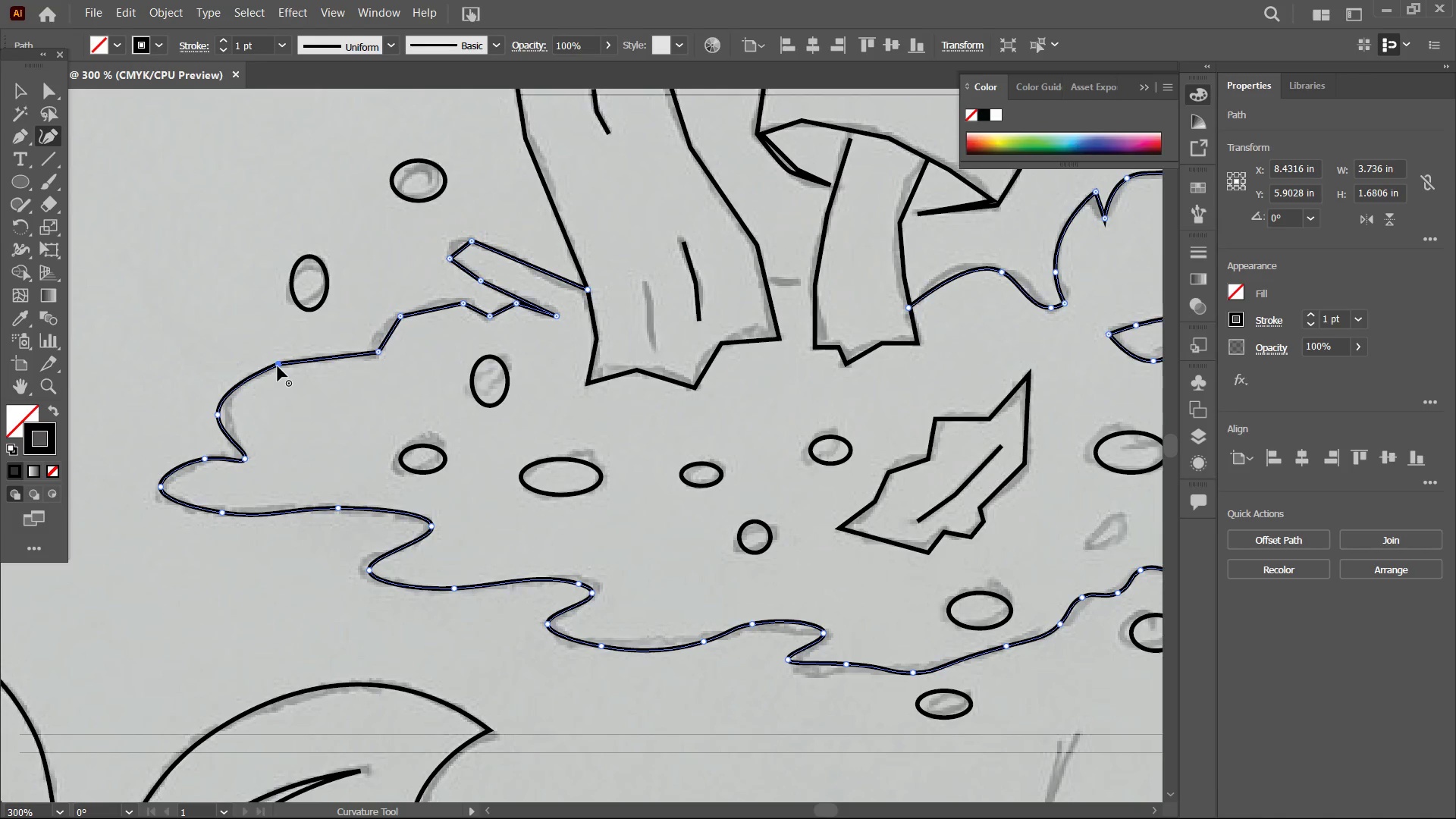 
key(Backspace)
 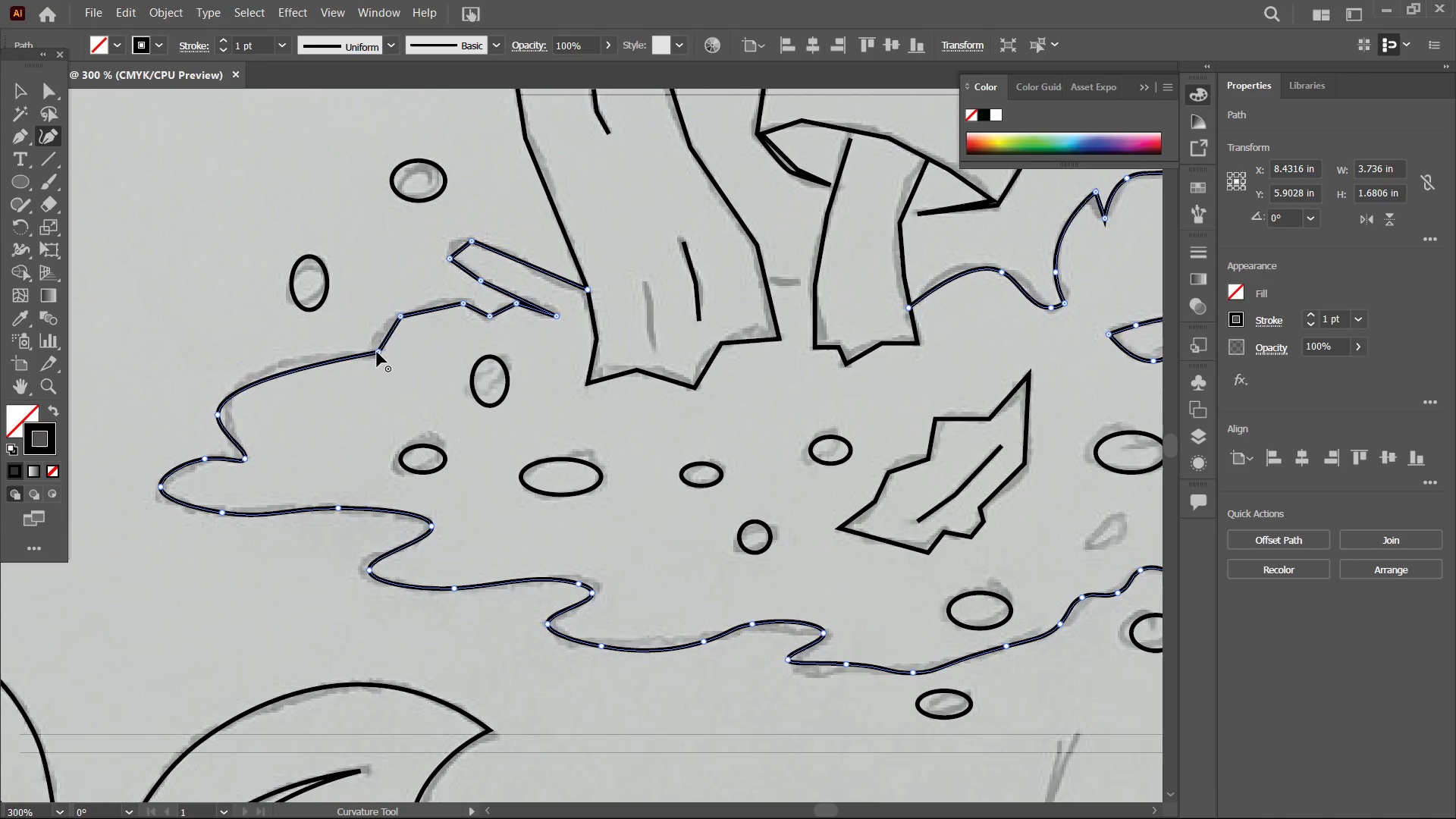 
left_click([378, 351])
 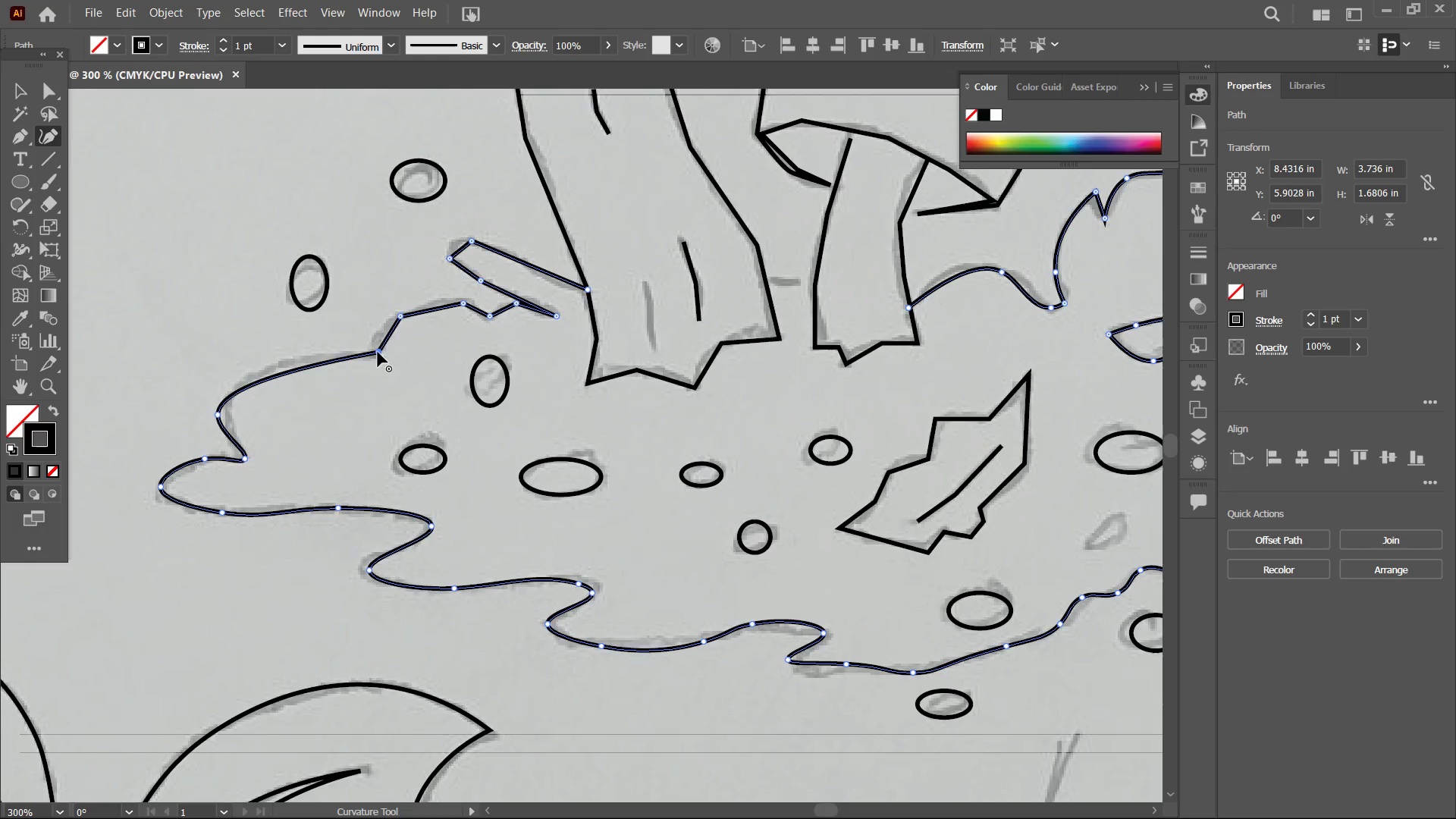 
key(Backspace)
 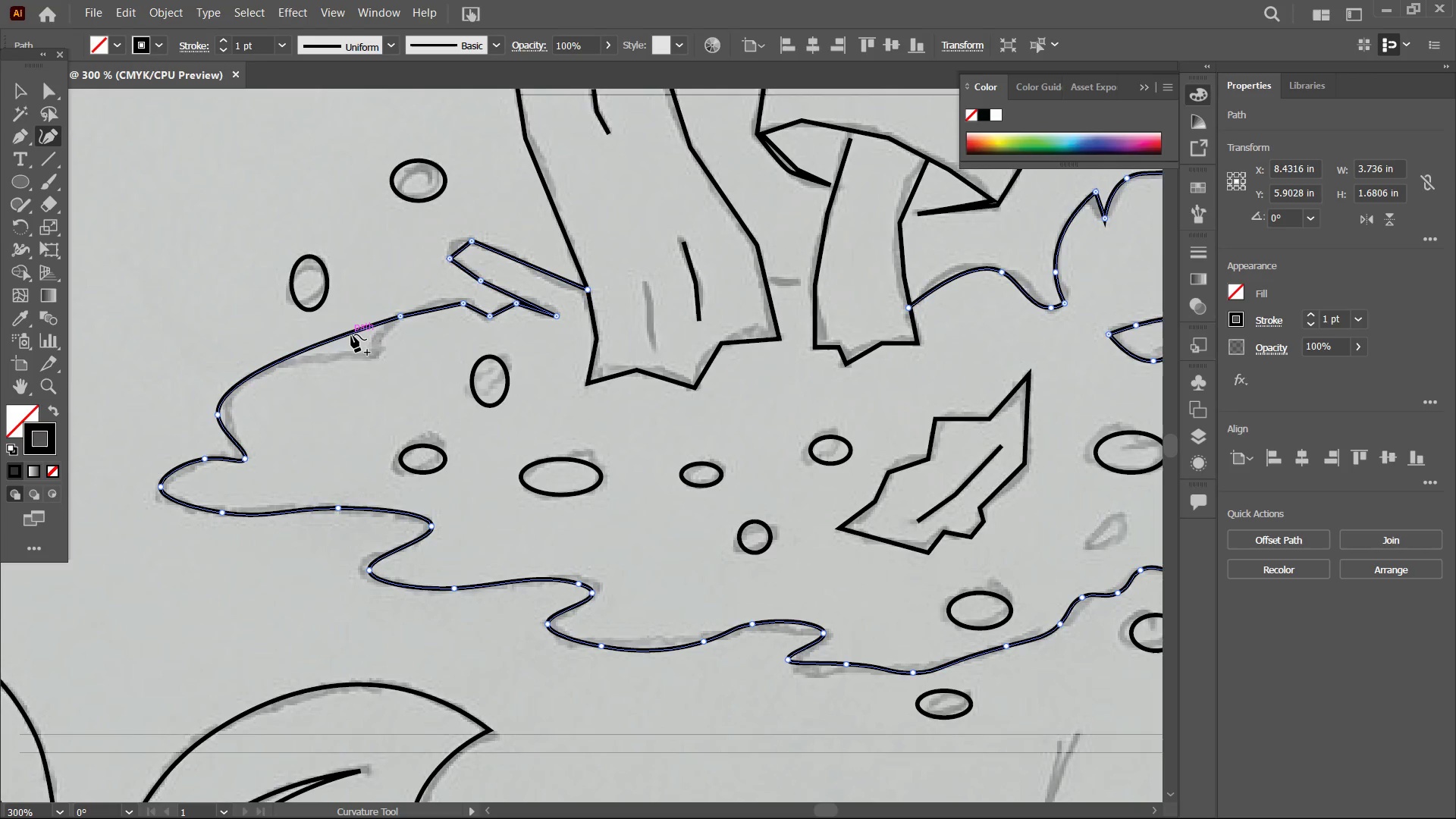 
left_click_drag(start_coordinate=[351, 334], to_coordinate=[372, 355])
 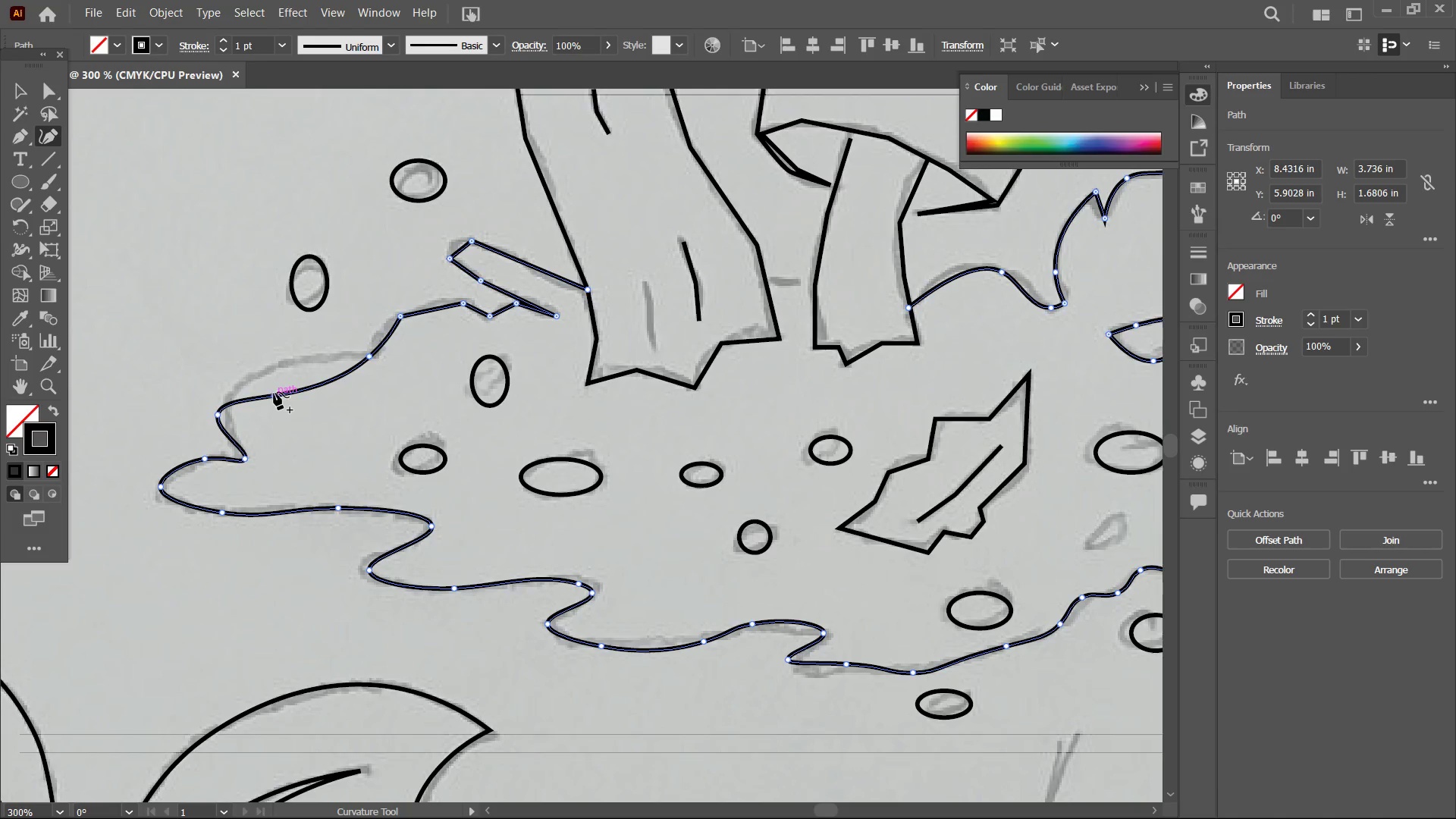 
left_click_drag(start_coordinate=[274, 397], to_coordinate=[289, 367])
 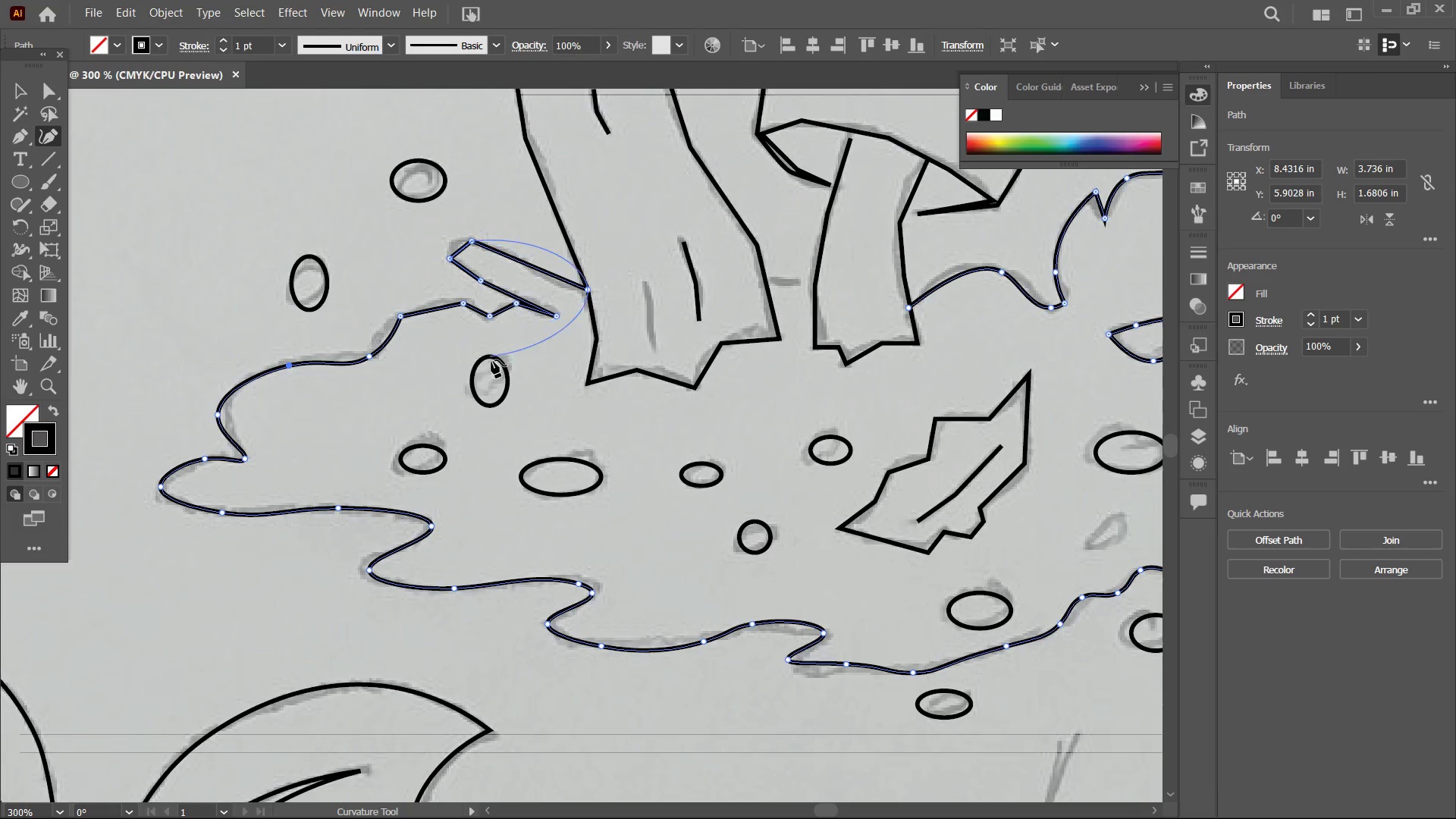 
hold_key(key=Space, duration=0.62)
 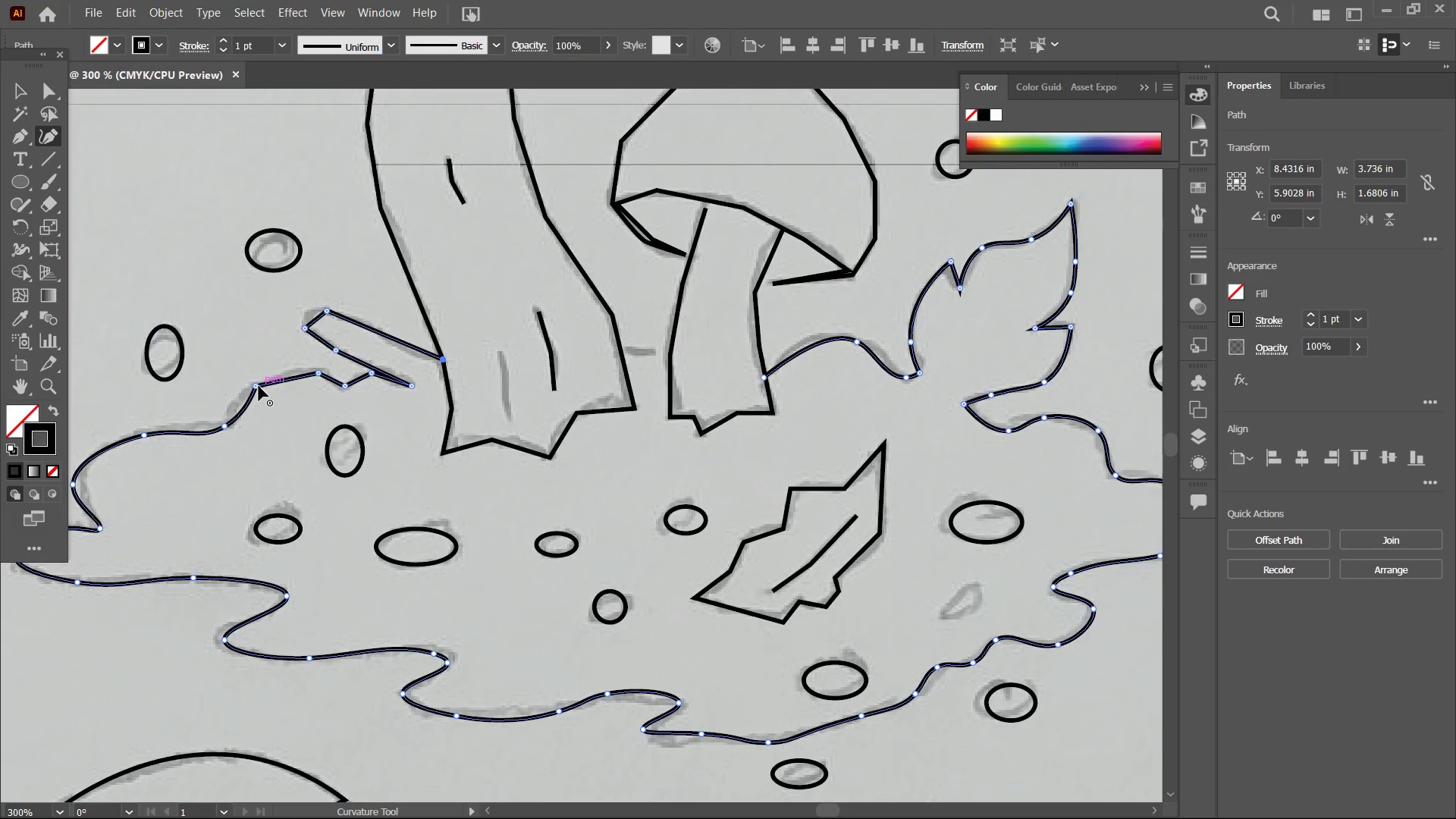 
left_click_drag(start_coordinate=[488, 359], to_coordinate=[342, 429])
 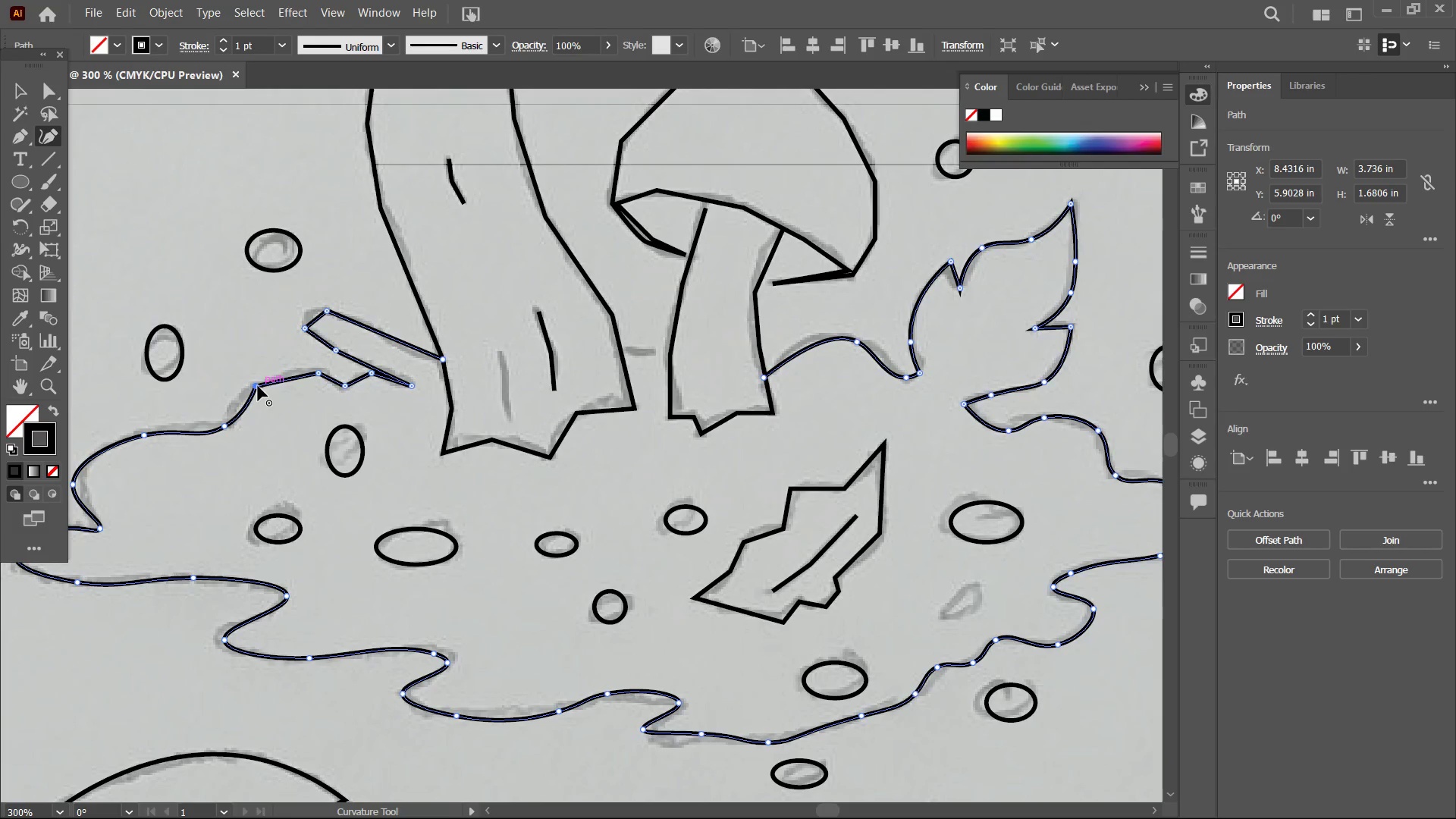 
key(Backspace)
 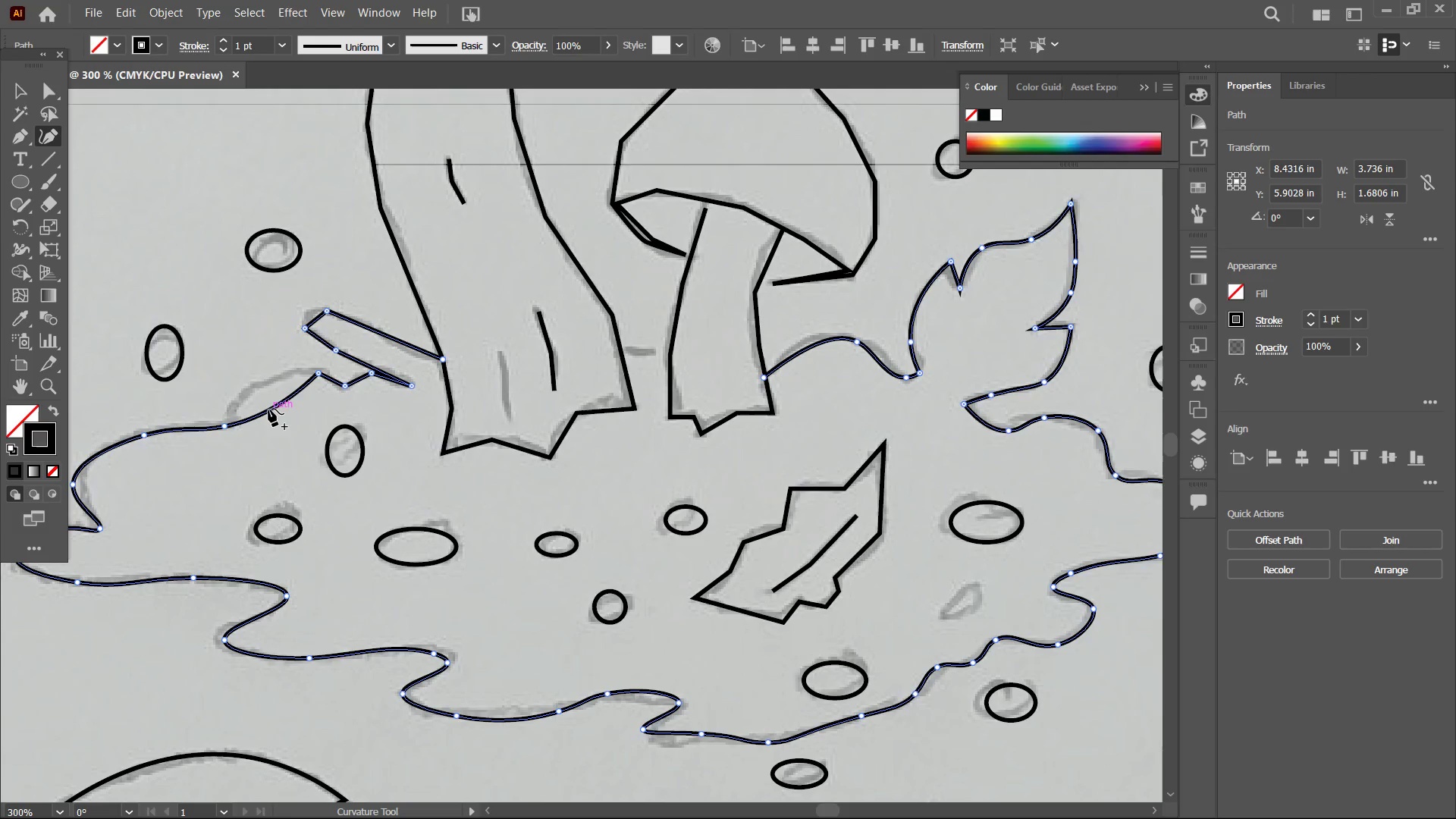 
left_click_drag(start_coordinate=[268, 409], to_coordinate=[255, 381])
 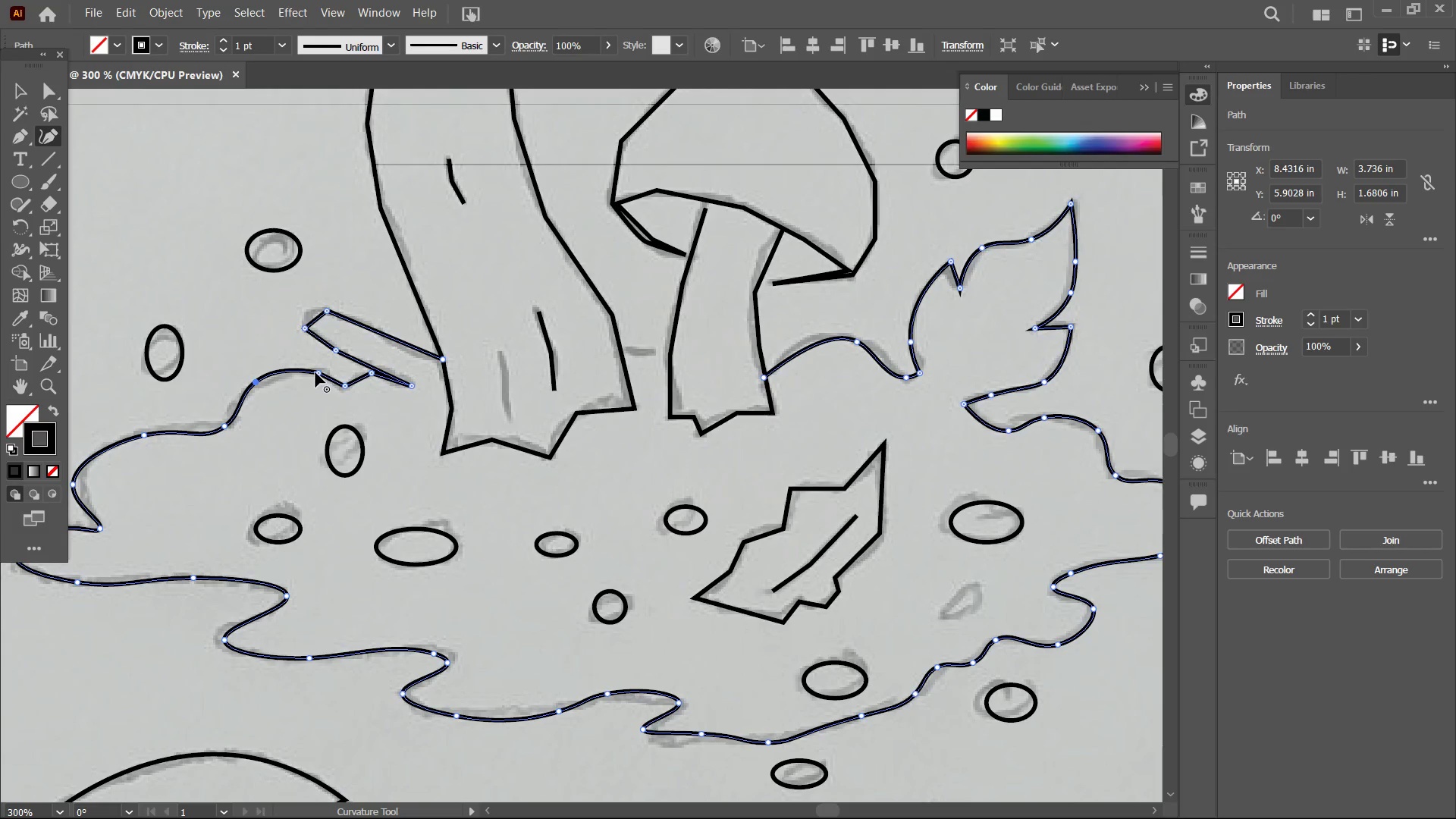 
left_click([315, 372])
 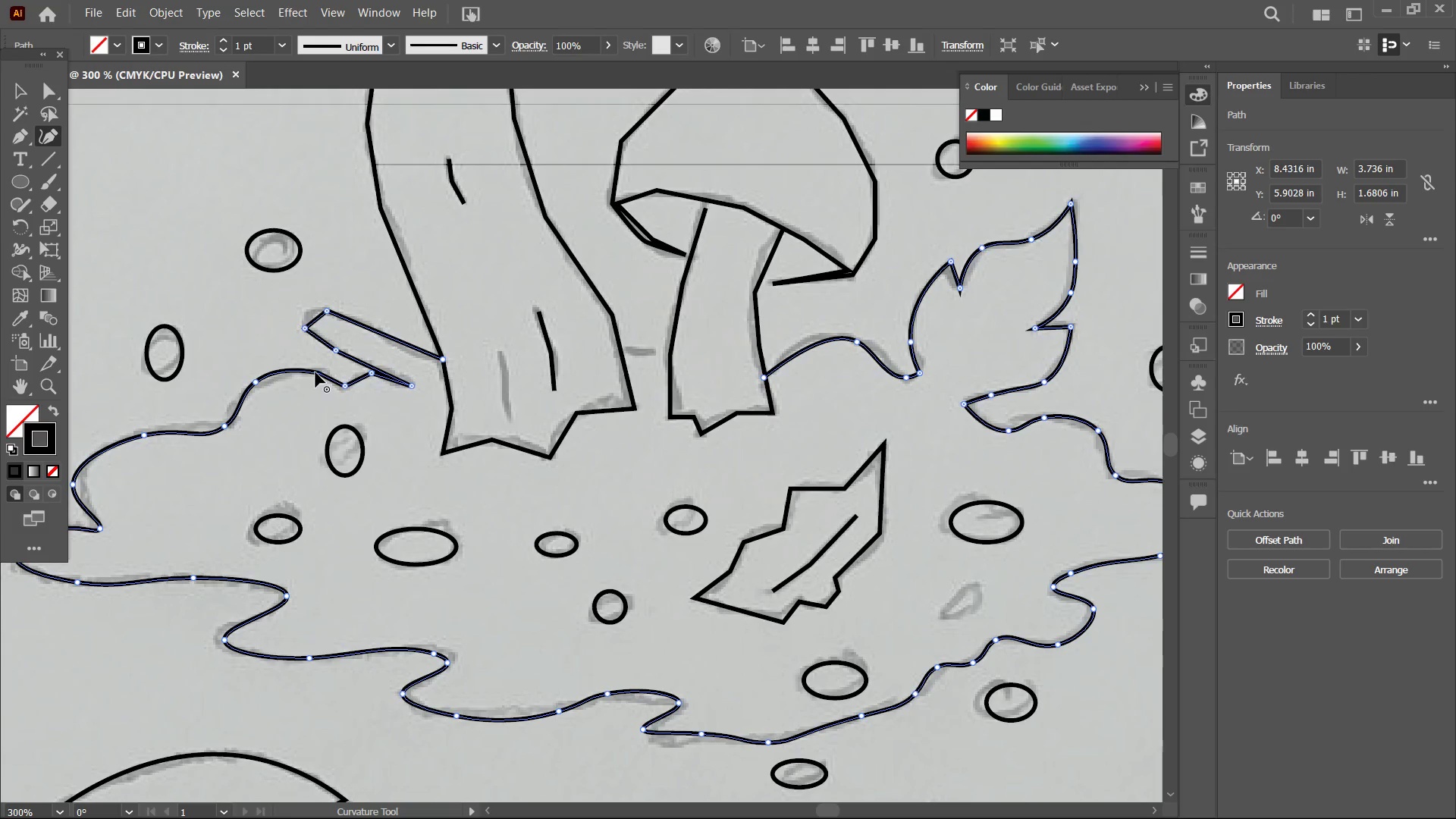 
key(Backspace)
 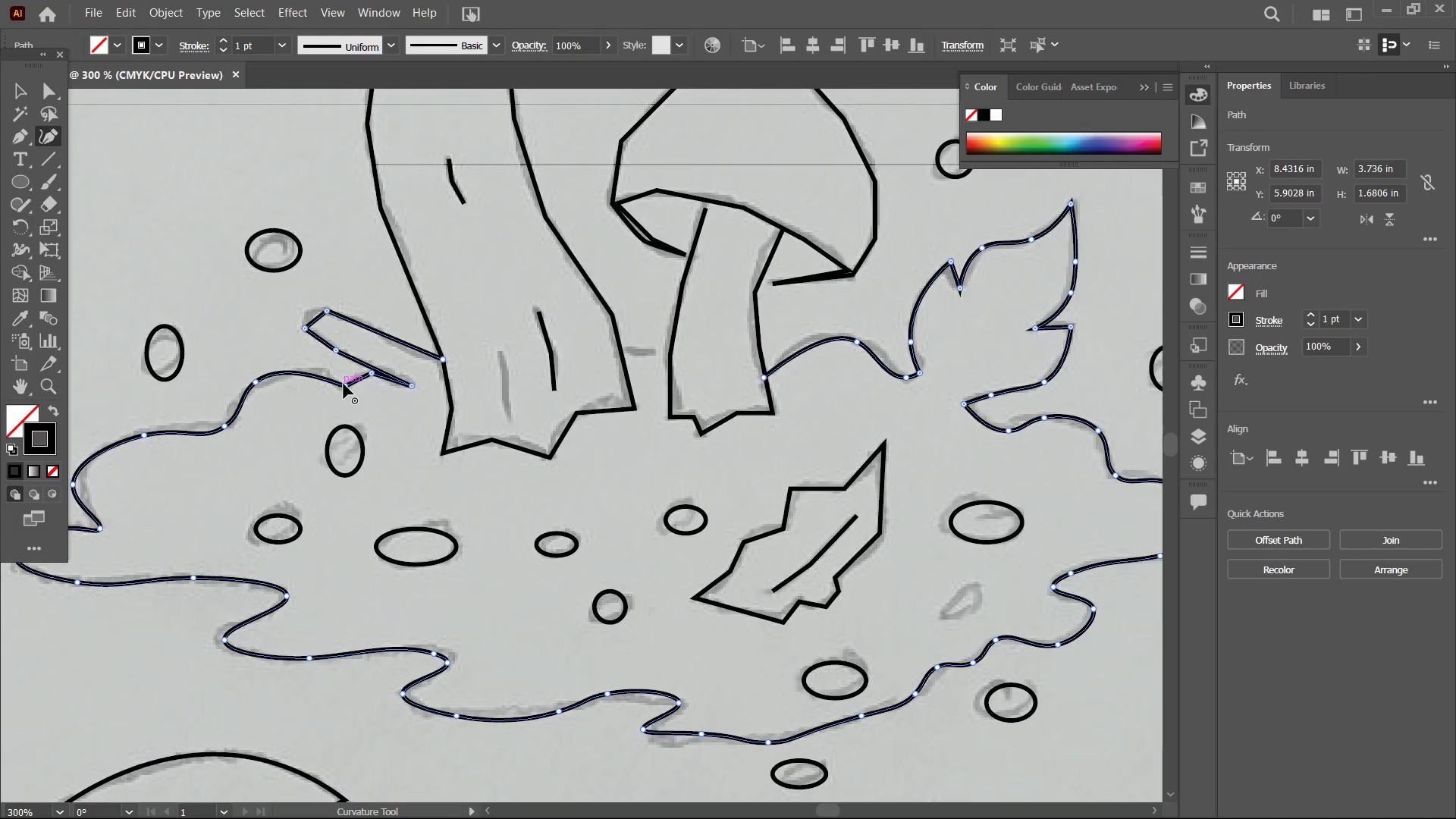 
left_click([344, 384])
 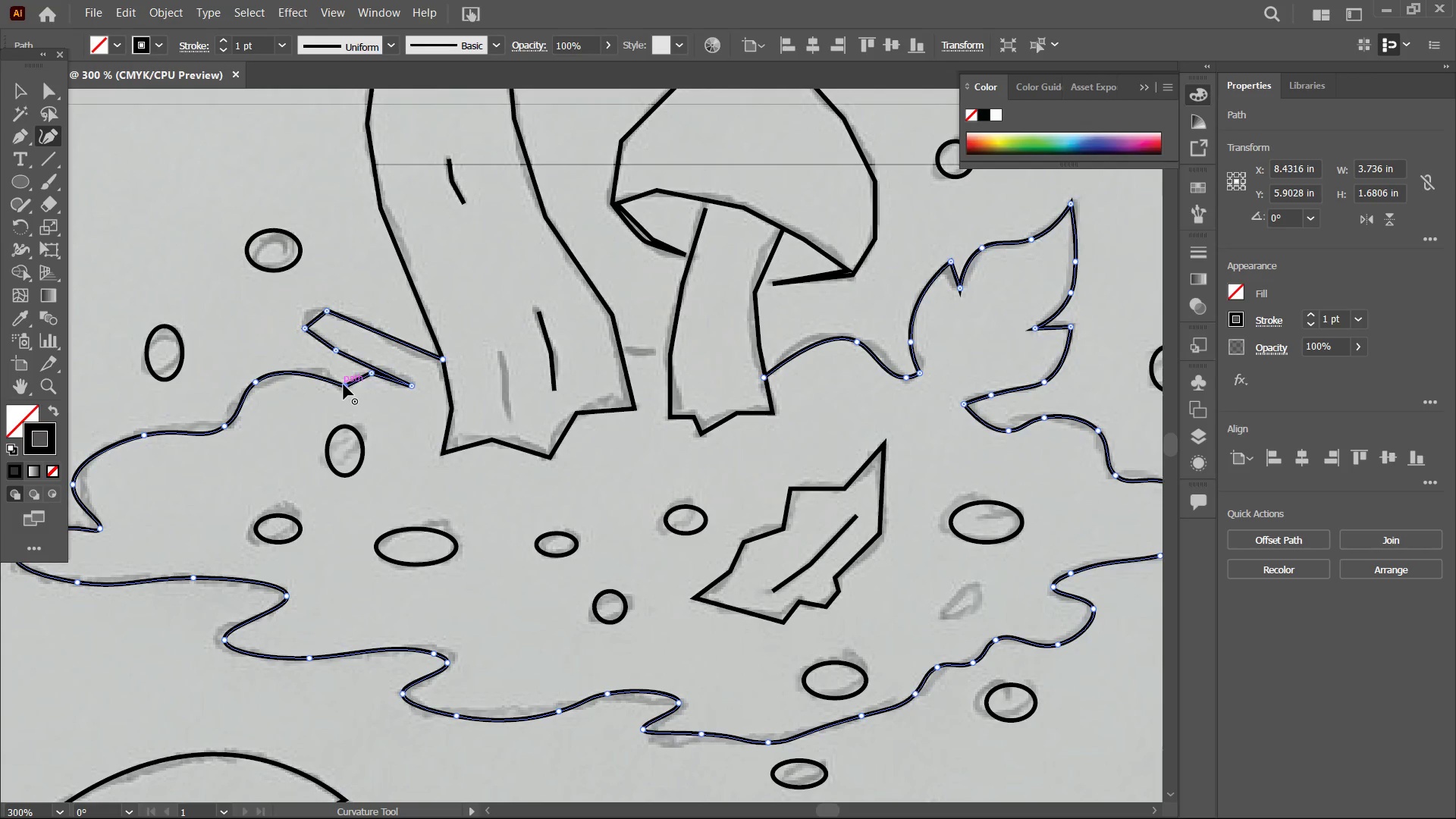 
key(Backspace)
 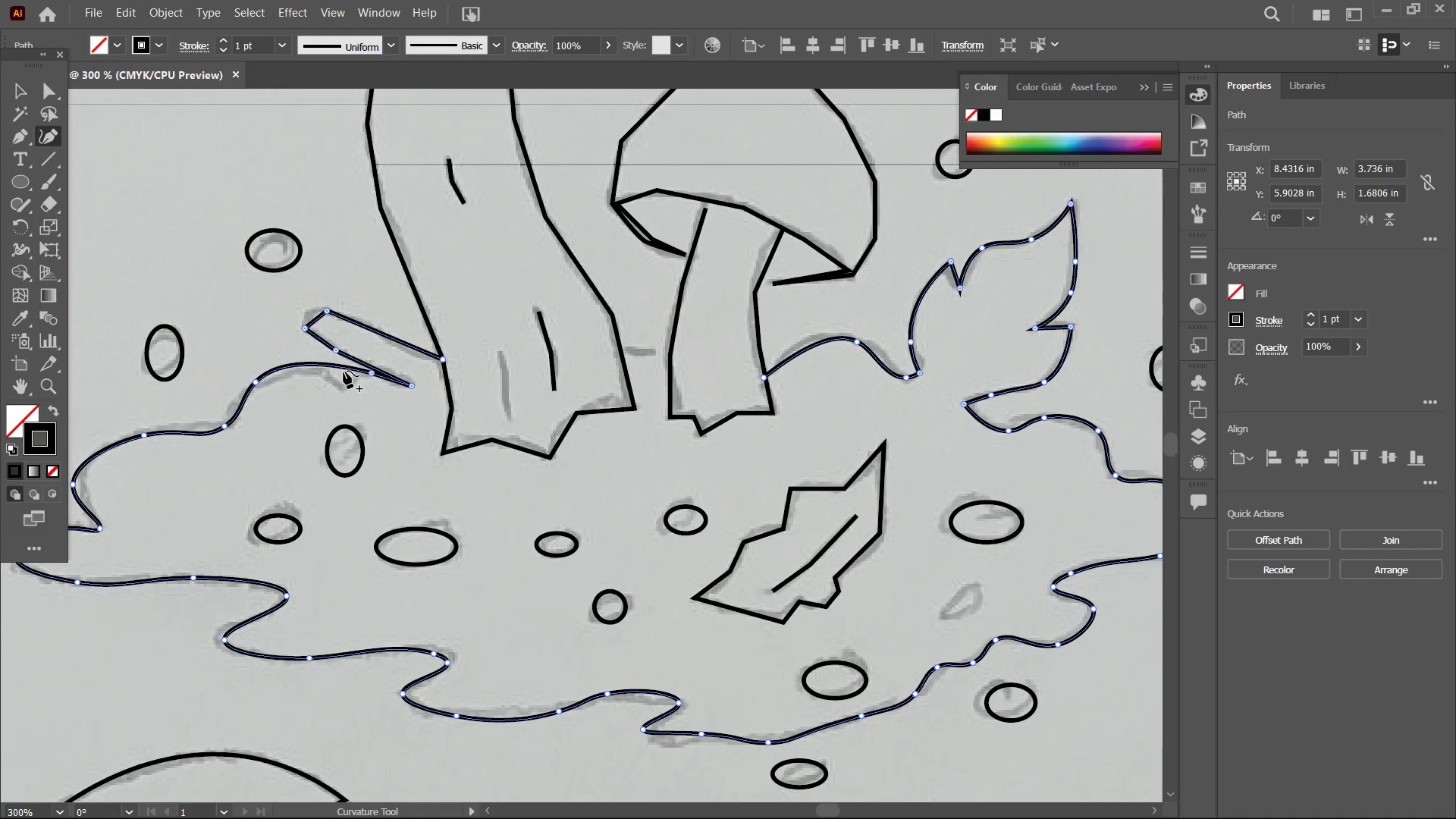 
left_click_drag(start_coordinate=[344, 370], to_coordinate=[344, 387])
 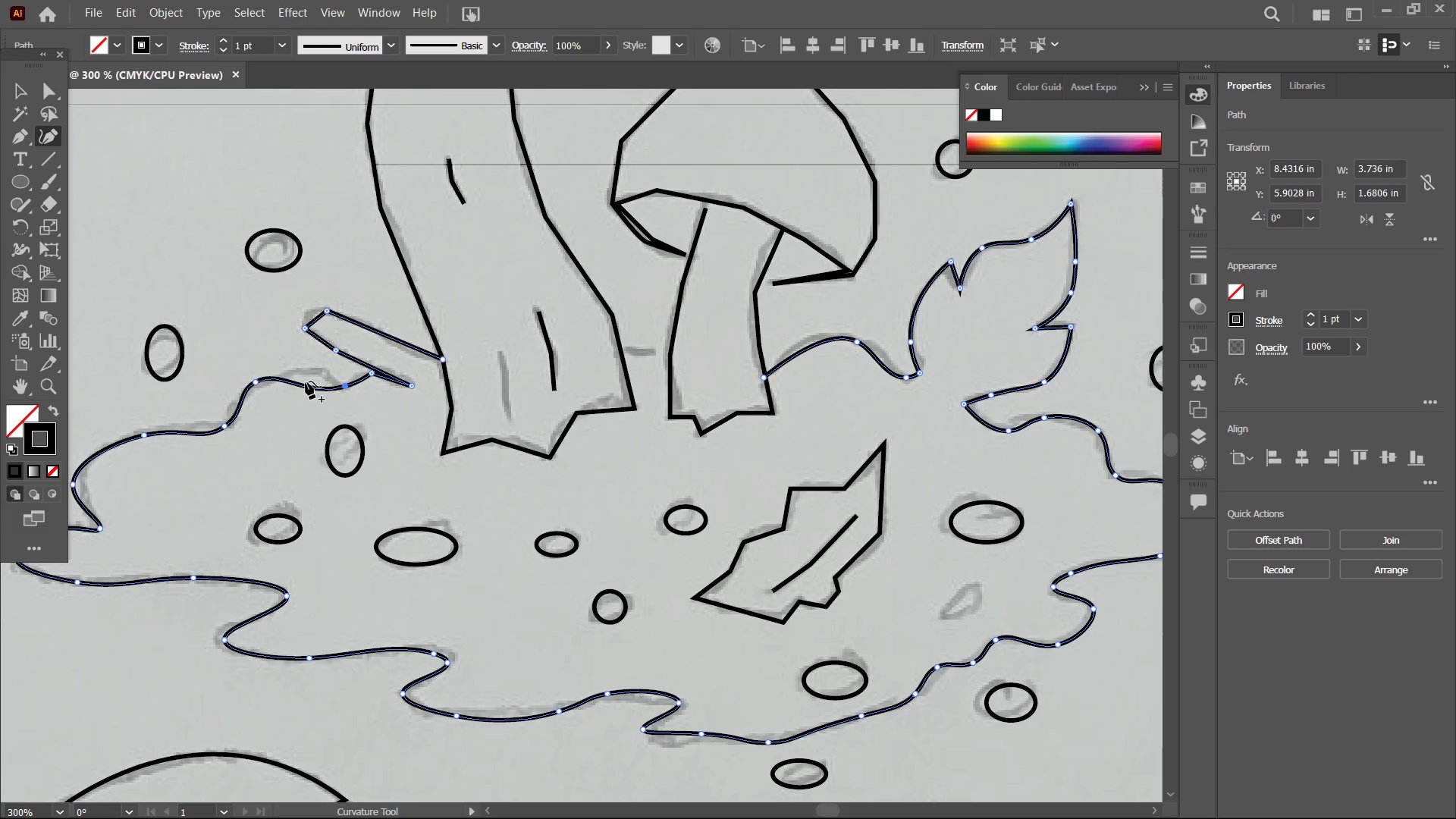 
left_click_drag(start_coordinate=[305, 381], to_coordinate=[310, 372])
 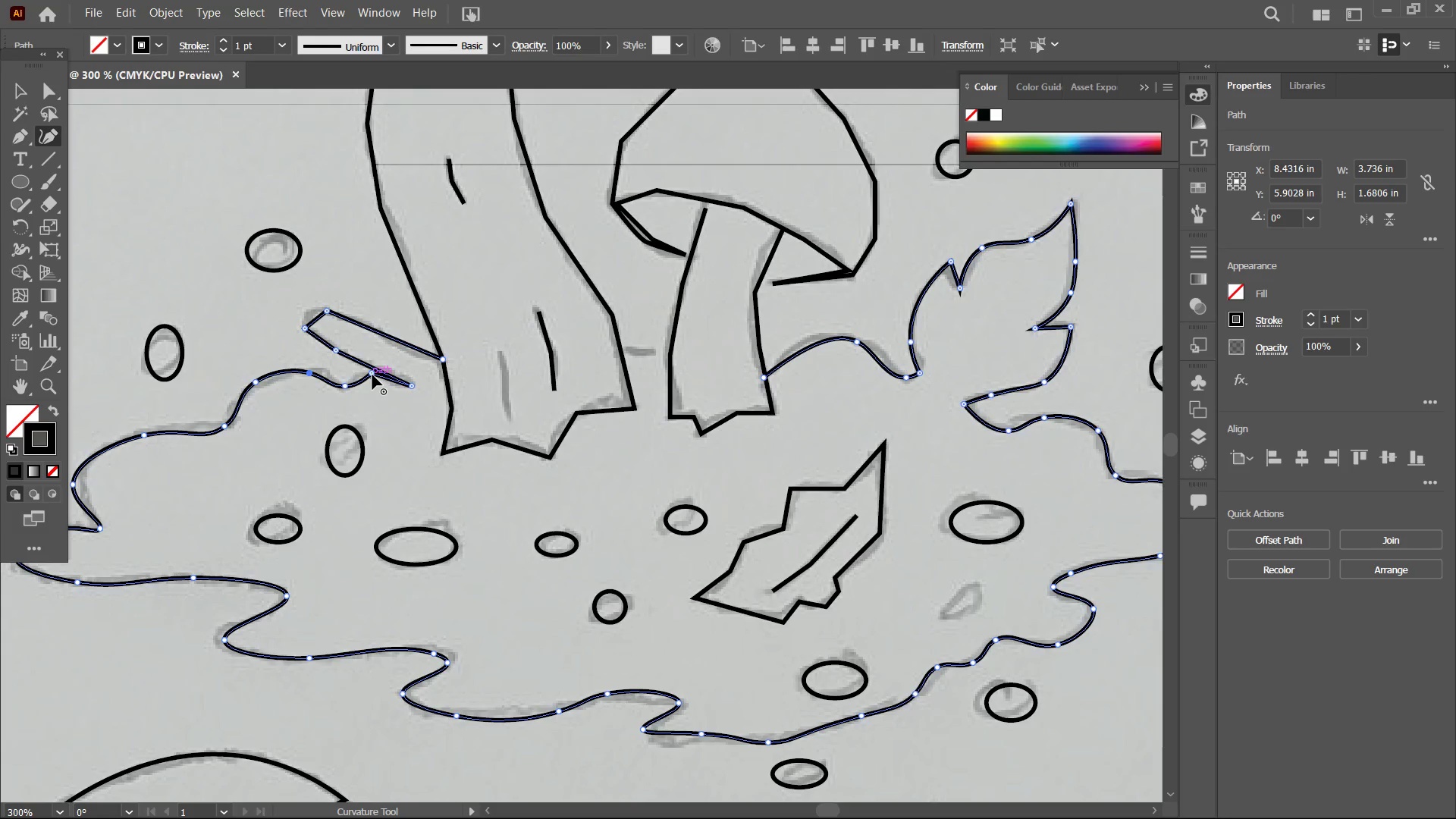 
left_click([372, 375])
 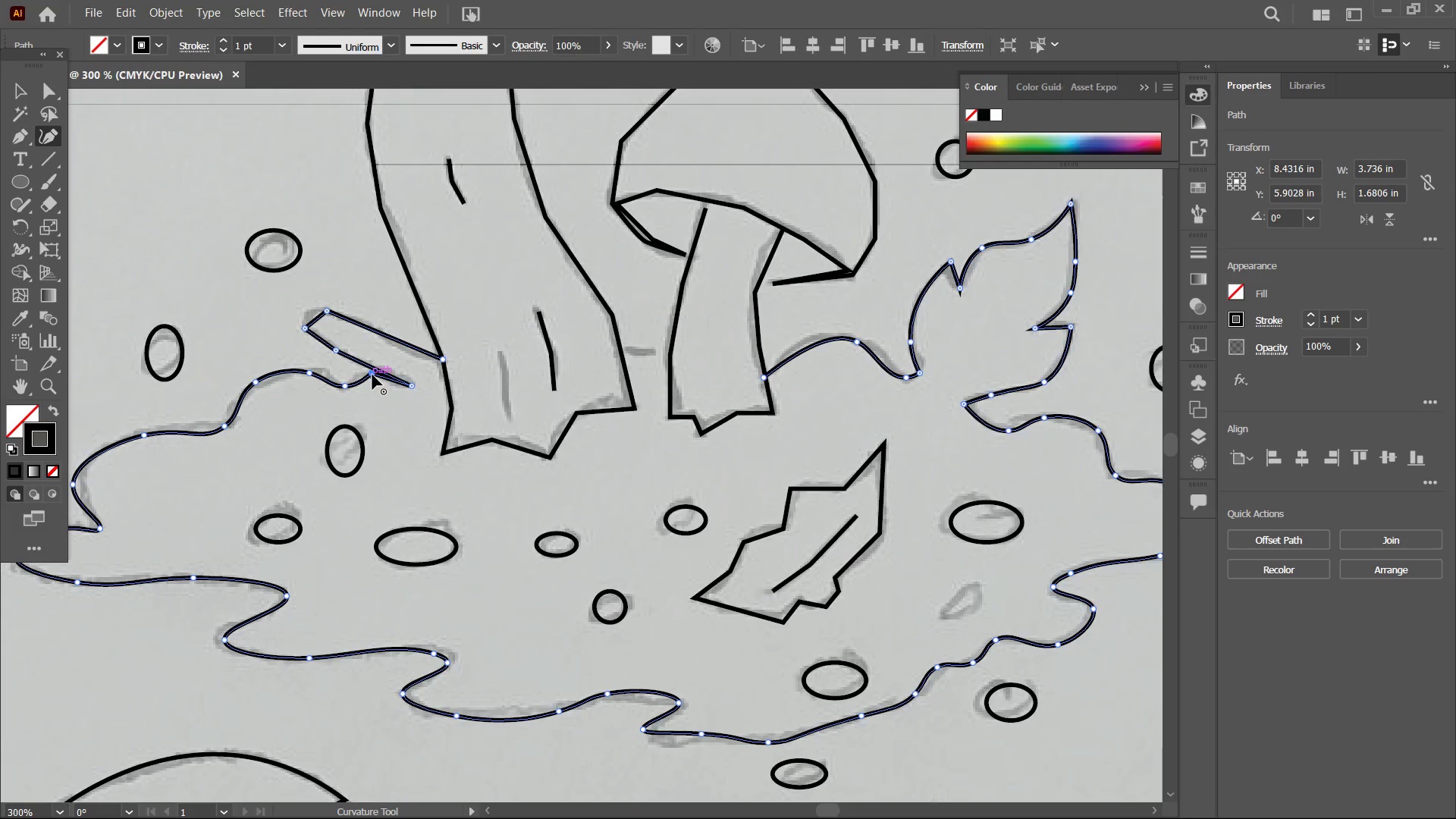 
key(Backspace)
 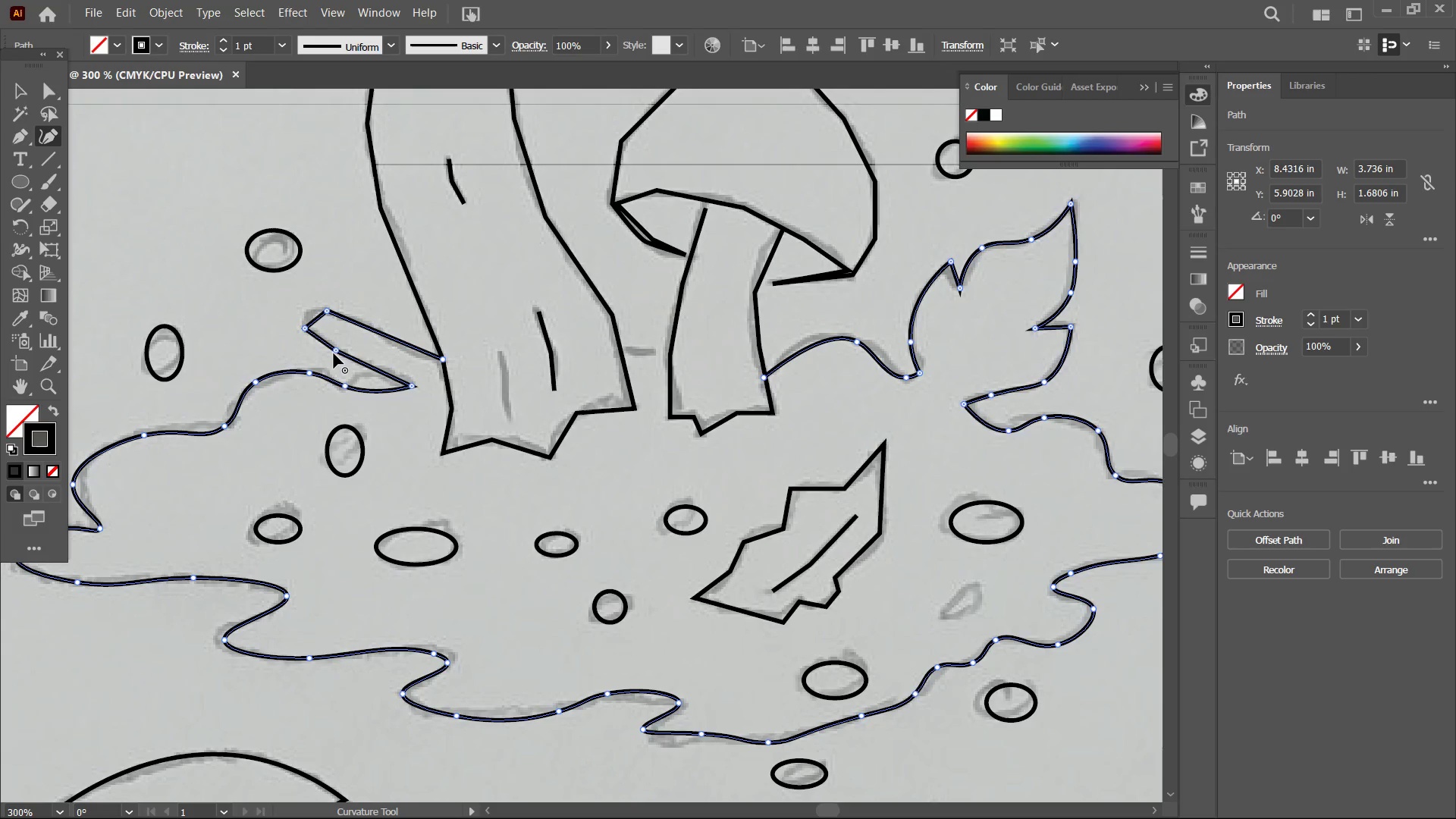 
left_click([335, 353])
 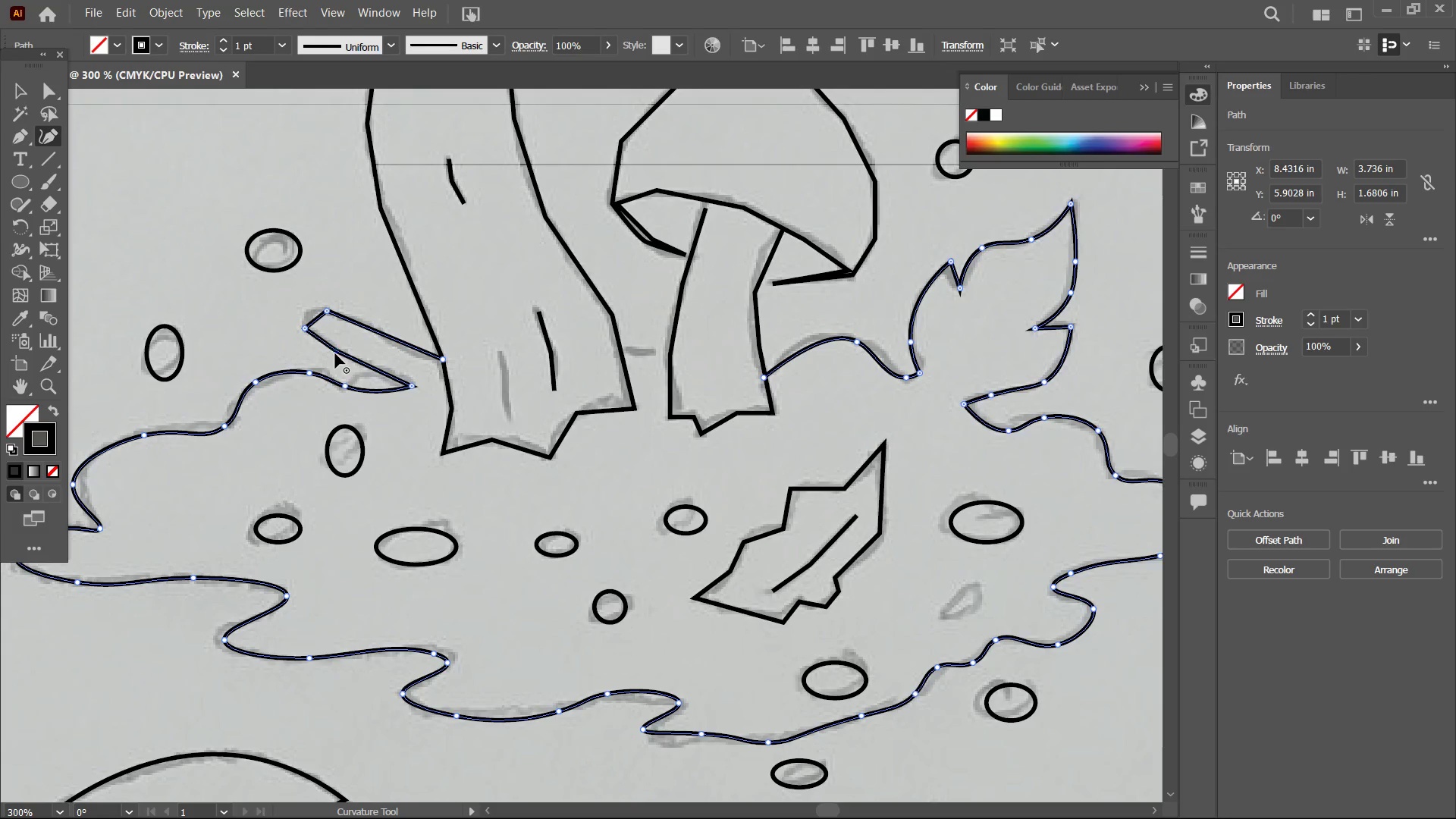 
key(Backspace)
 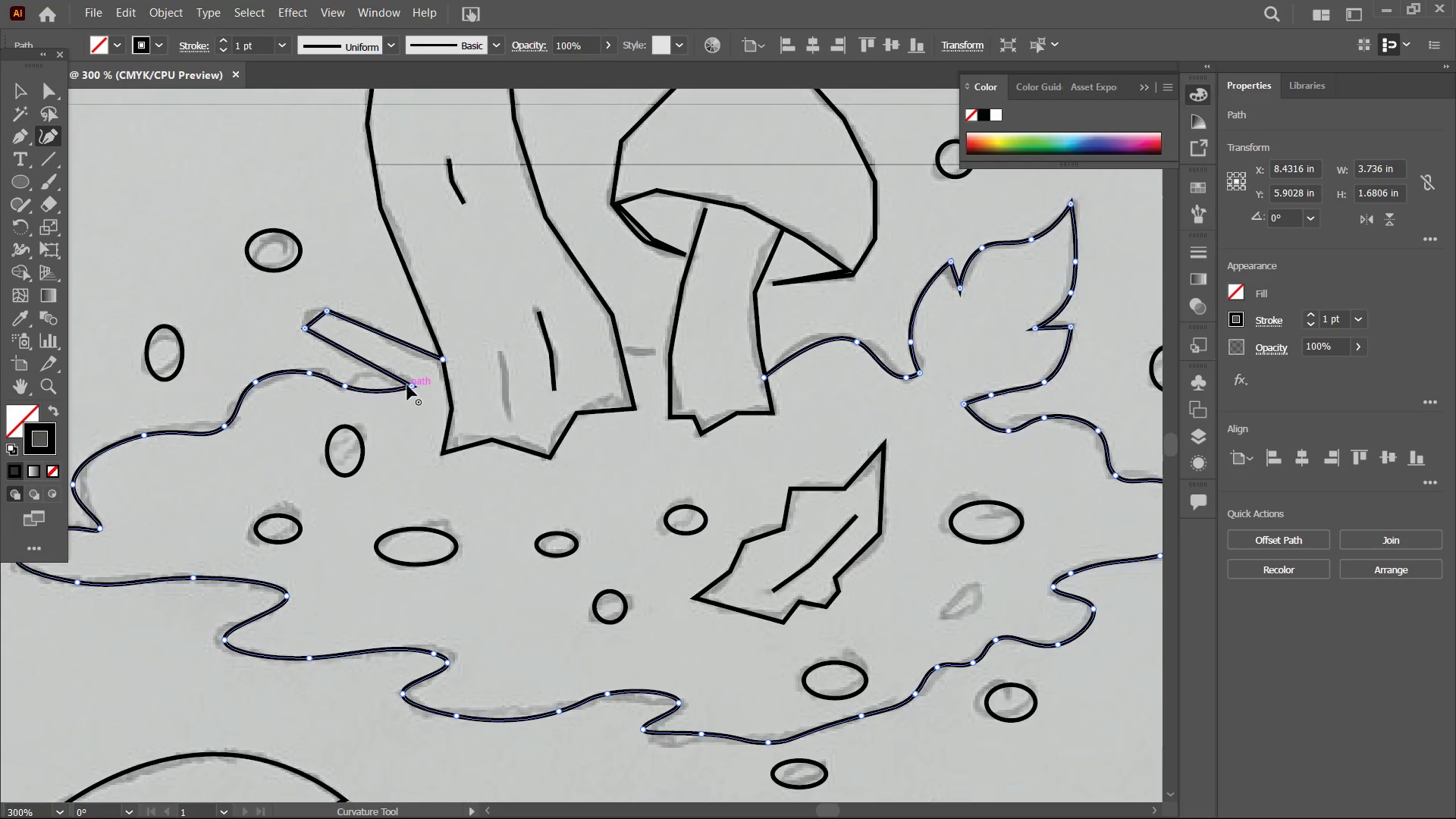 
left_click([407, 385])
 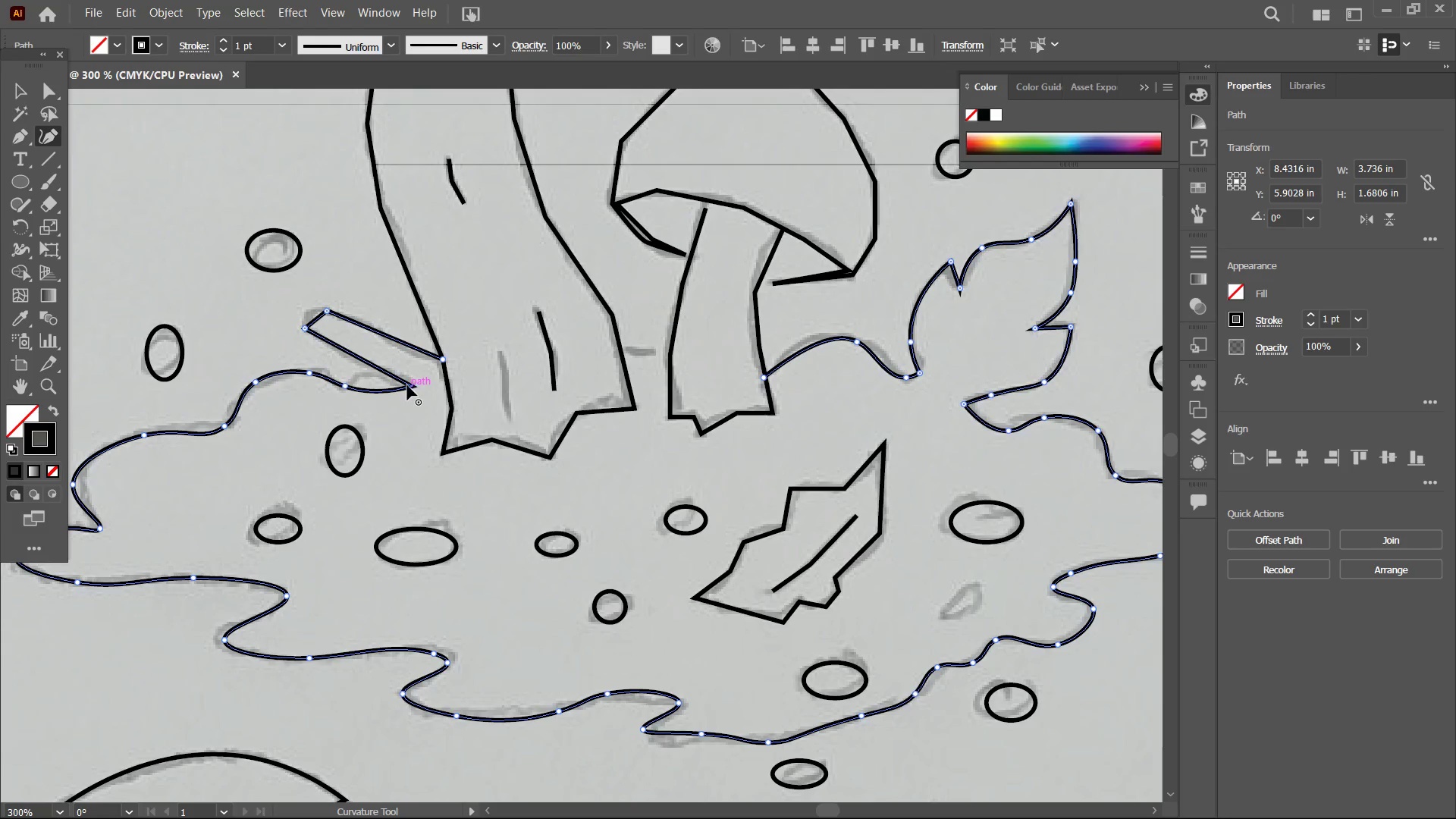 
key(Backspace)
 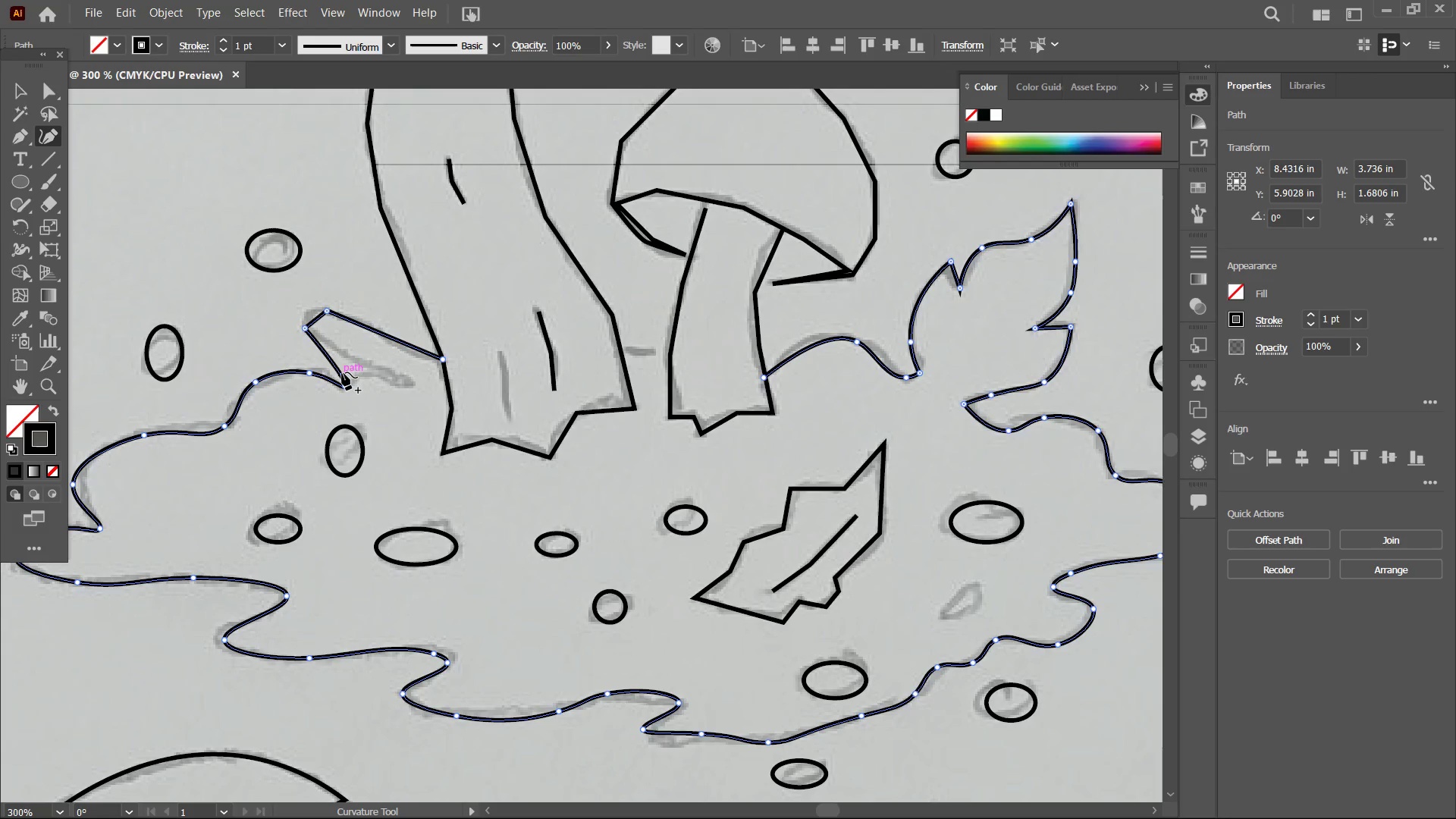 
left_click_drag(start_coordinate=[342, 372], to_coordinate=[411, 382])
 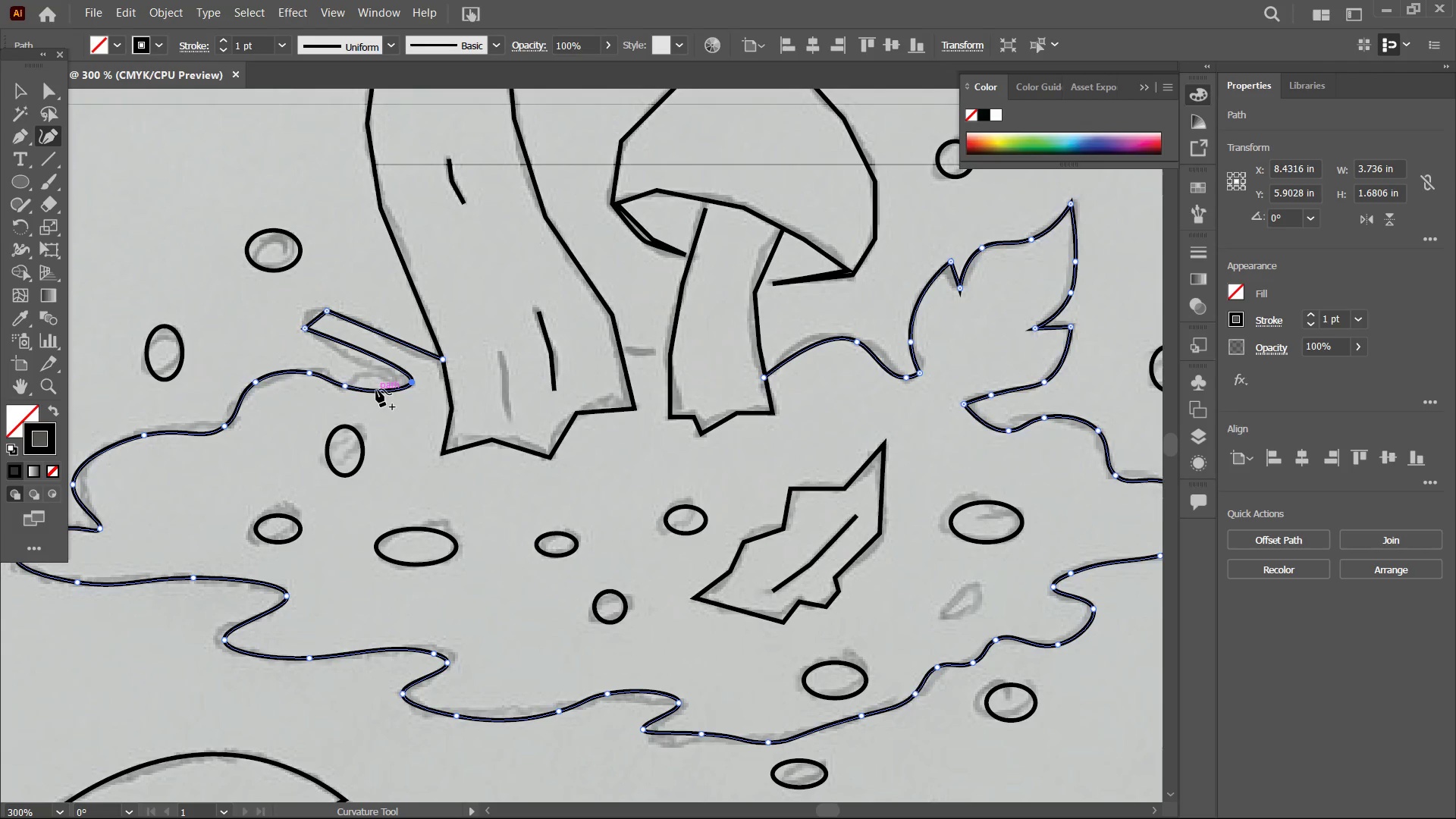 
left_click_drag(start_coordinate=[376, 389], to_coordinate=[364, 378])
 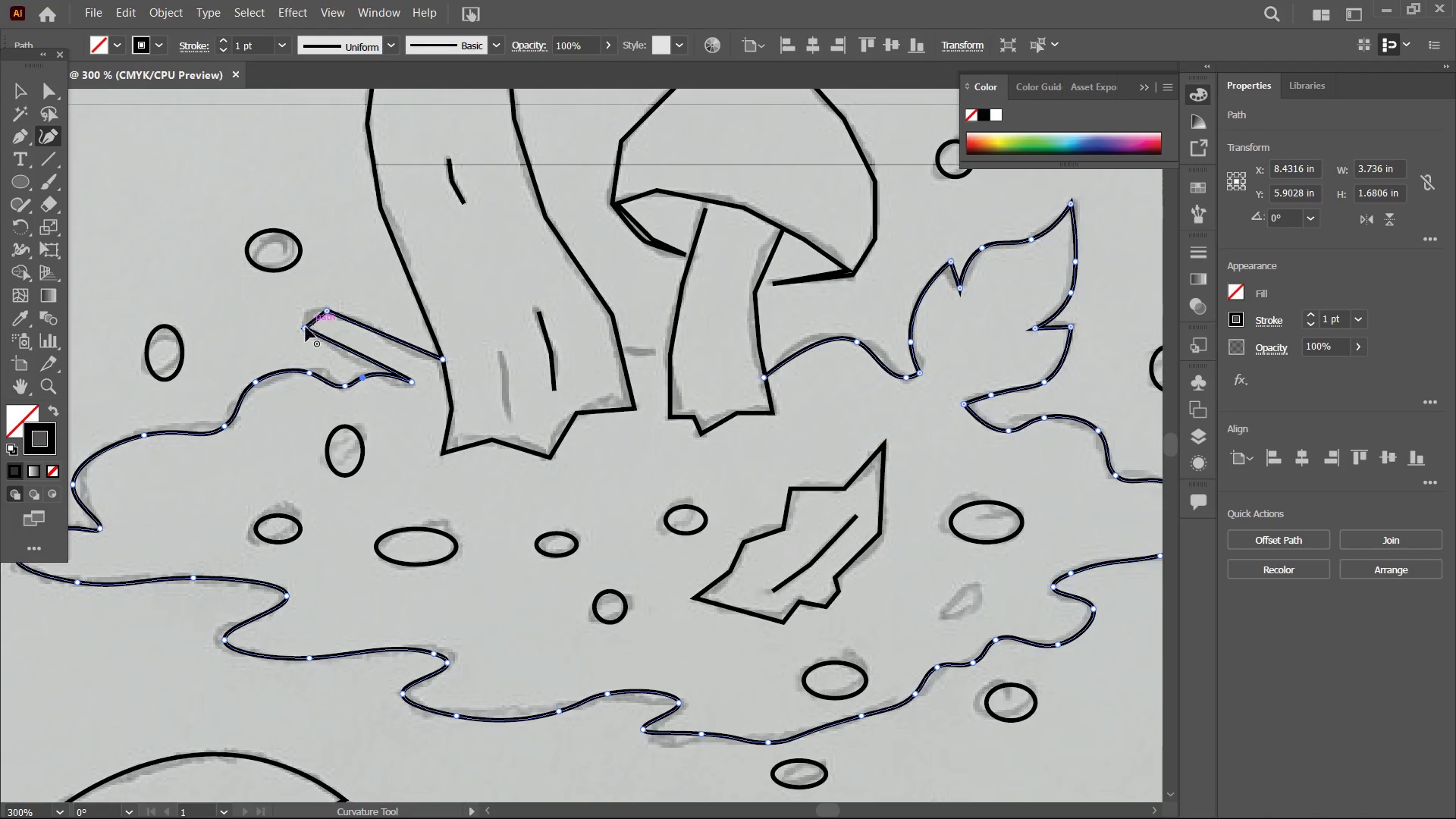 
left_click([301, 332])
 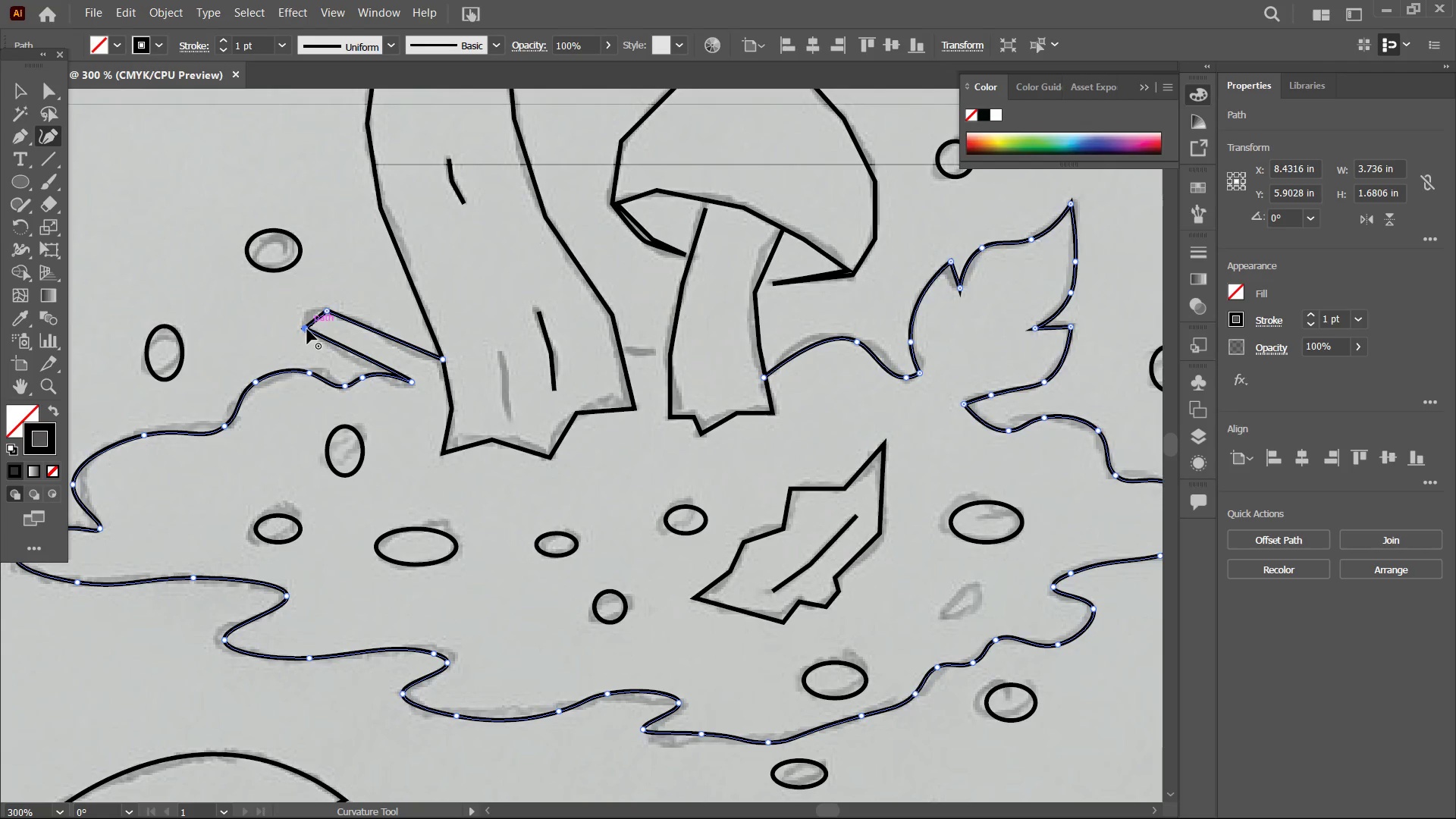 
key(Backspace)
 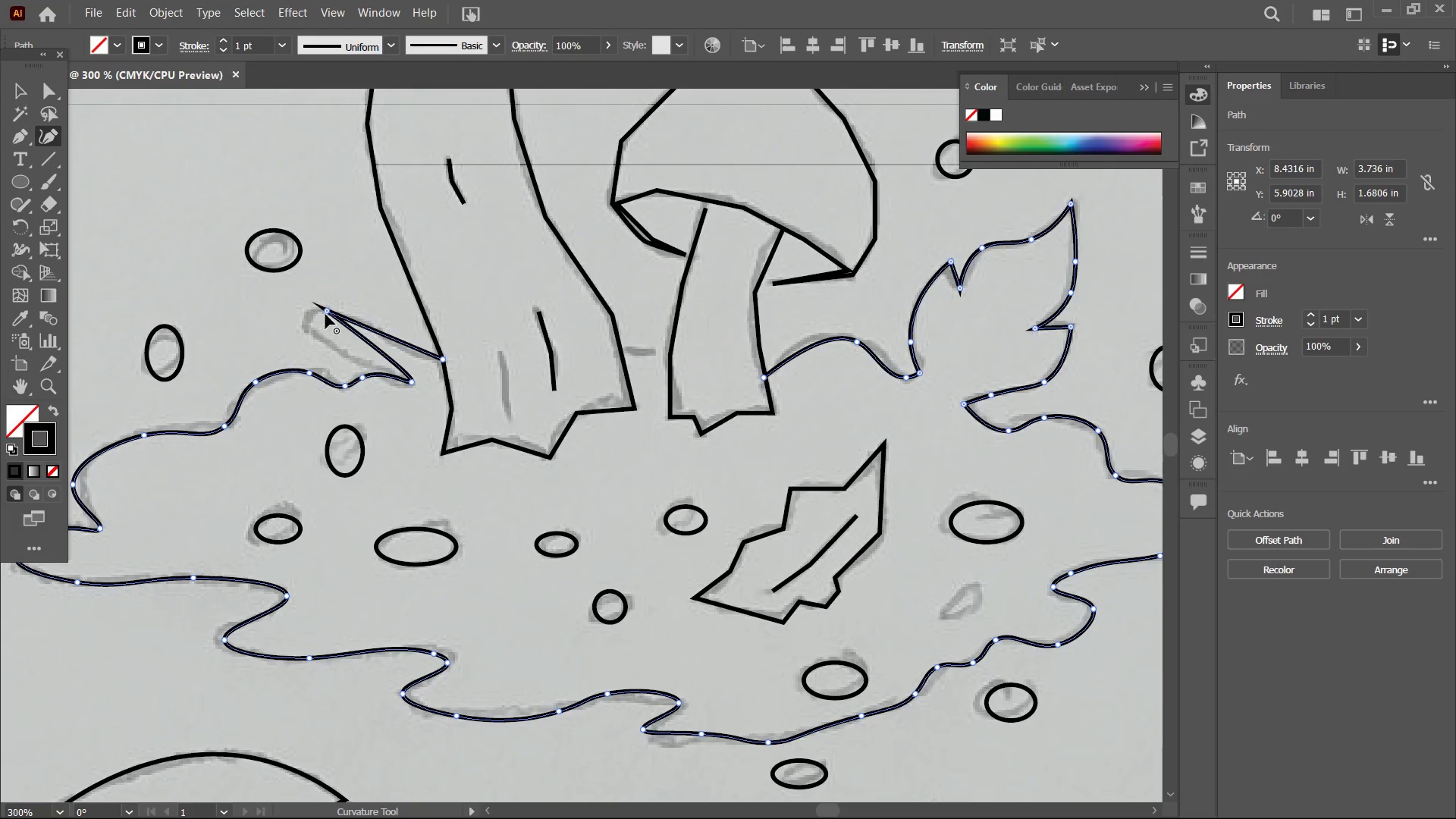 
left_click([327, 313])
 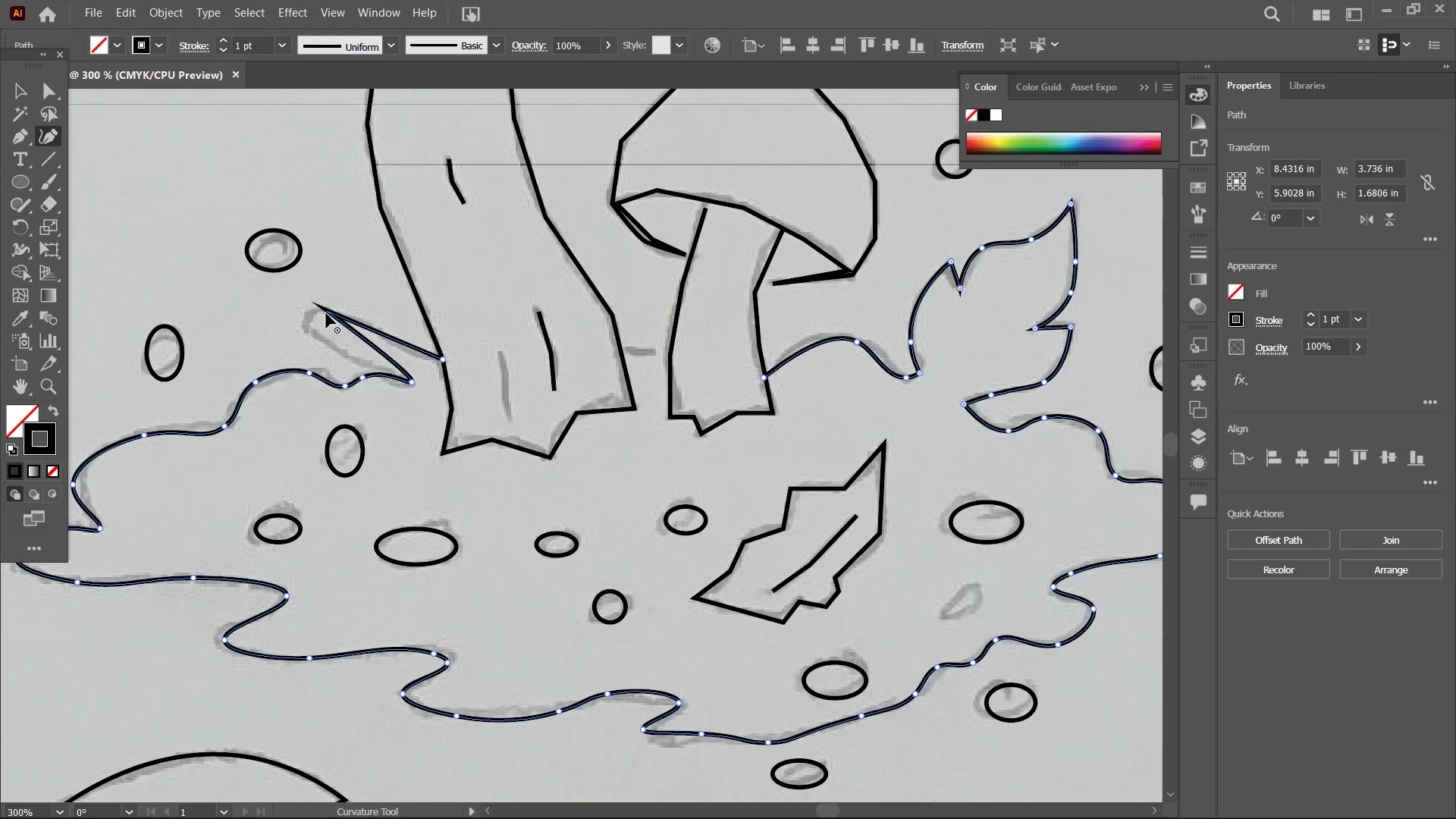 
key(Backspace)
 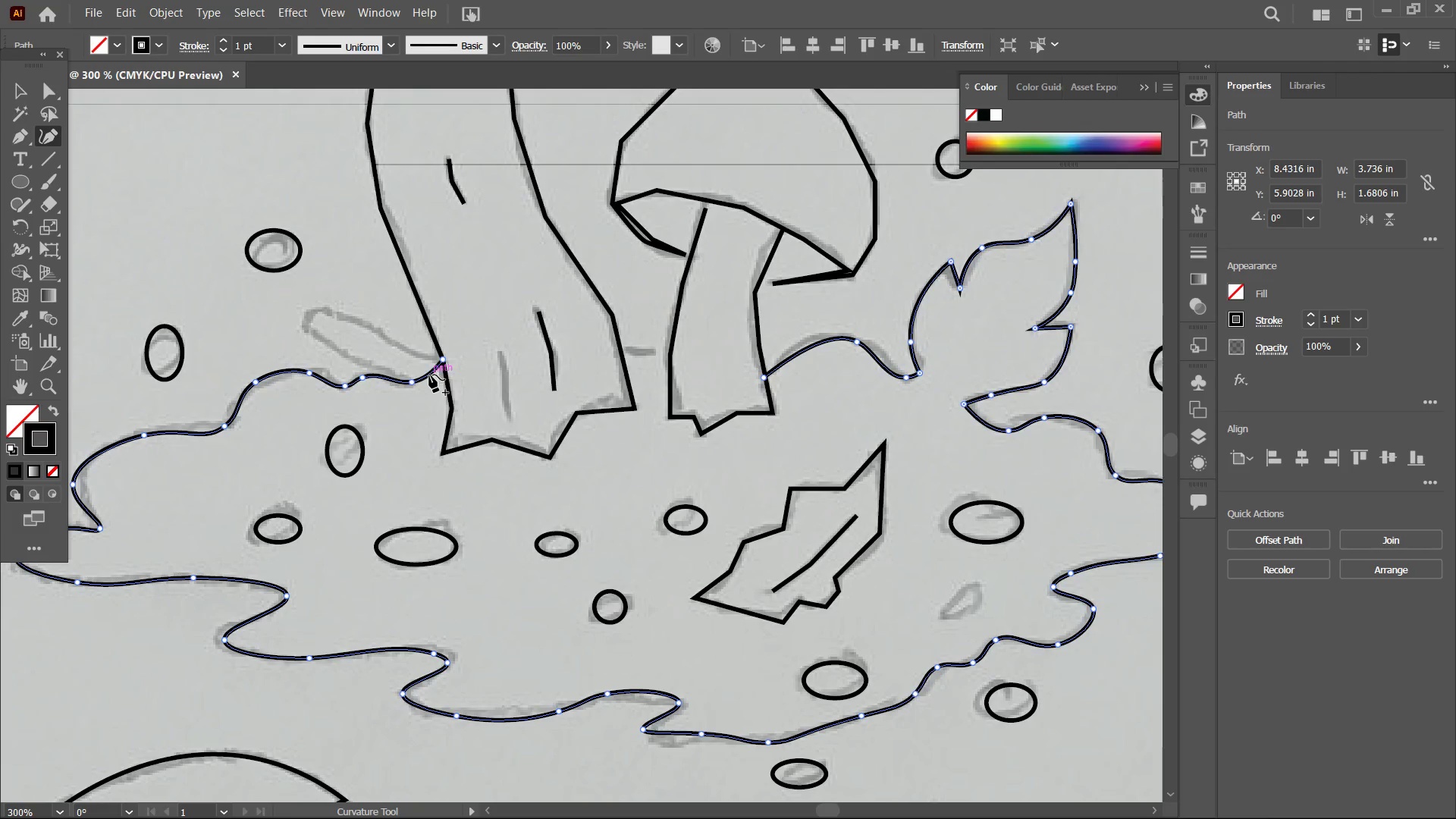 
left_click_drag(start_coordinate=[429, 375], to_coordinate=[328, 328])
 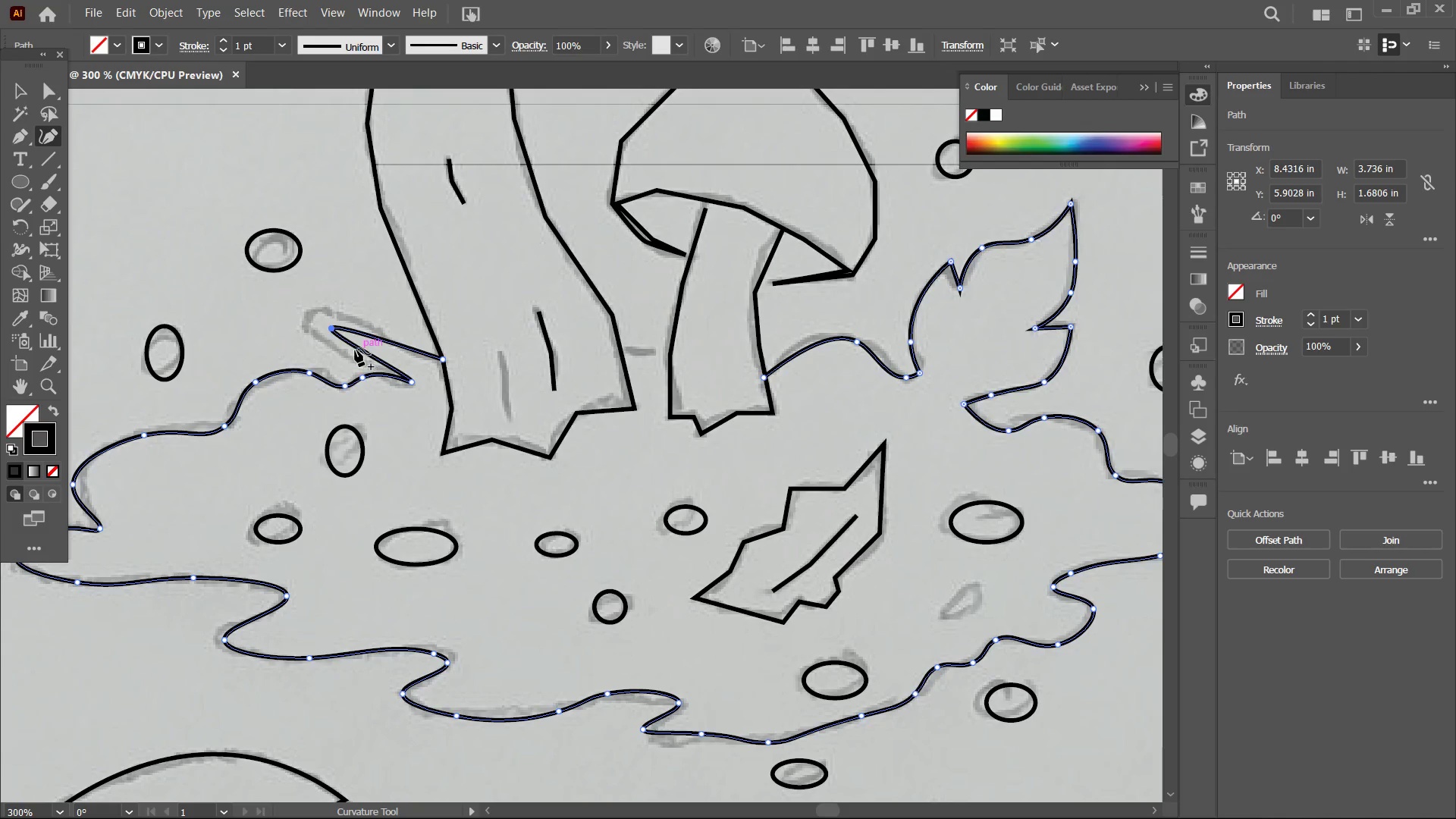 
left_click_drag(start_coordinate=[359, 350], to_coordinate=[336, 350])
 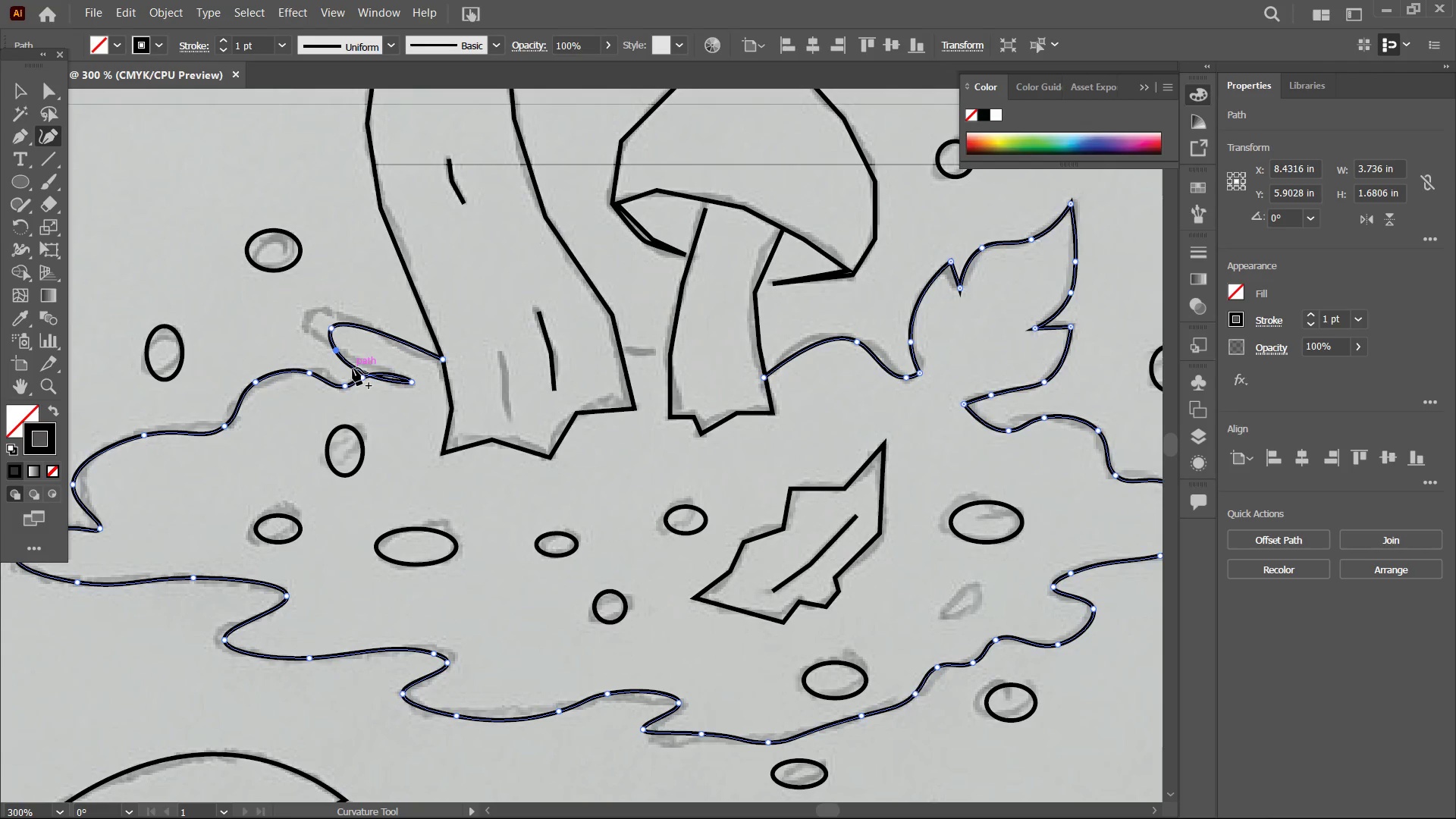 
left_click_drag(start_coordinate=[353, 368], to_coordinate=[354, 354])
 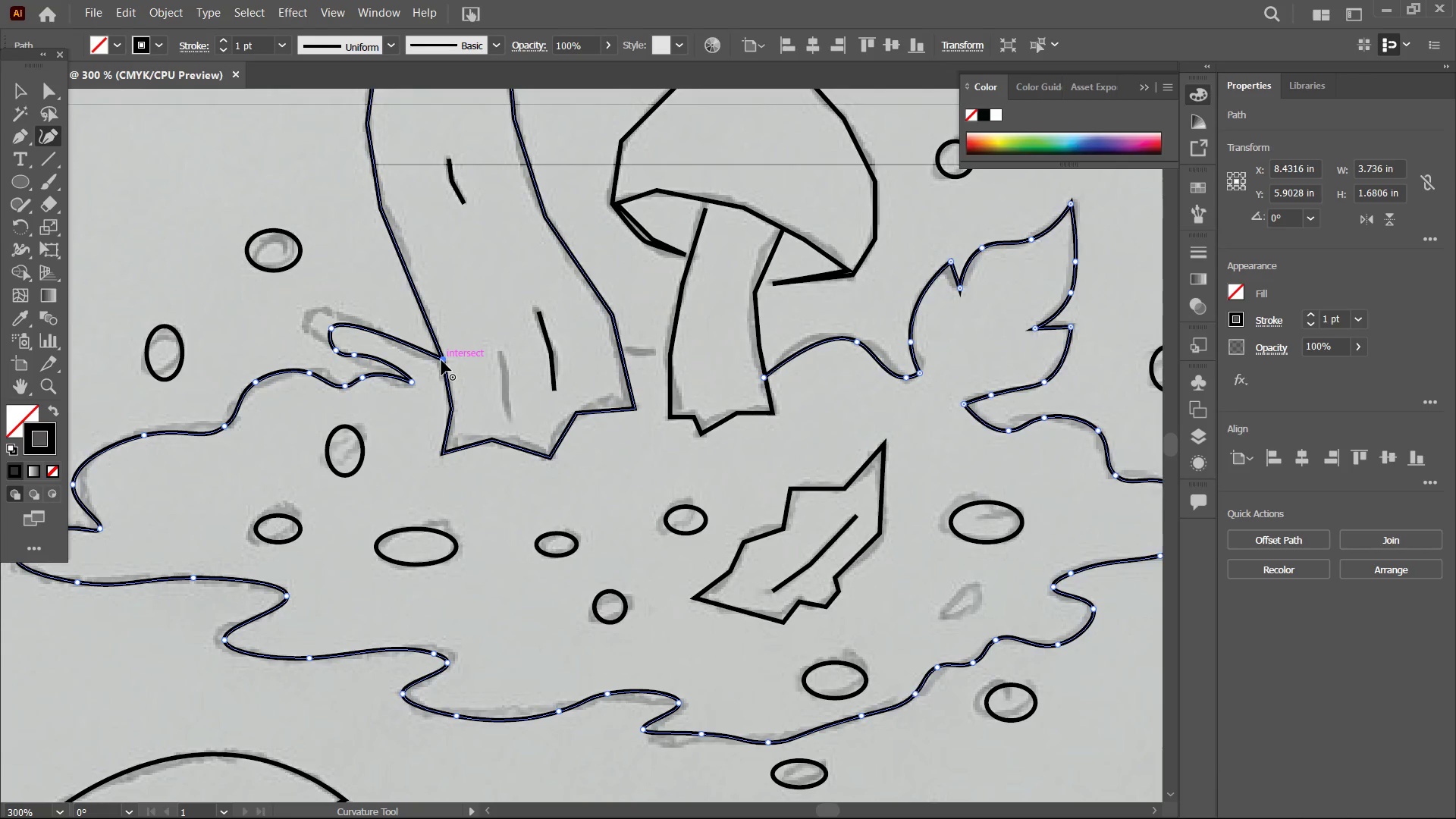 
wait(7.31)
 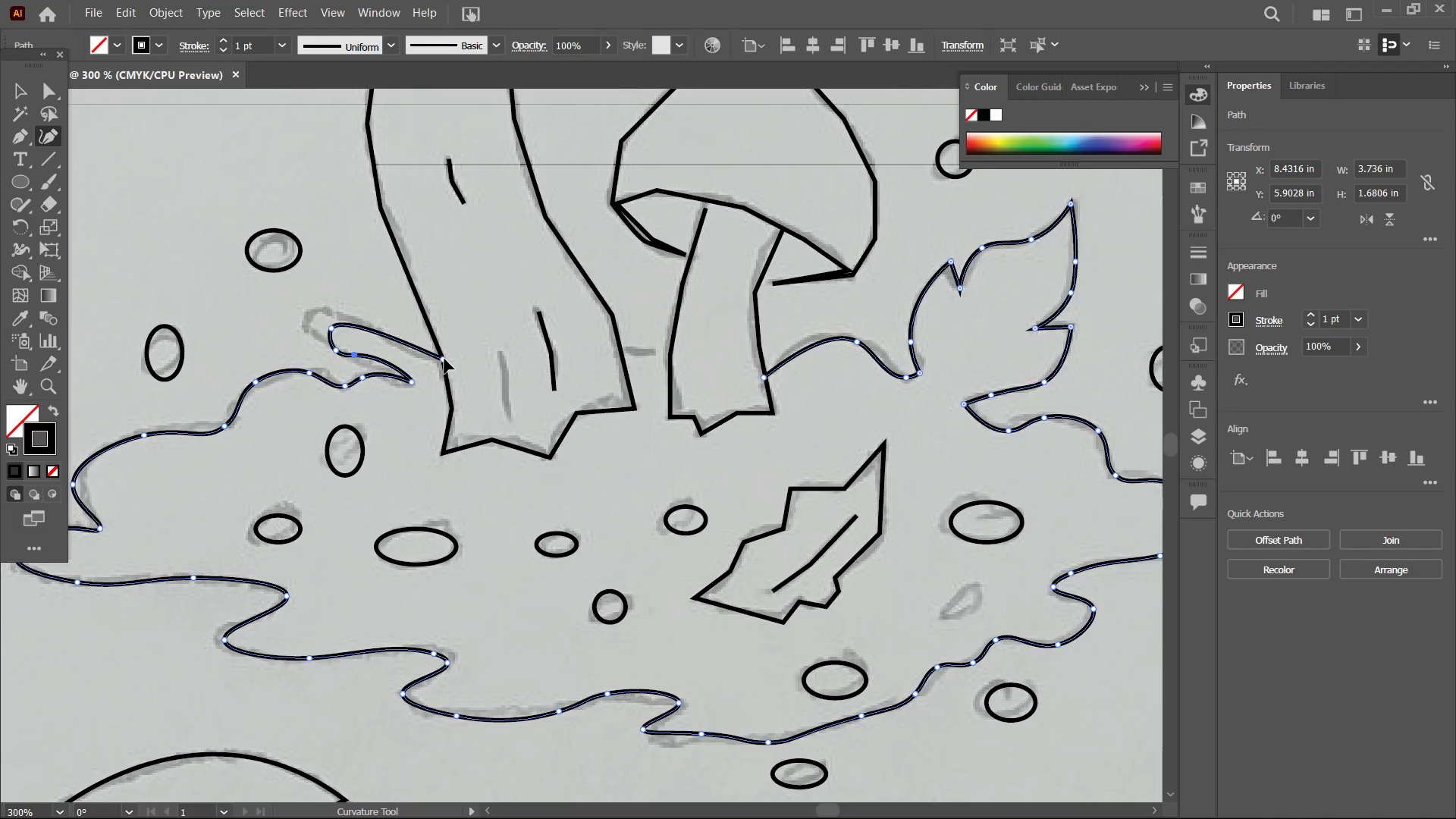 
left_click([495, 441])
 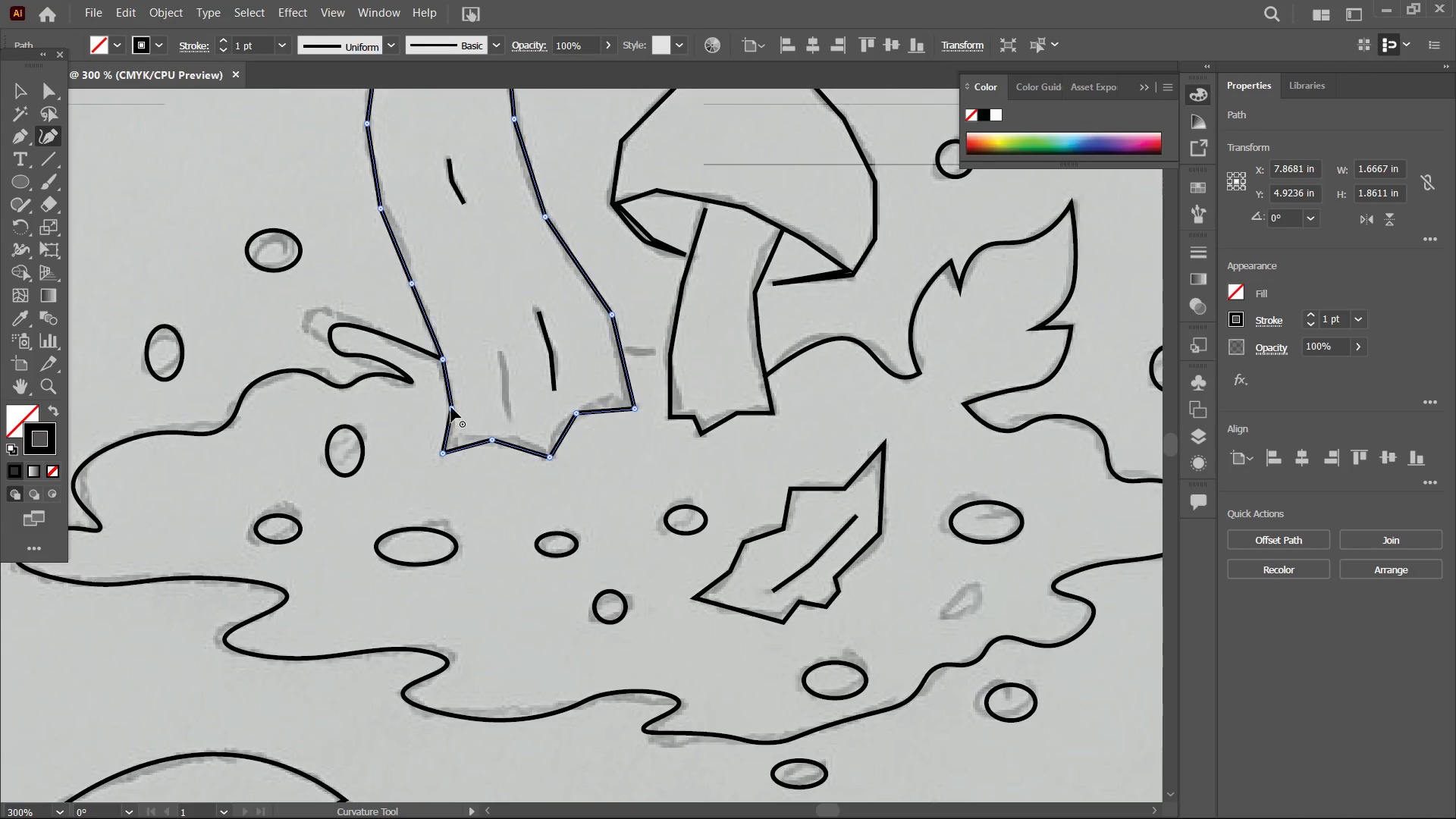 
left_click([451, 407])
 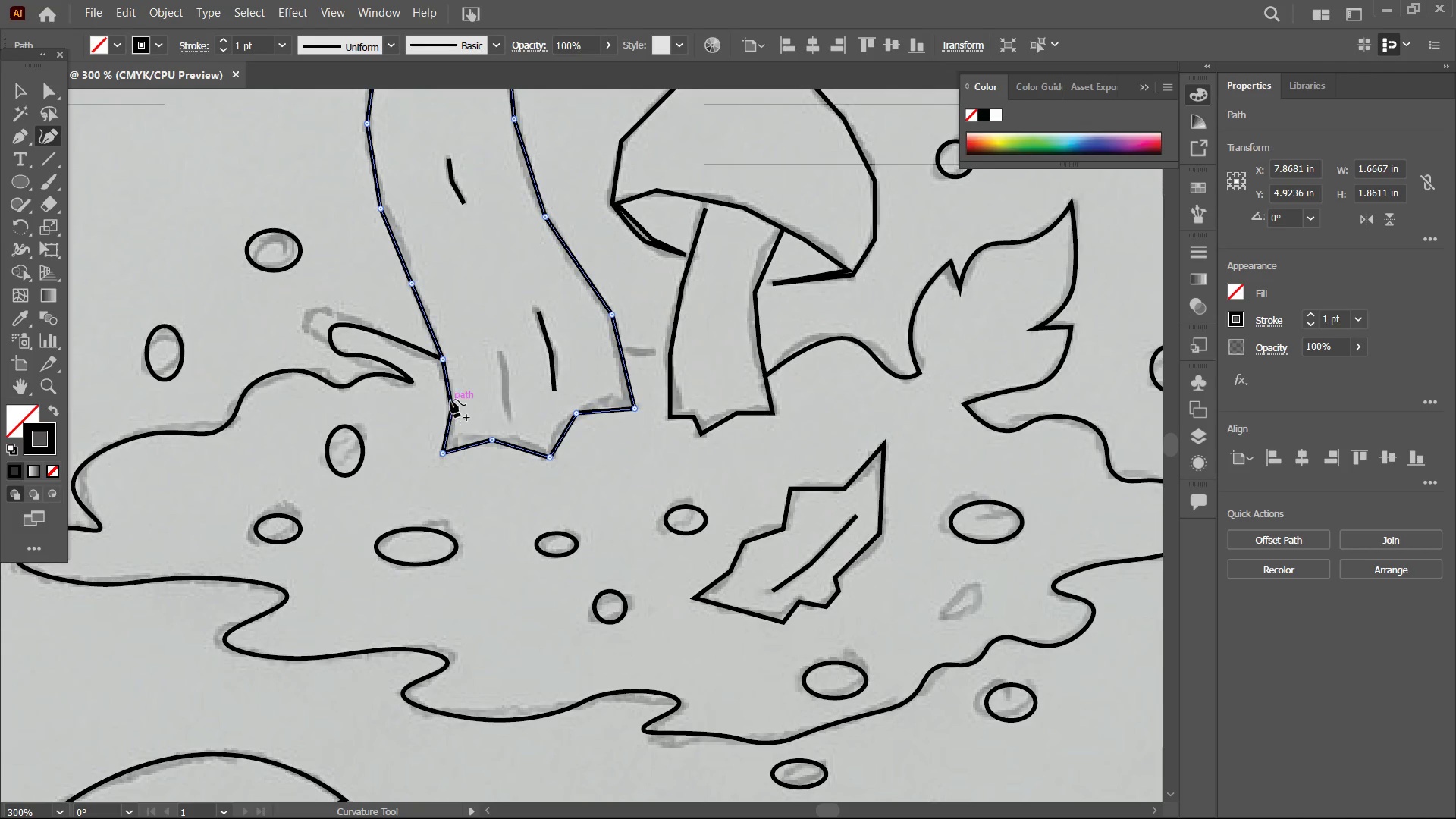 
key(Backspace)
 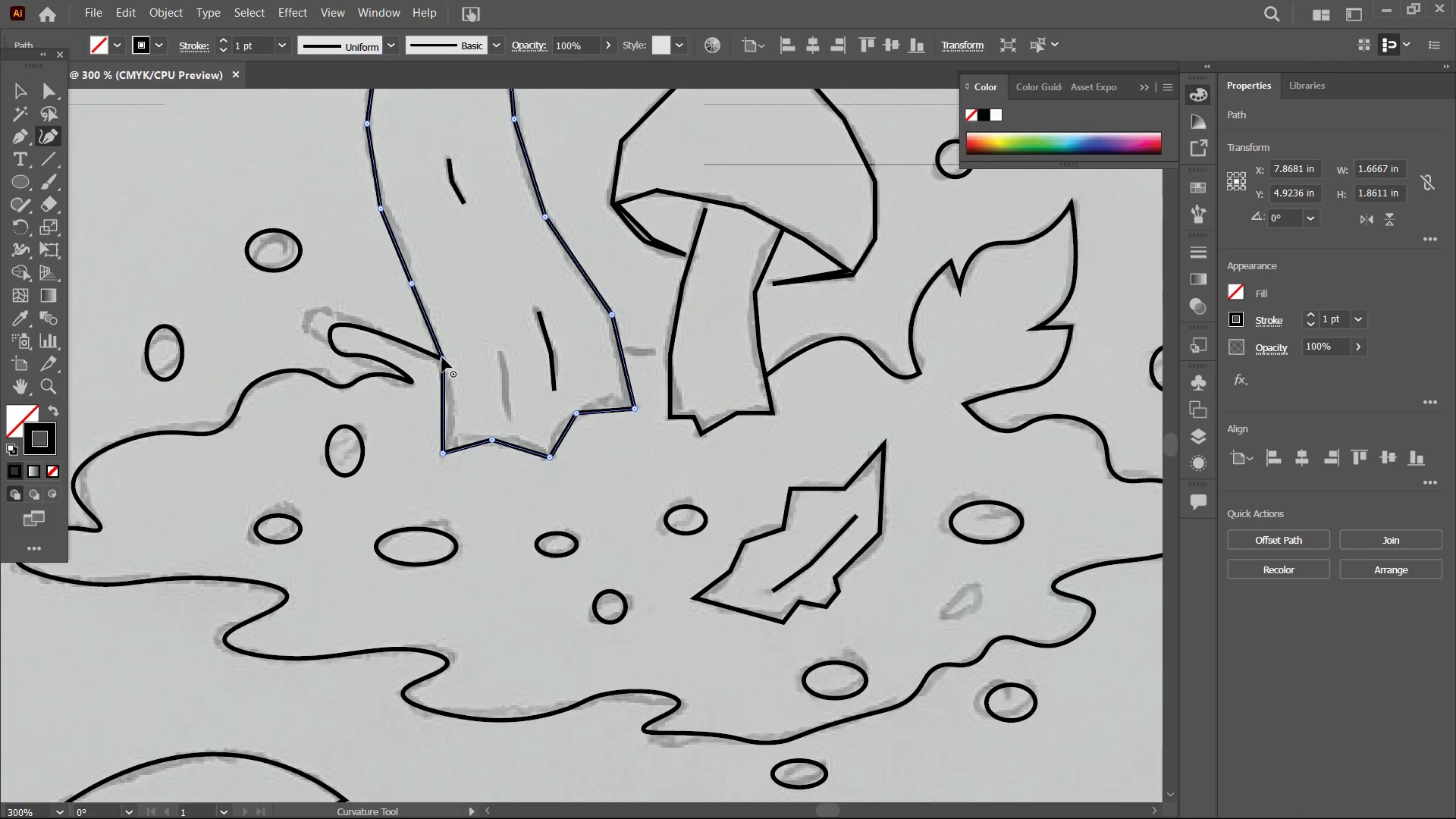 
left_click([442, 357])
 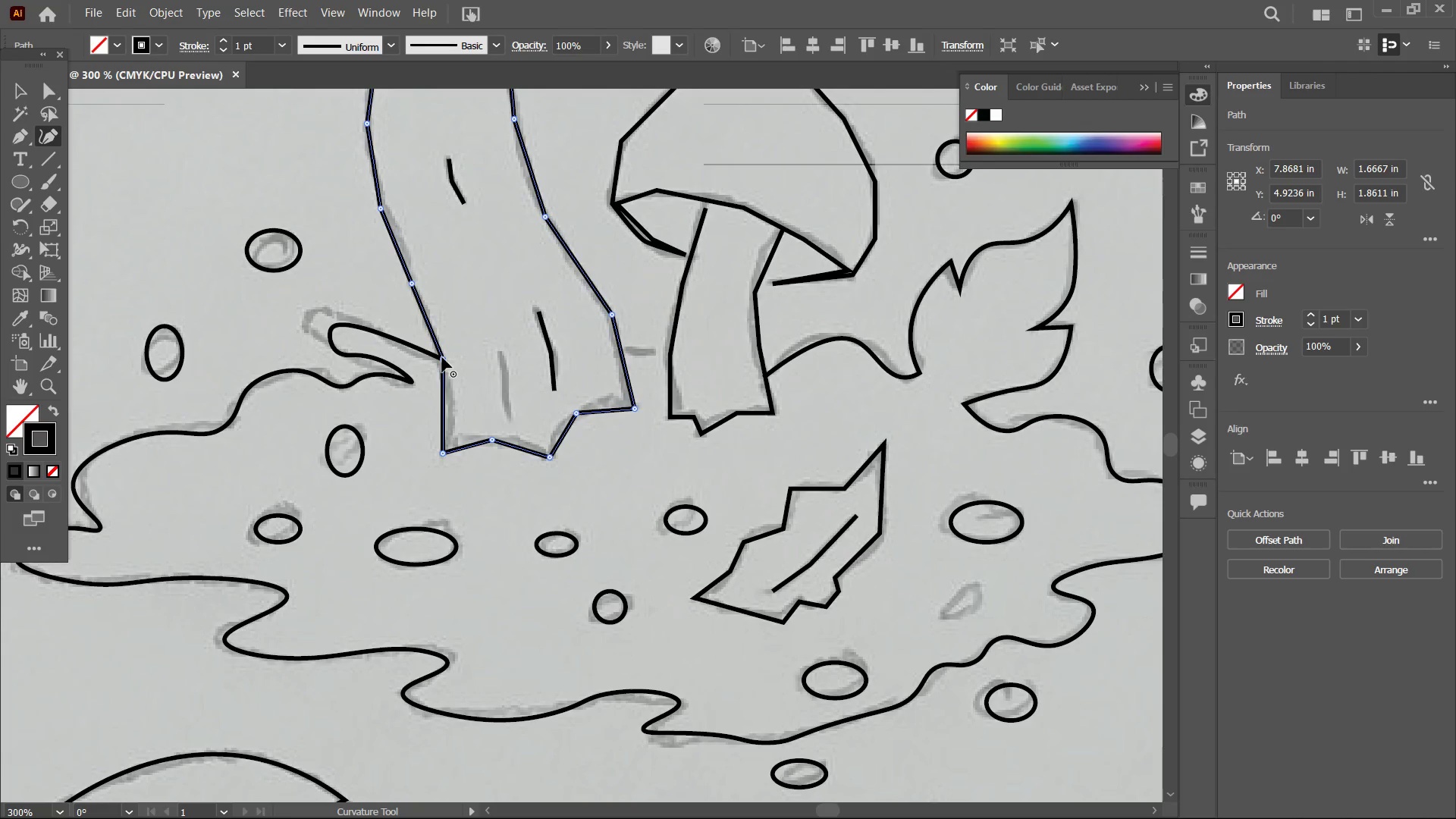 
key(Backspace)
 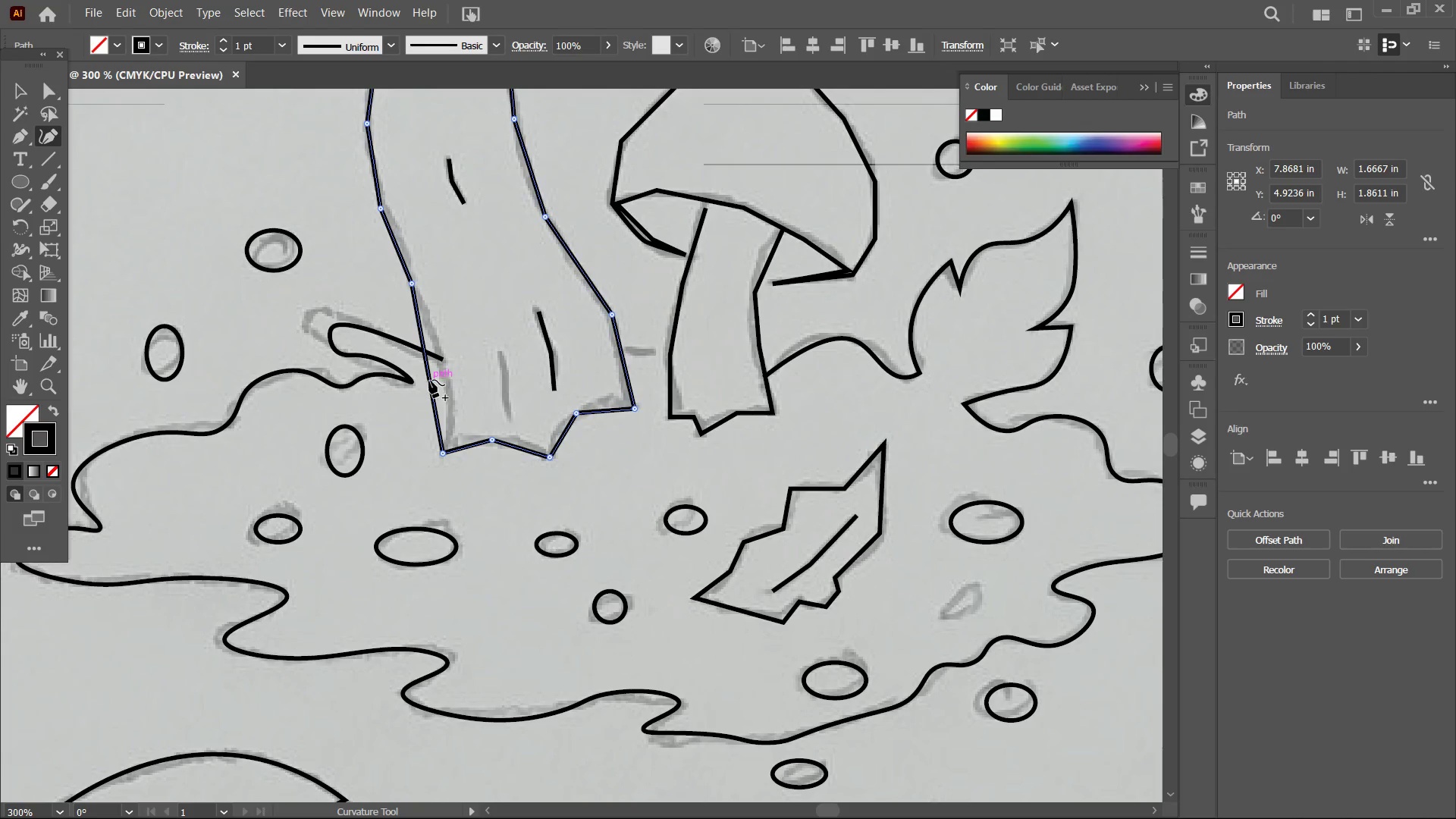 
left_click_drag(start_coordinate=[429, 380], to_coordinate=[450, 378])
 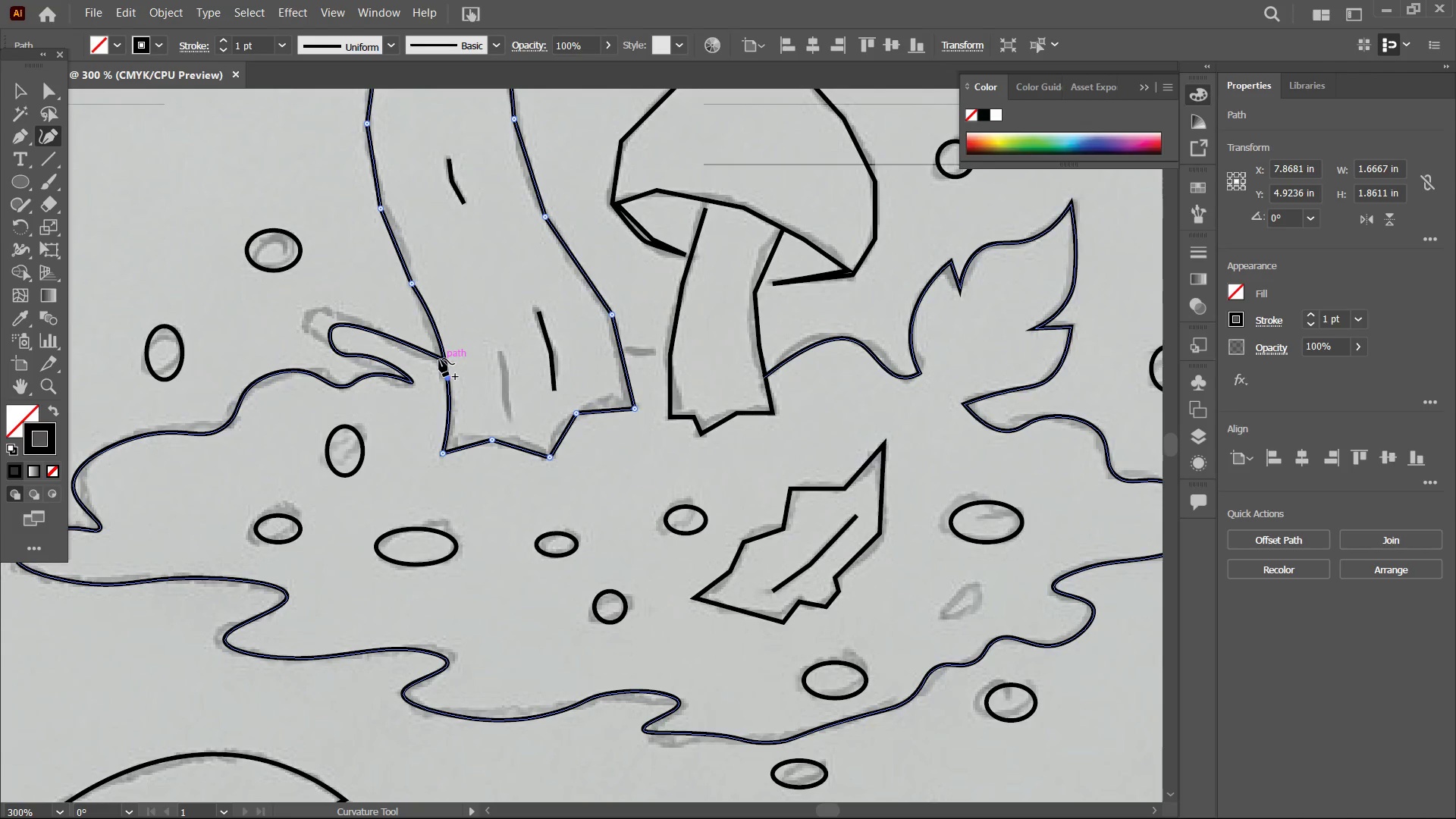 
left_click([439, 358])
 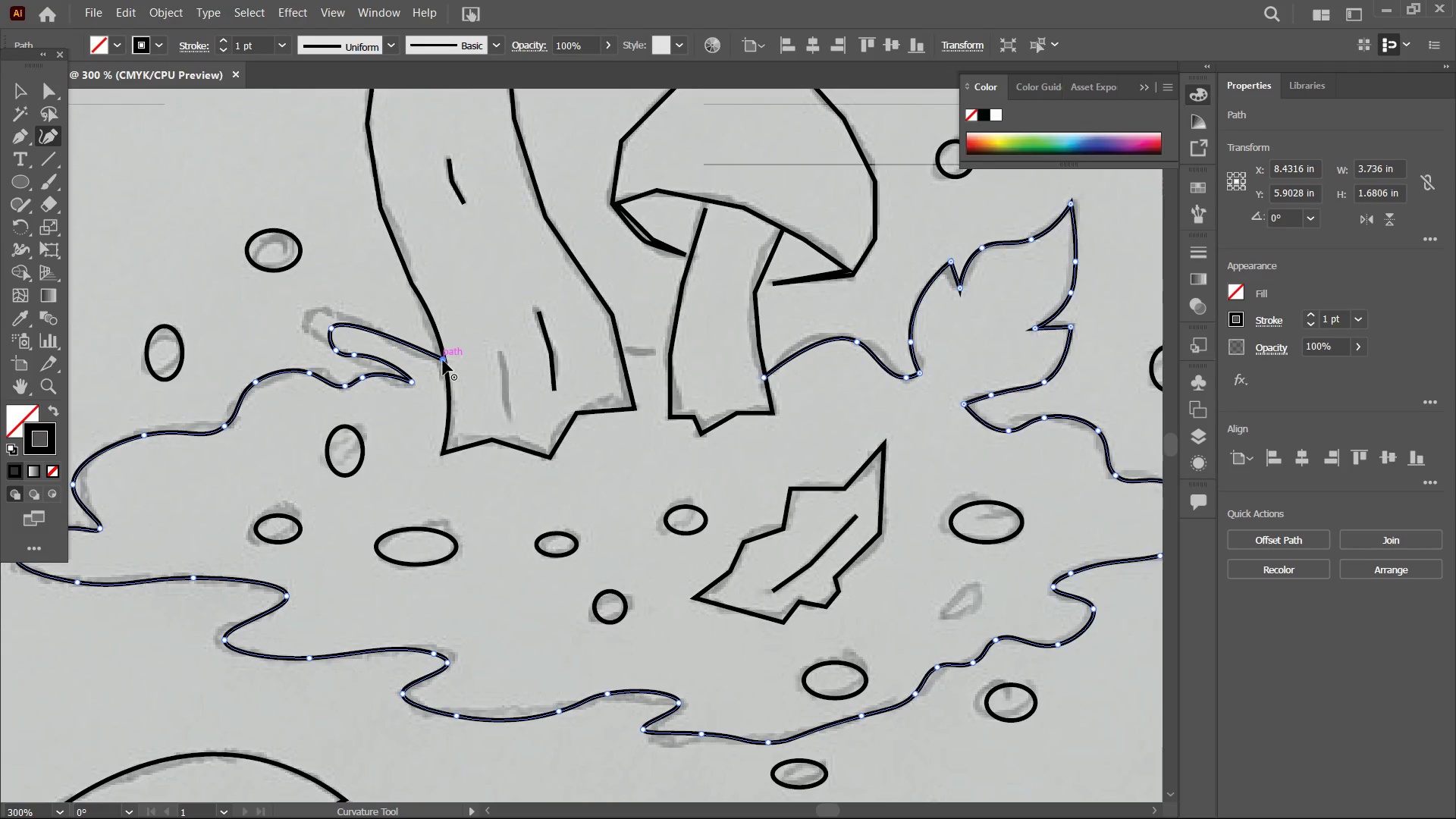 
left_click_drag(start_coordinate=[443, 360], to_coordinate=[447, 361])
 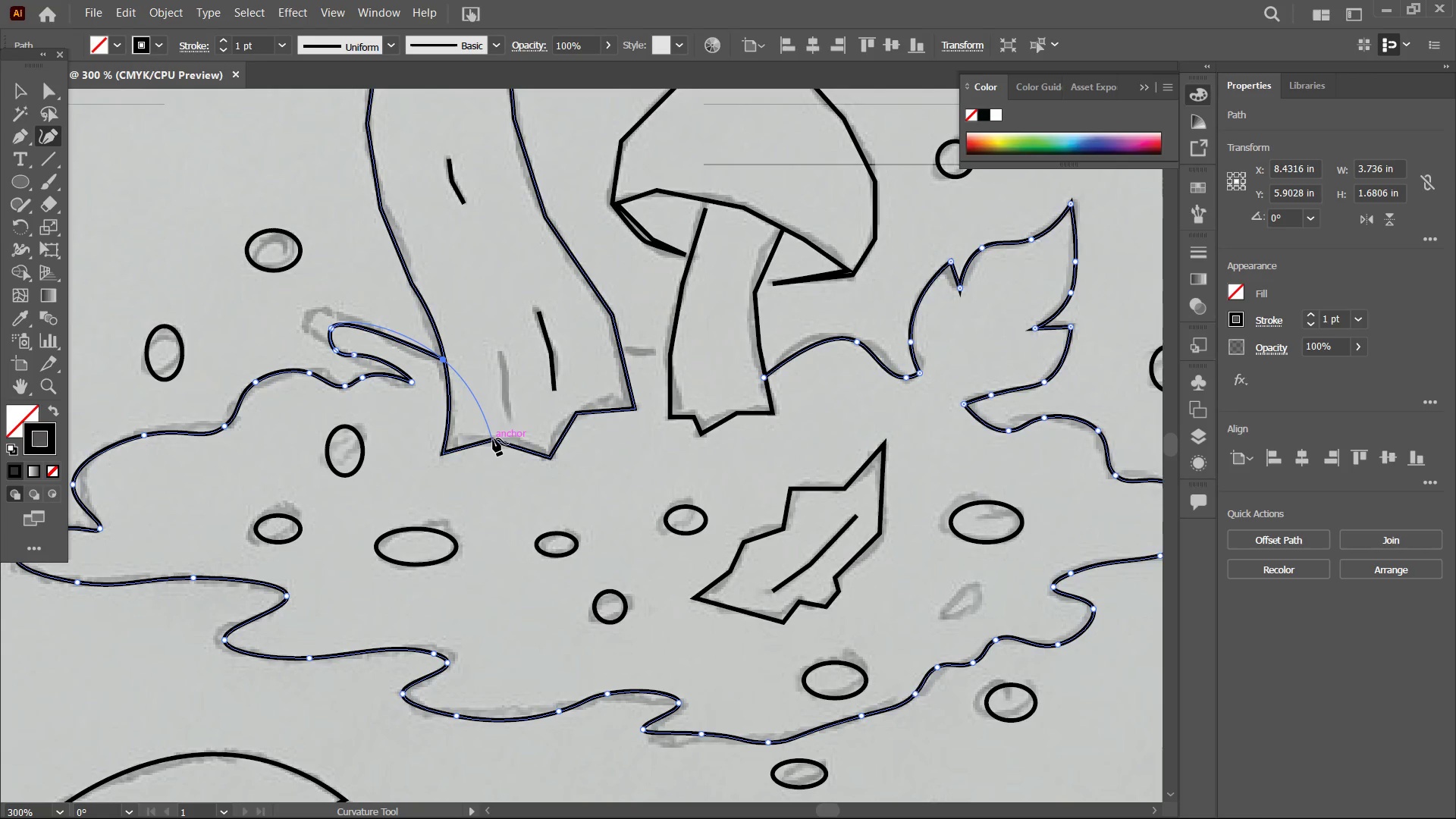 
left_click([492, 440])
 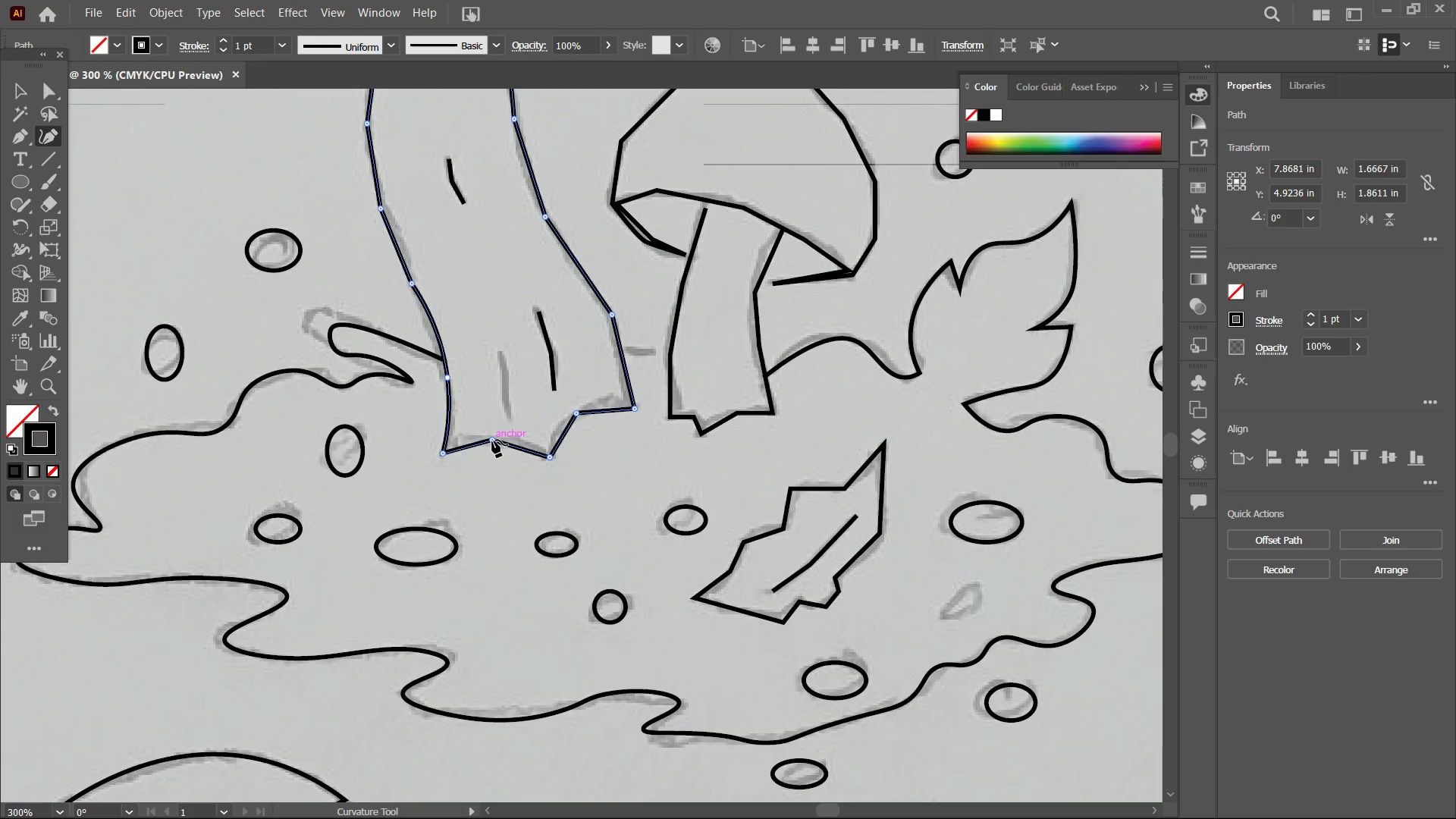 
double_click([492, 440])
 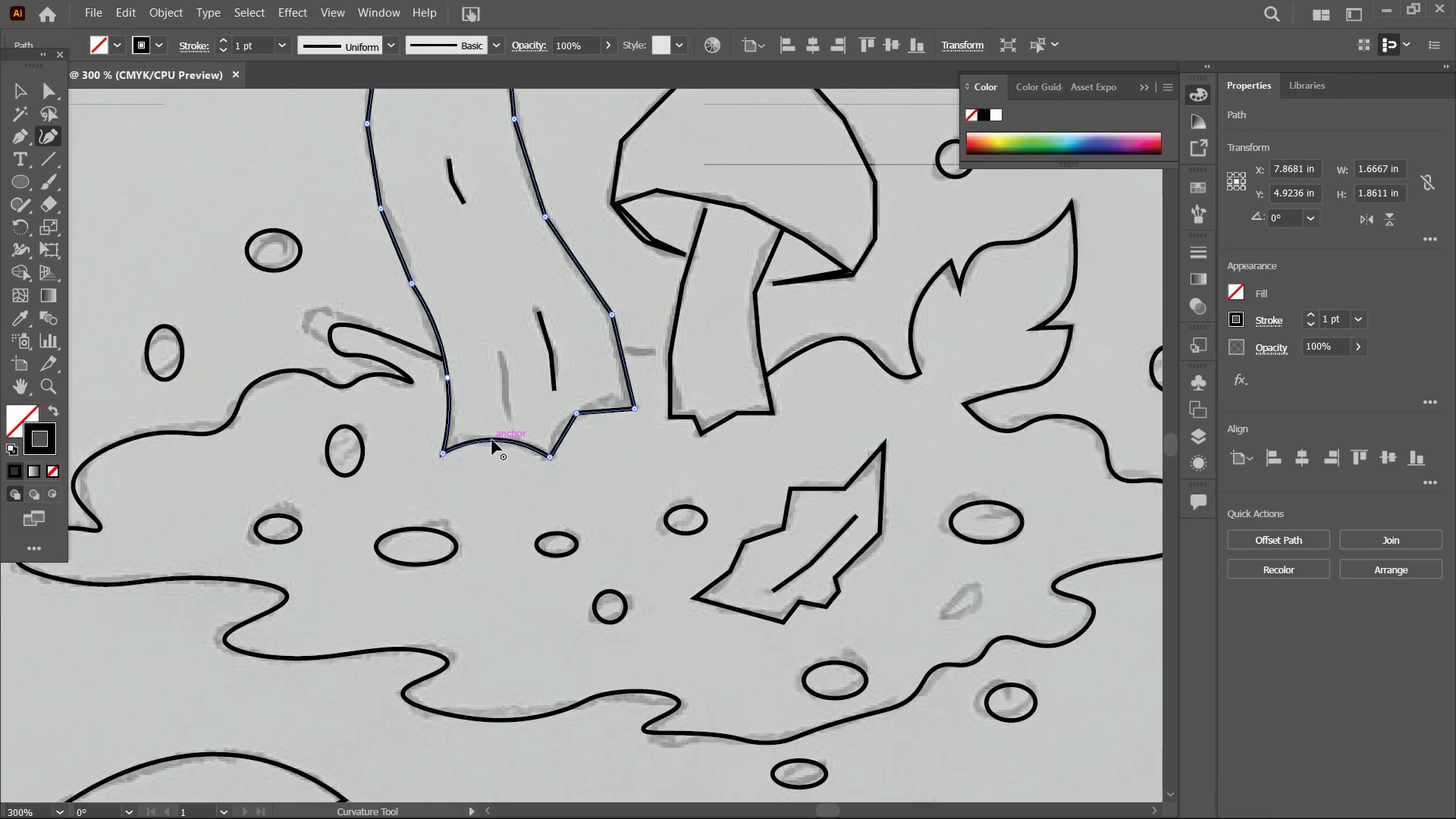 
key(Backspace)
 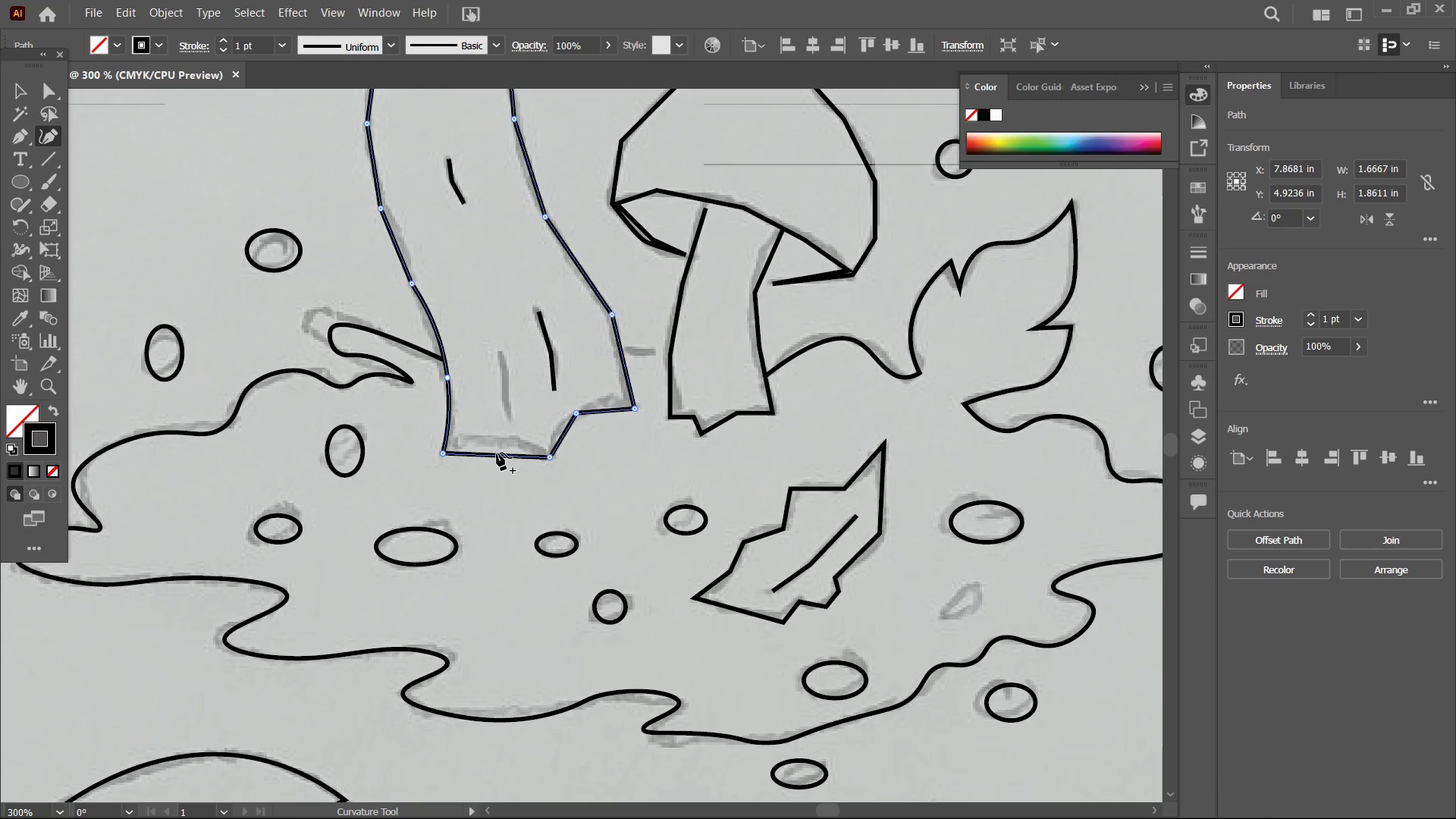 
left_click_drag(start_coordinate=[497, 454], to_coordinate=[495, 435])
 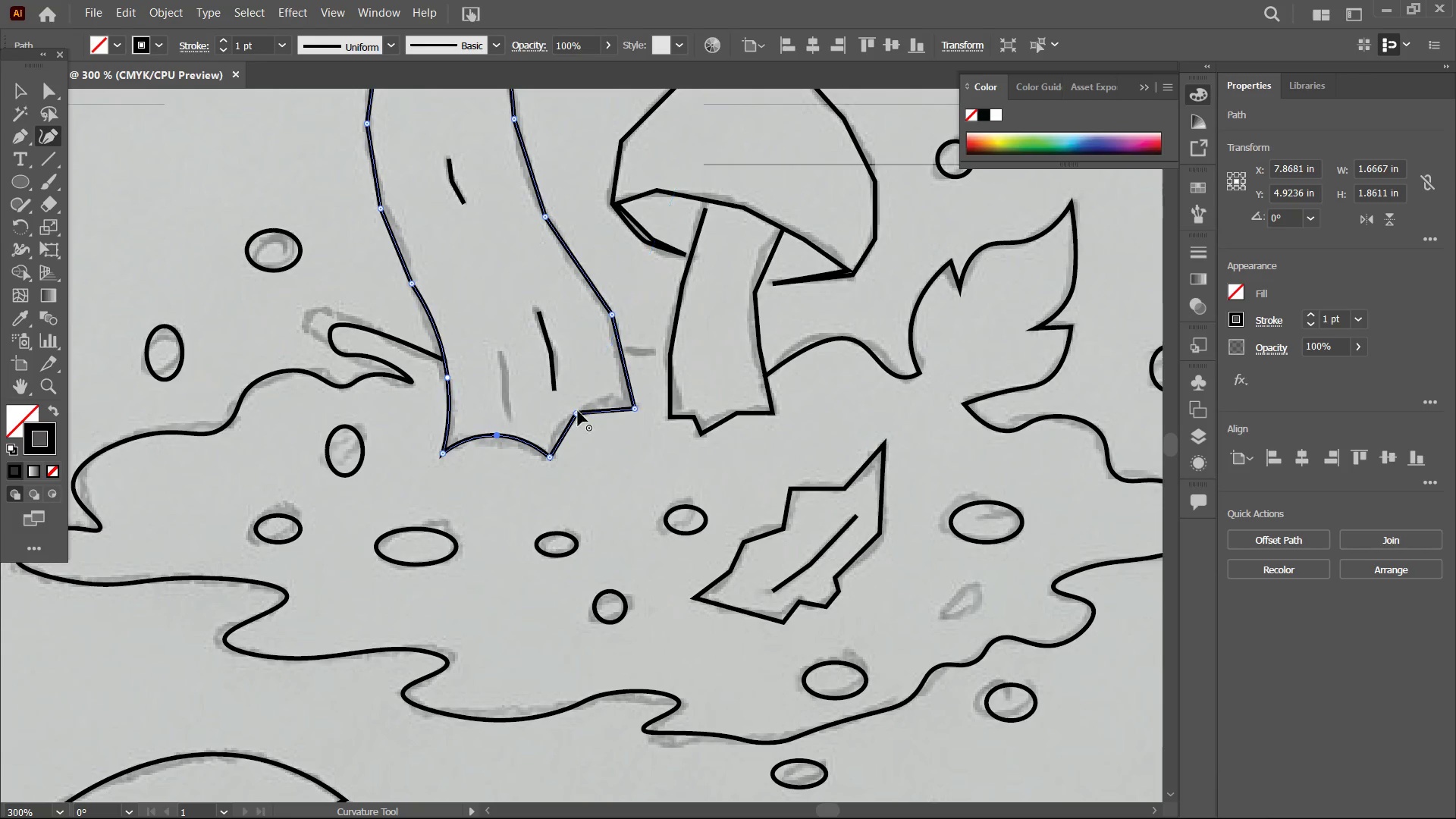 
left_click([577, 418])
 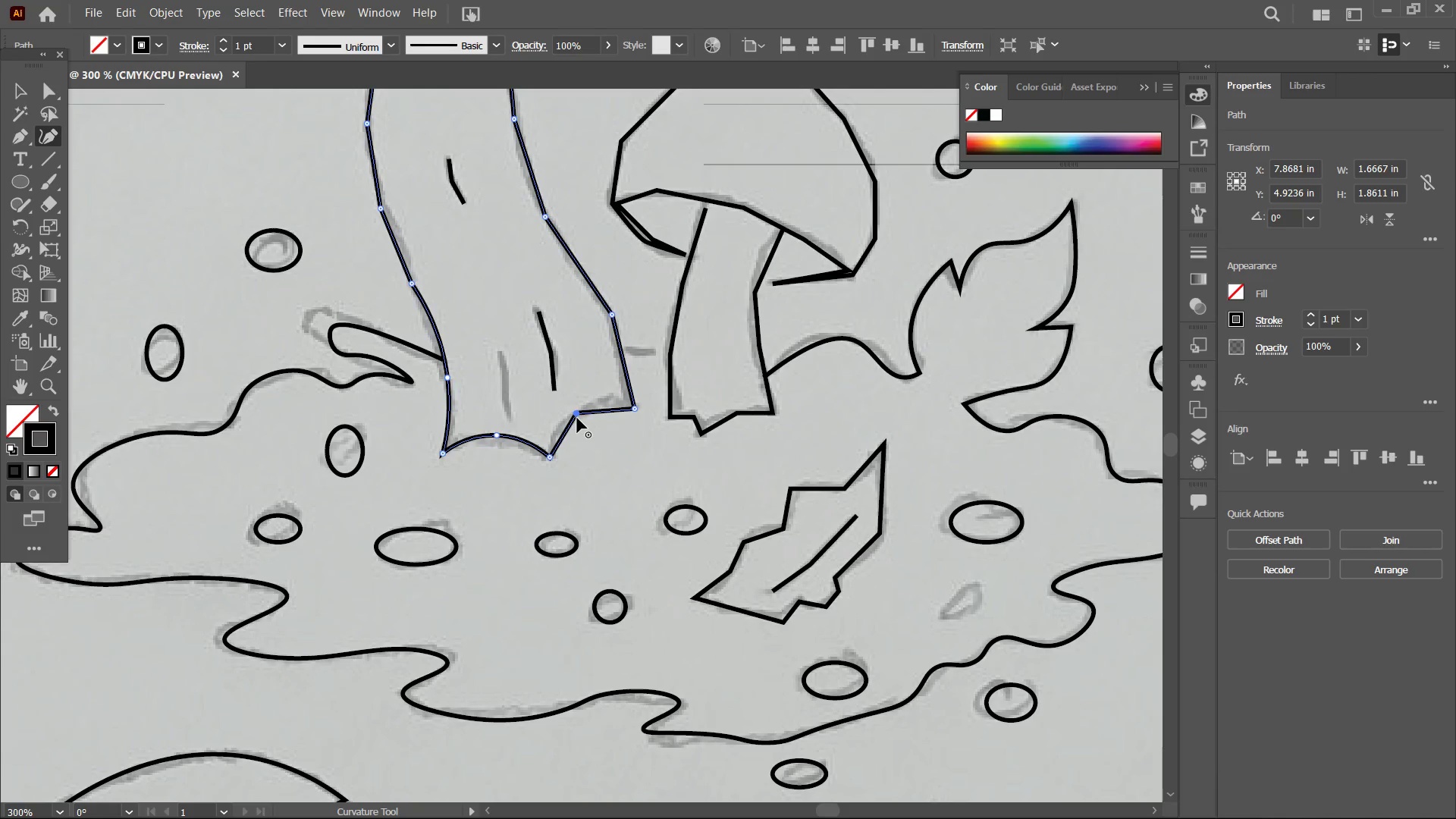 
key(Backspace)
 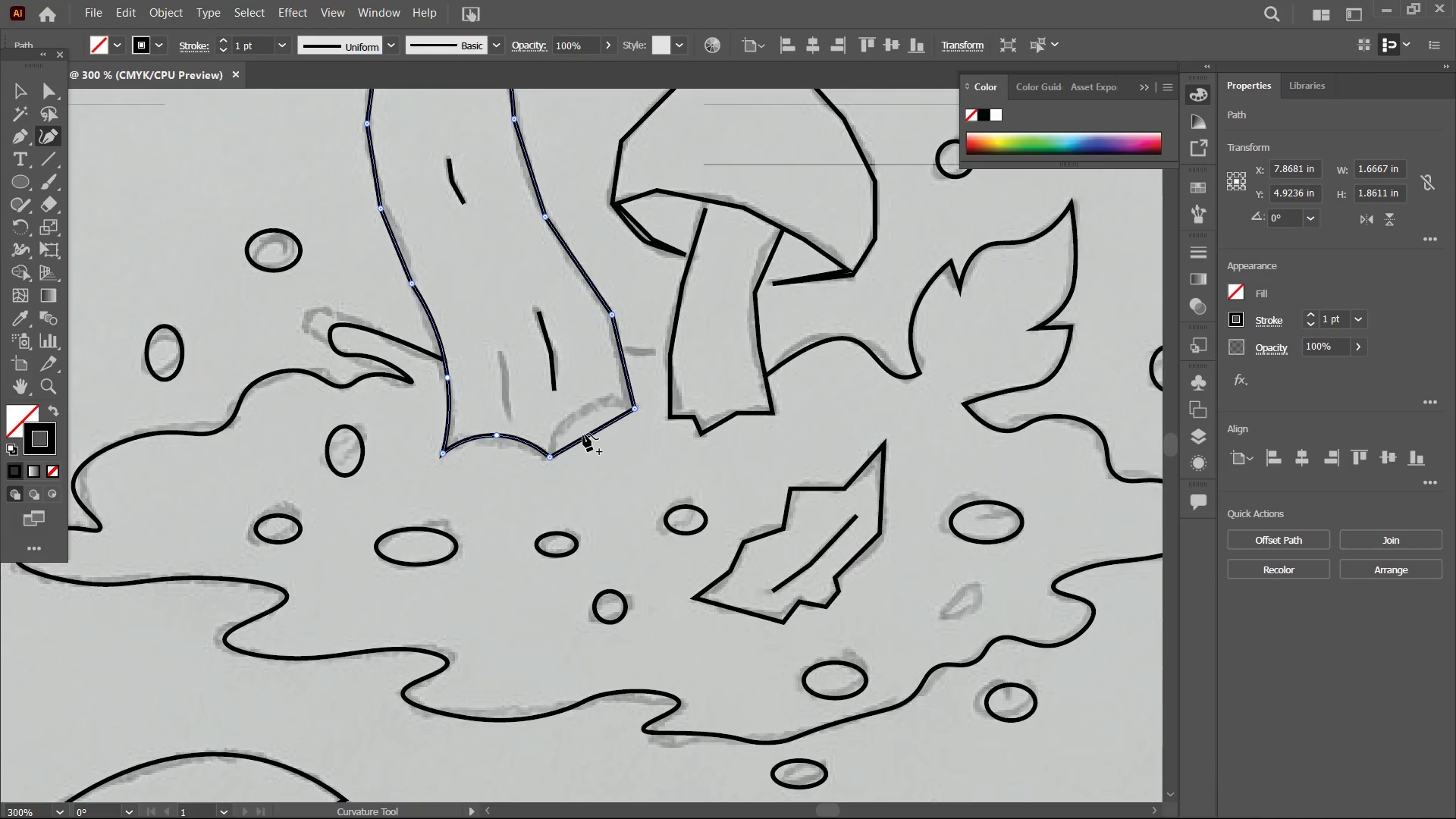 
left_click_drag(start_coordinate=[583, 434], to_coordinate=[579, 408])
 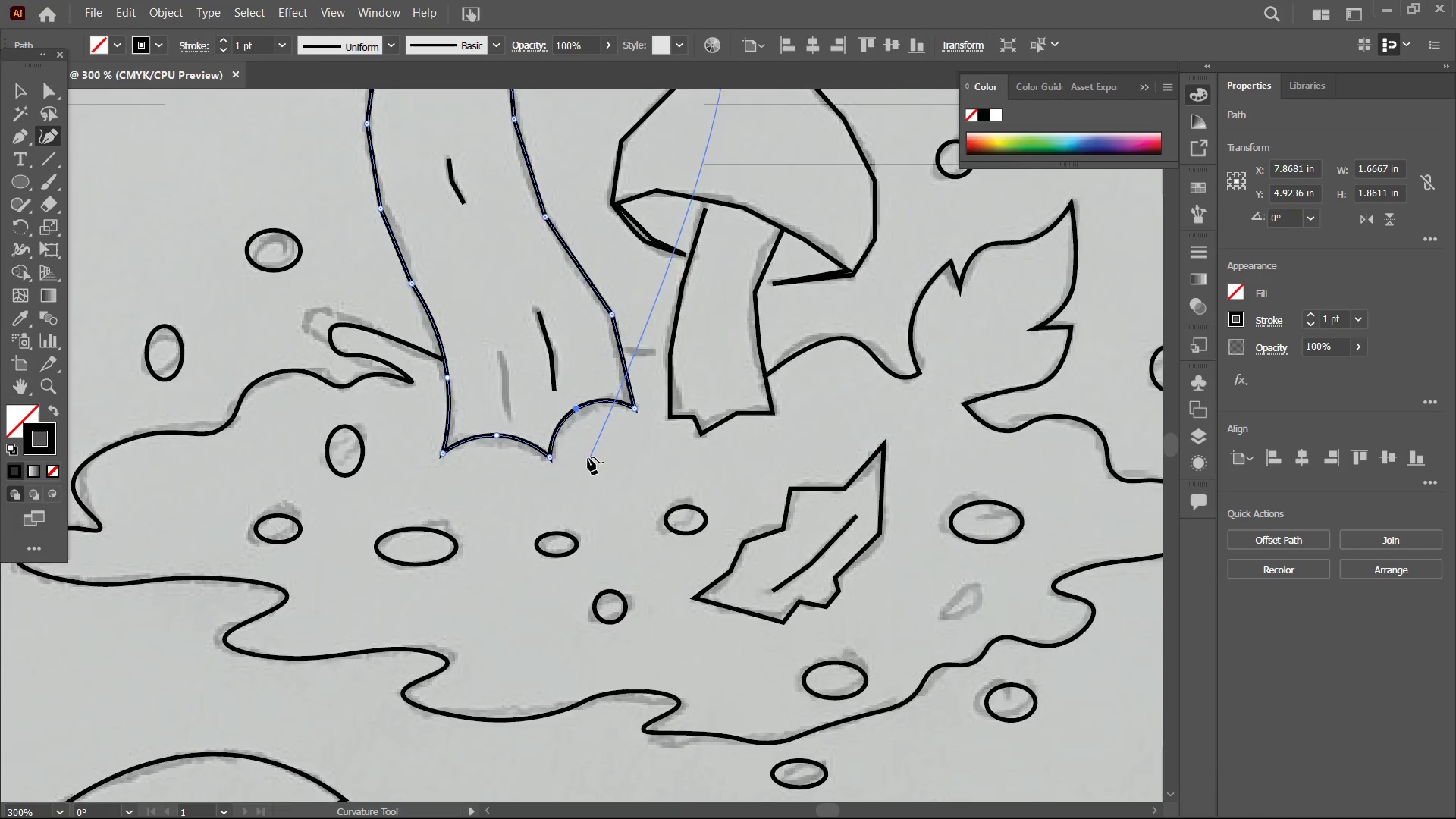 
scroll: coordinate [569, 452], scroll_direction: up, amount: 8.0
 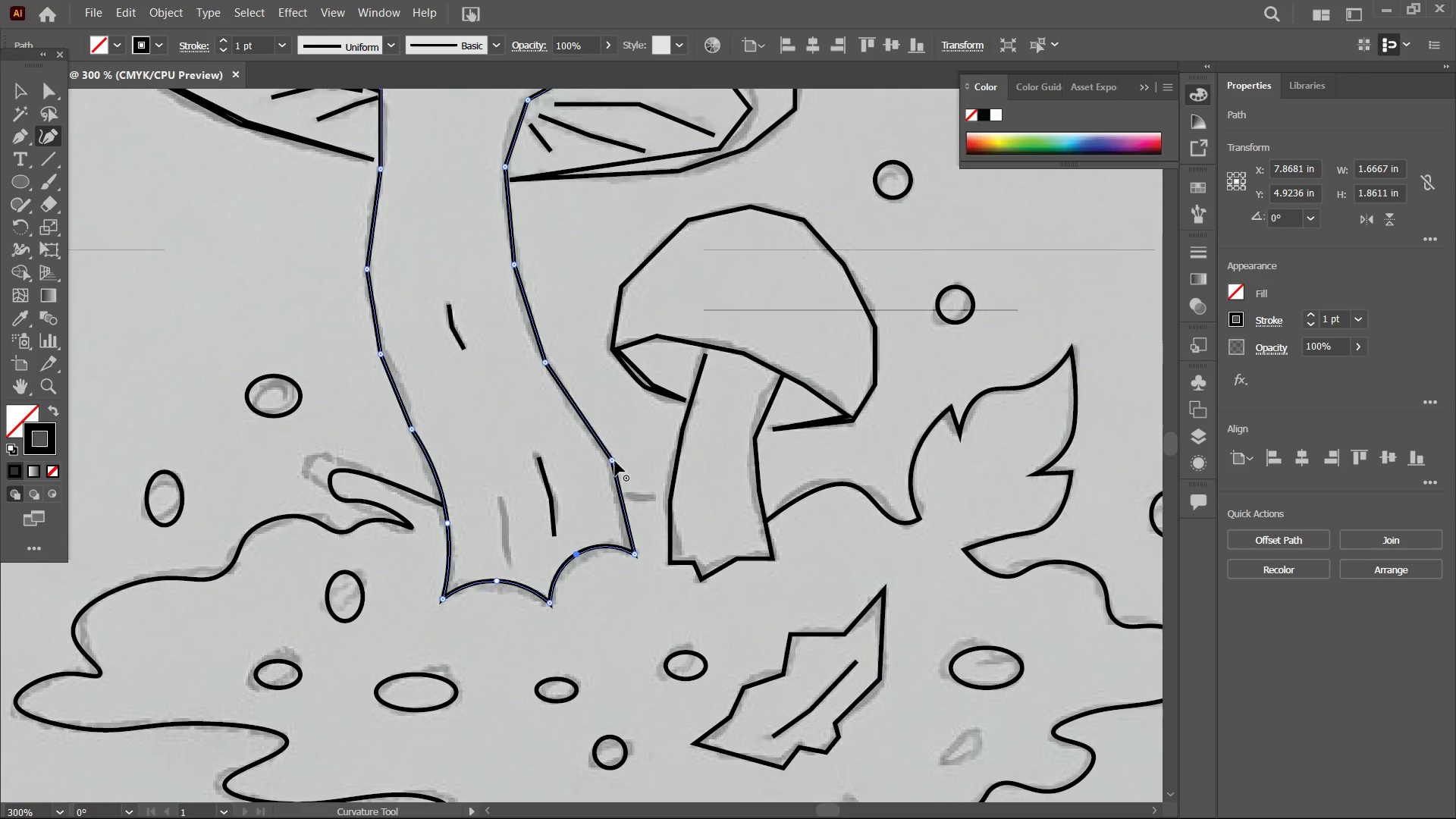 
left_click([615, 461])
 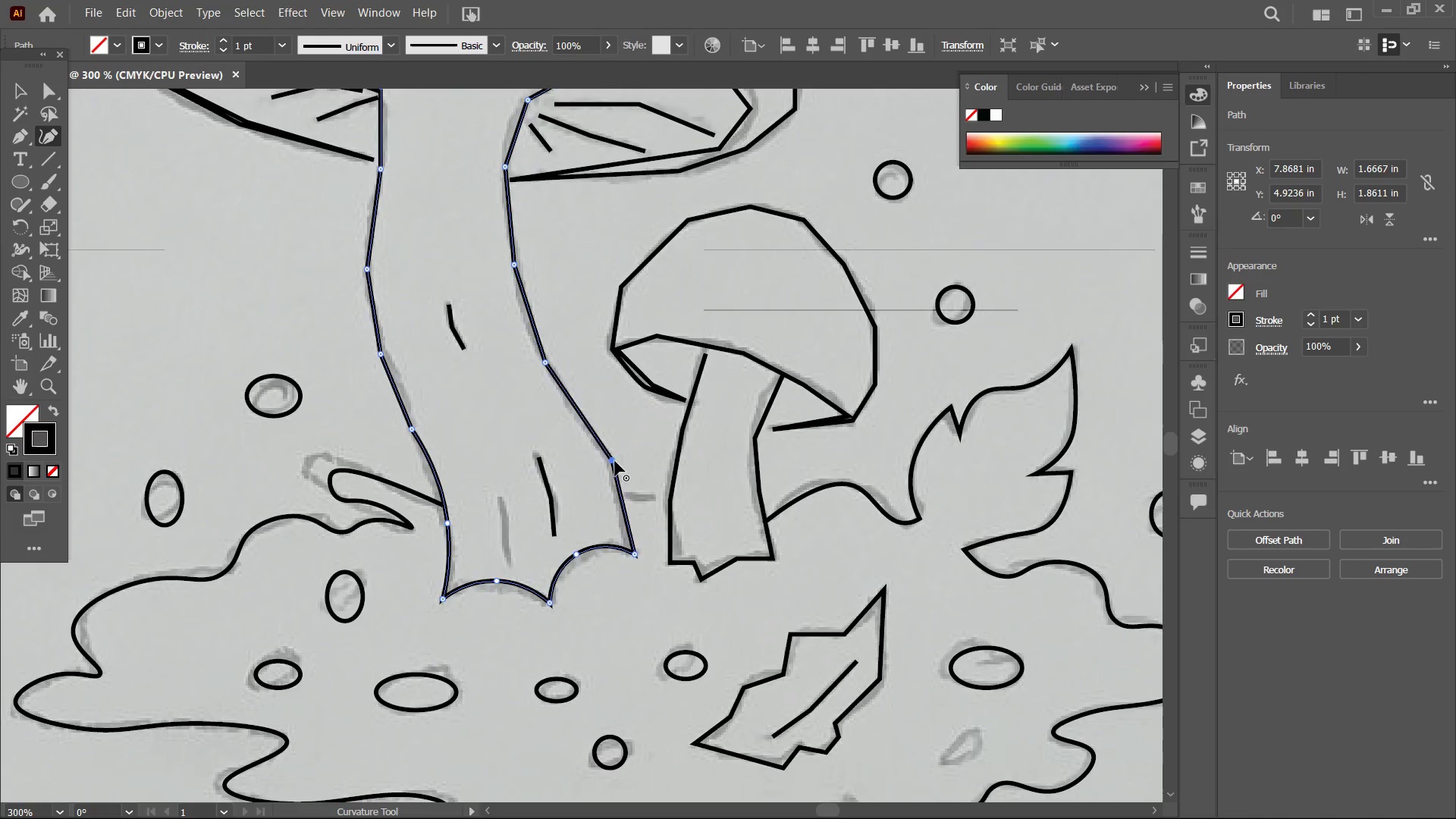 
key(Backspace)
 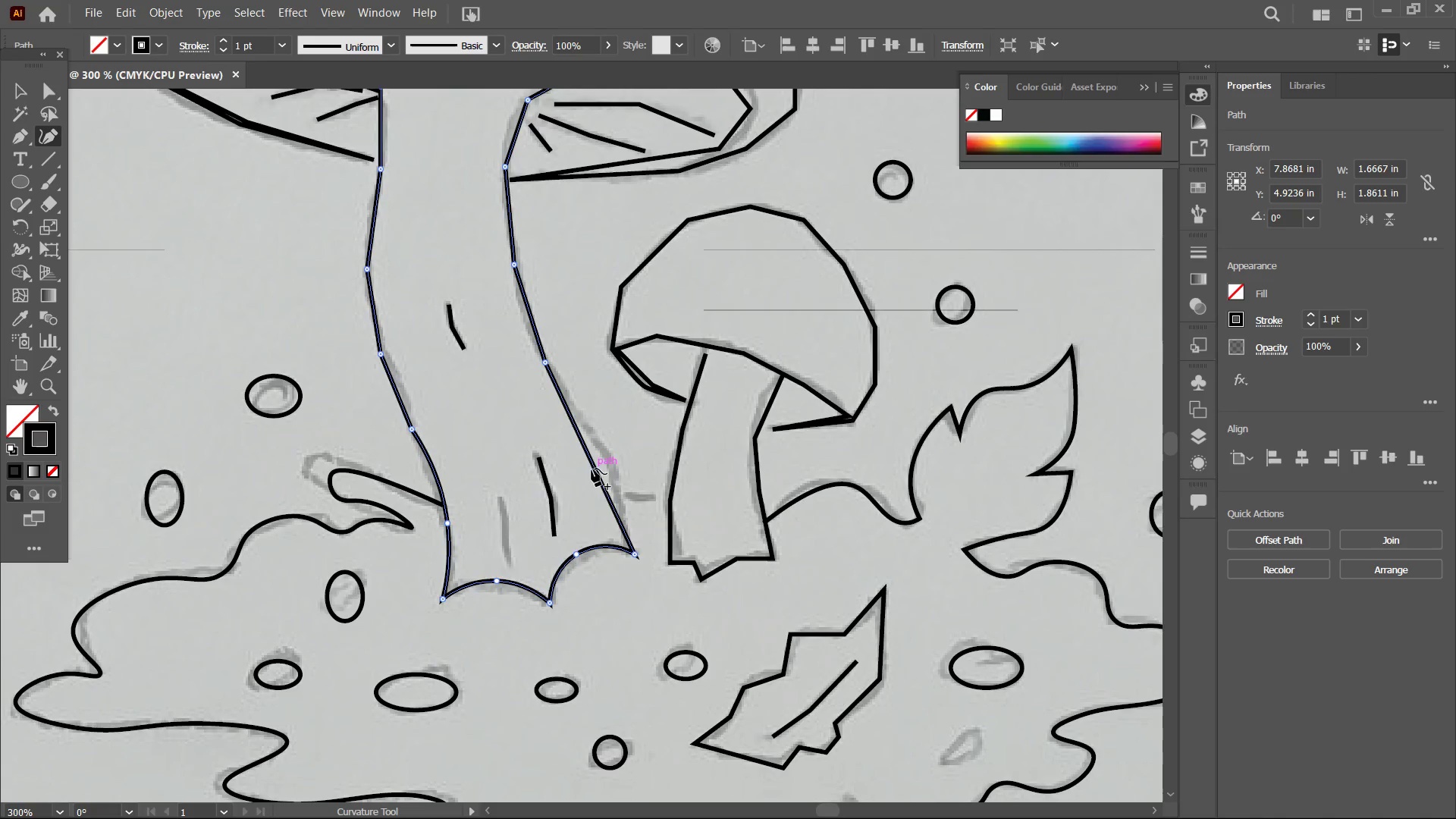 
left_click_drag(start_coordinate=[592, 469], to_coordinate=[608, 459])
 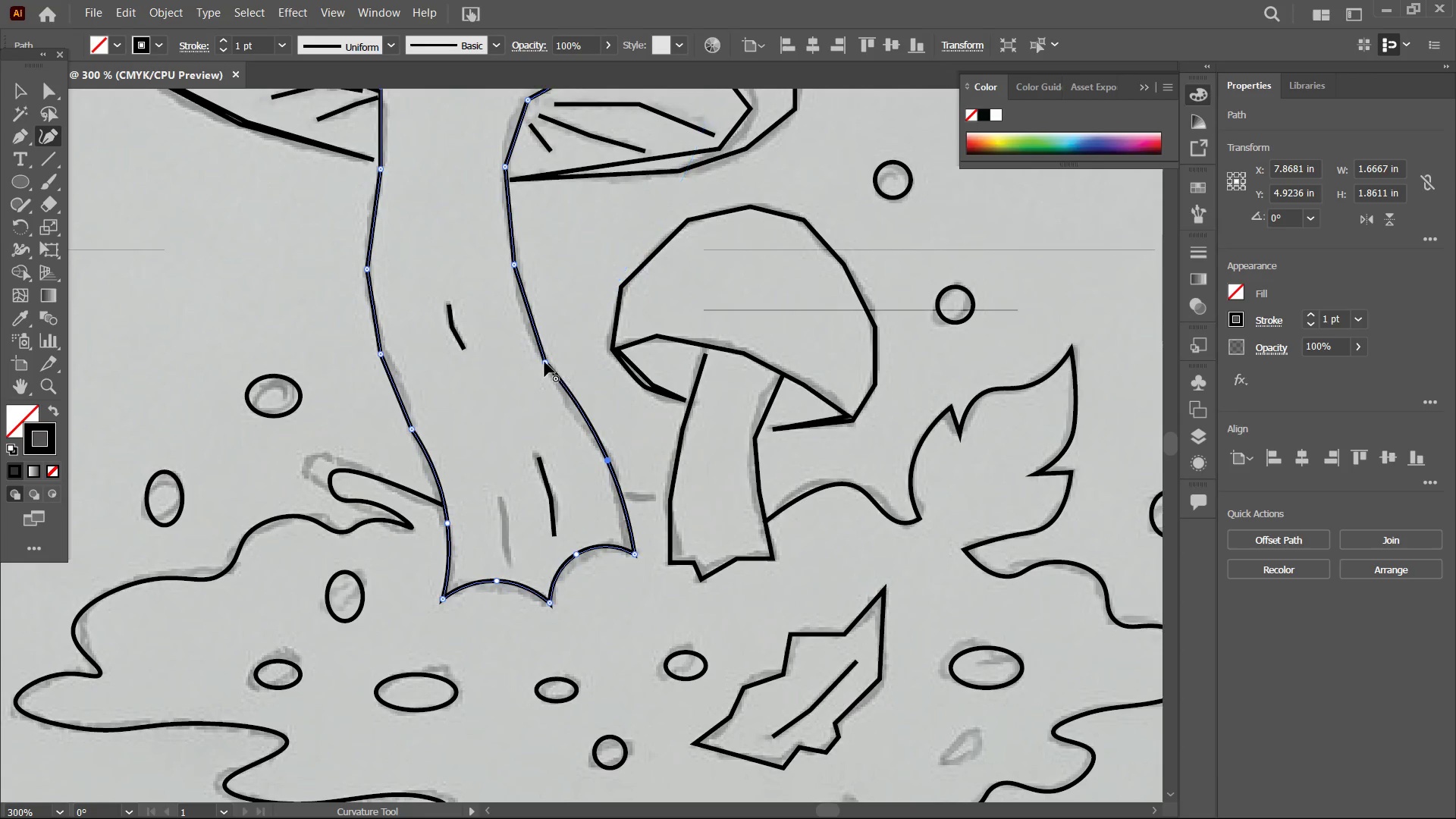 
left_click([544, 362])
 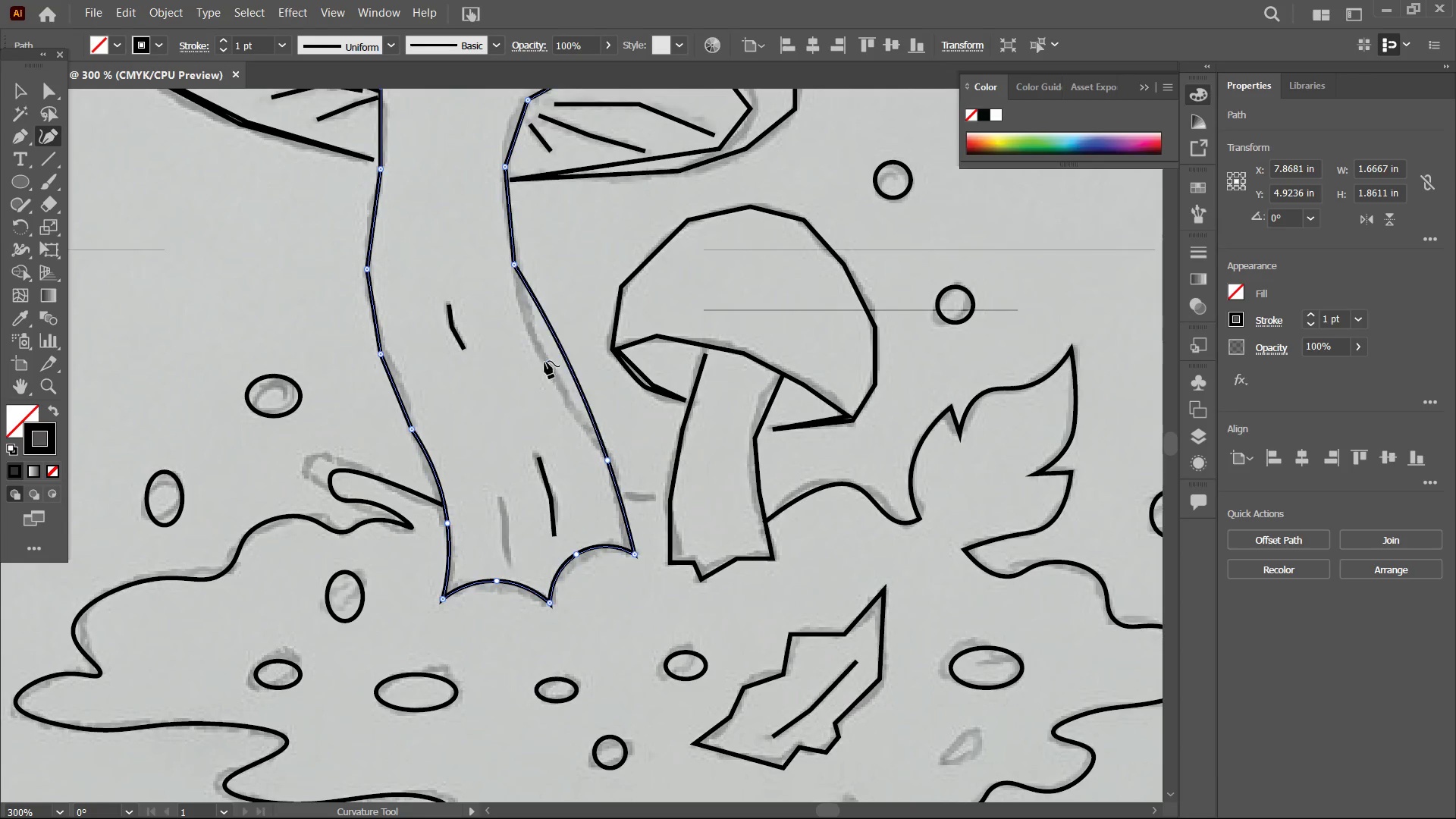 
key(Backspace)
 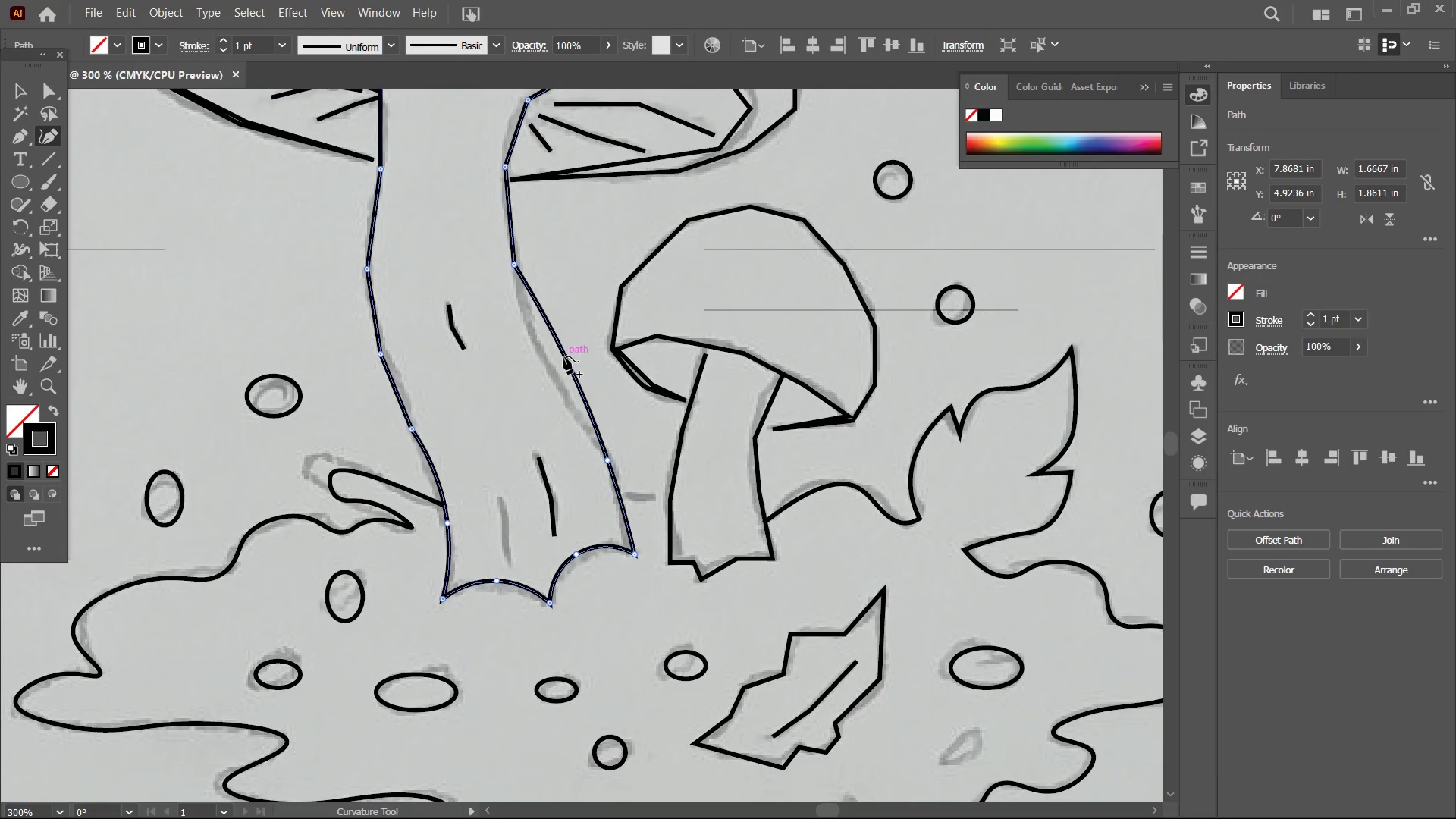 
left_click_drag(start_coordinate=[563, 356], to_coordinate=[545, 358])
 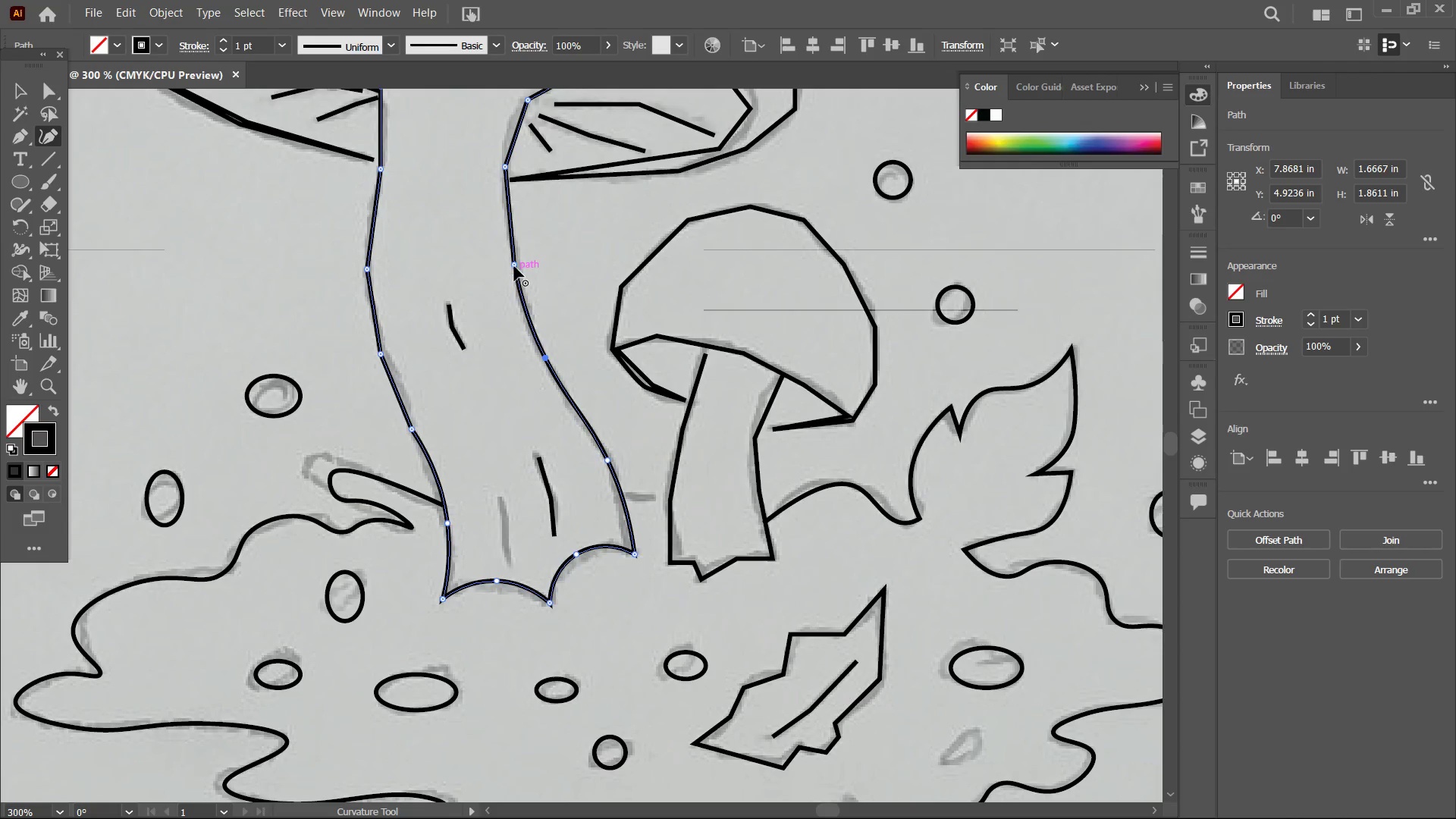 
left_click([514, 266])
 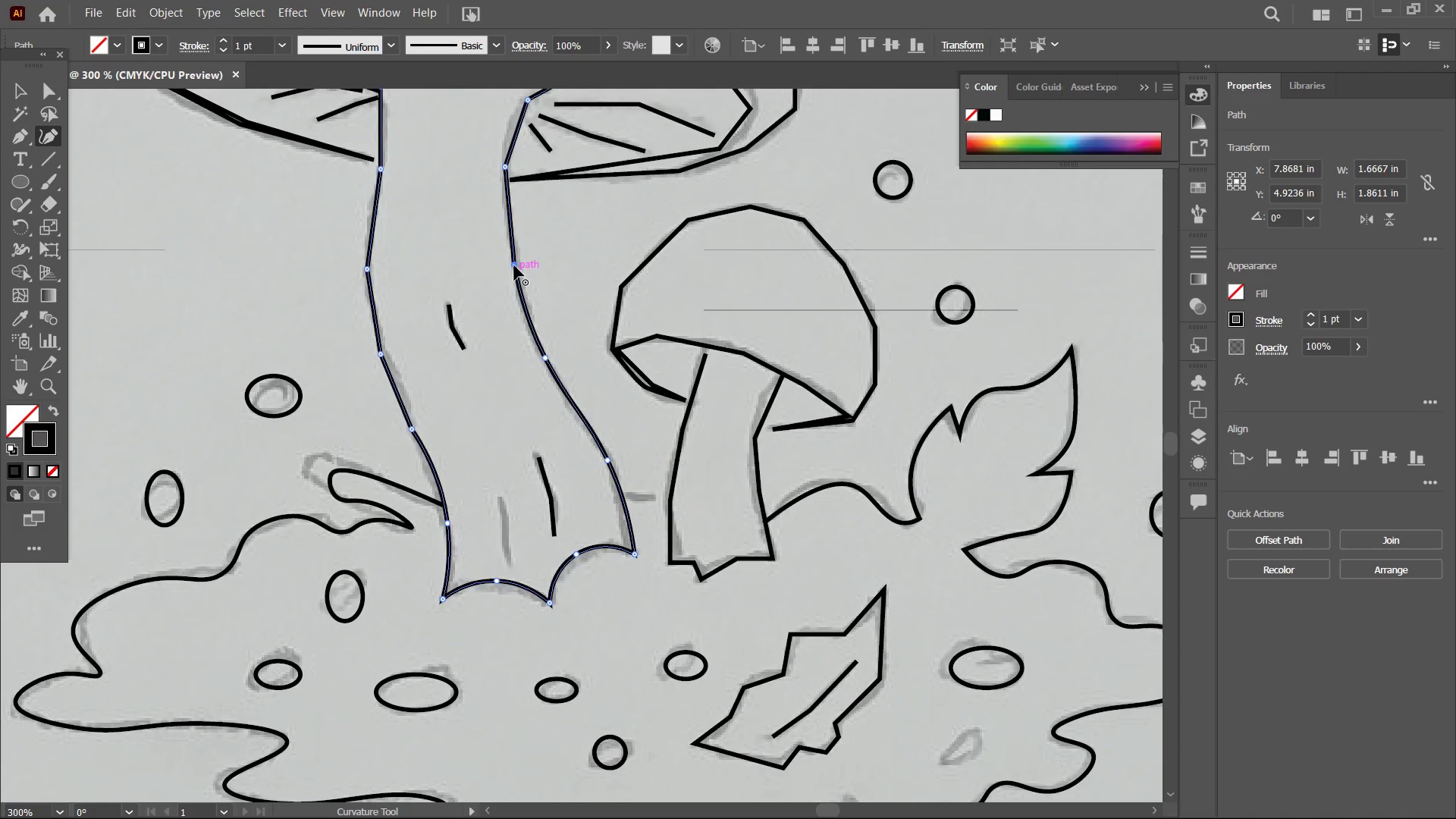 
key(Backspace)
 